 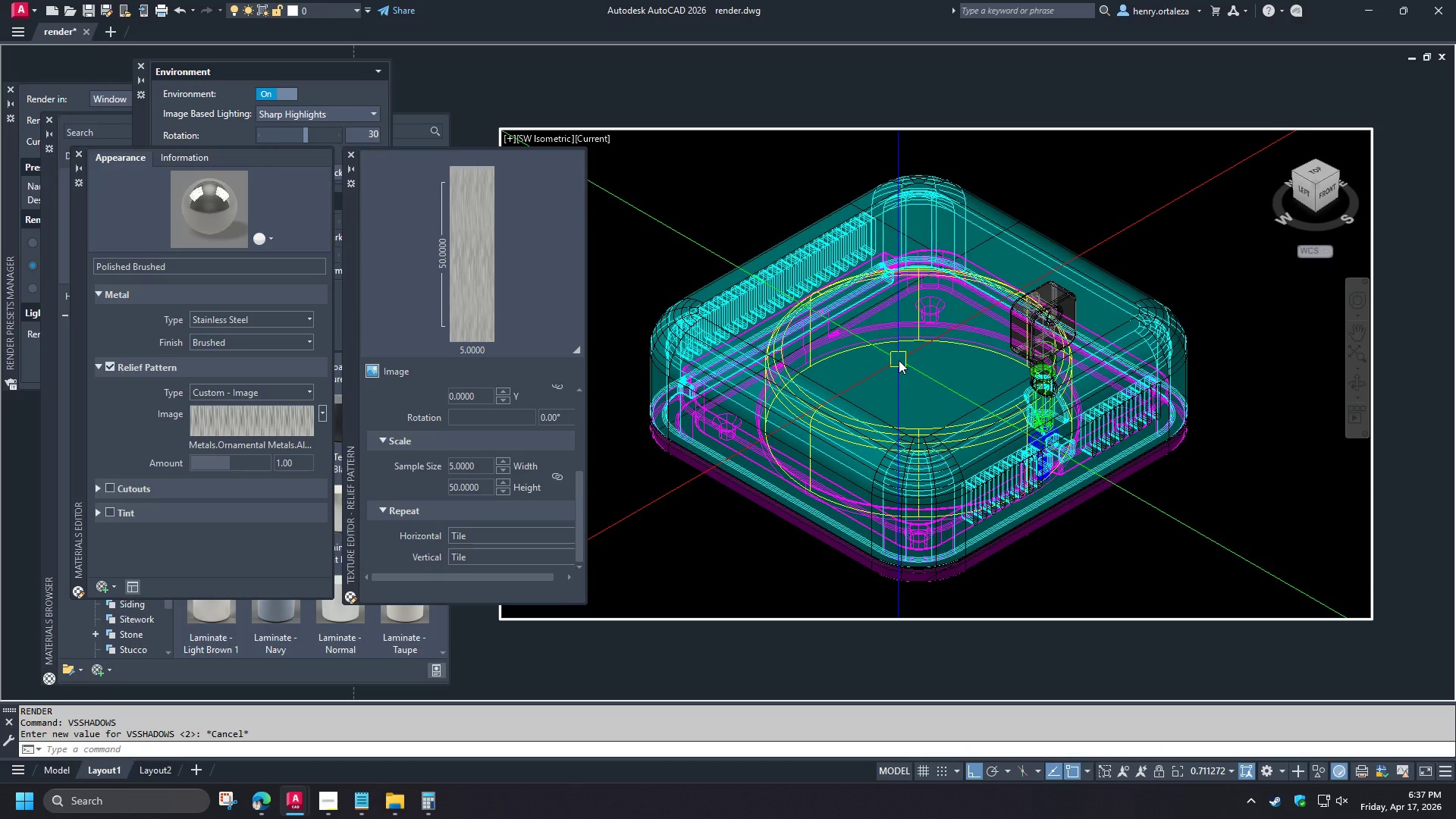 
left_click([350, 156])
 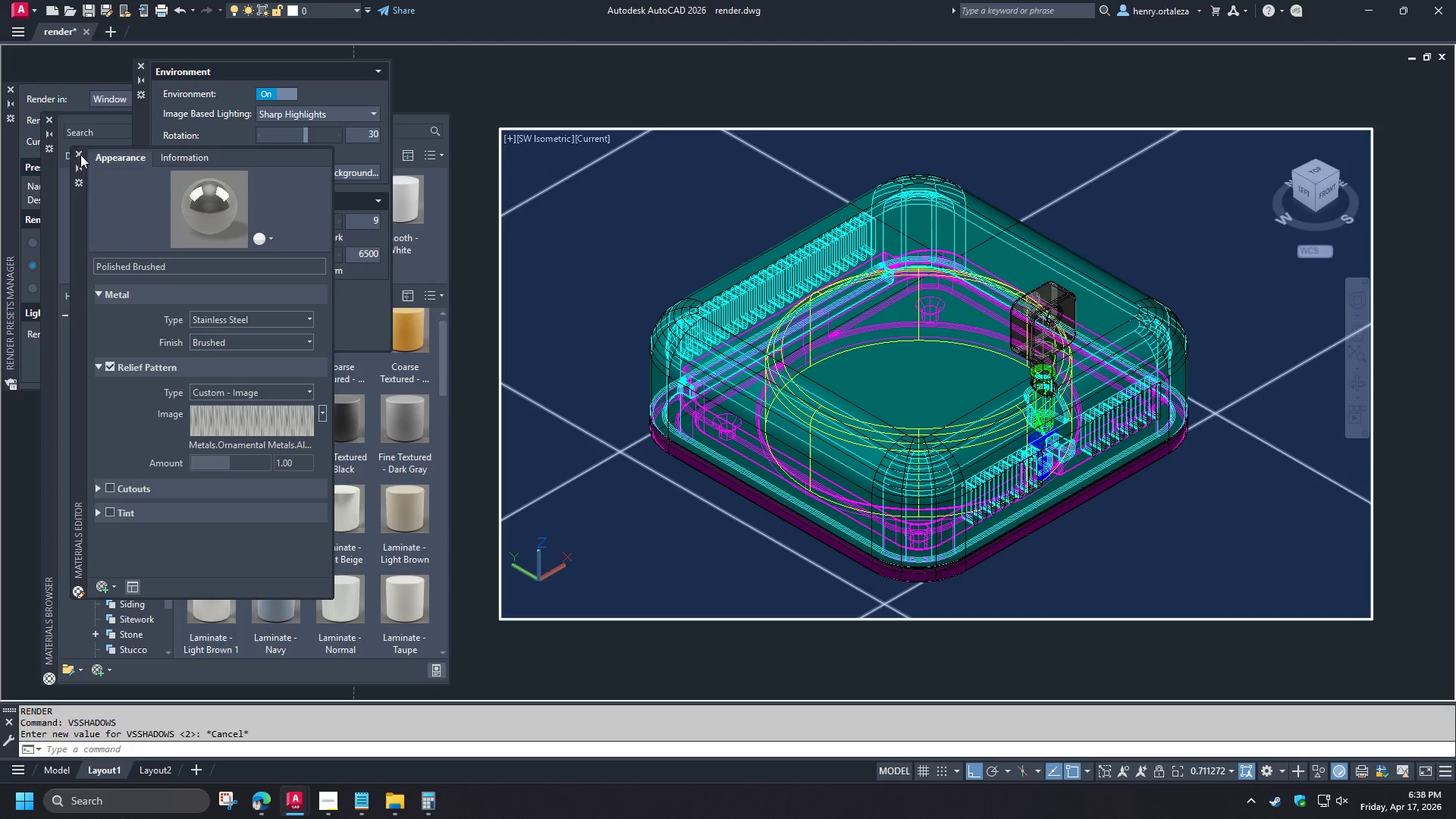 
left_click([80, 155])
 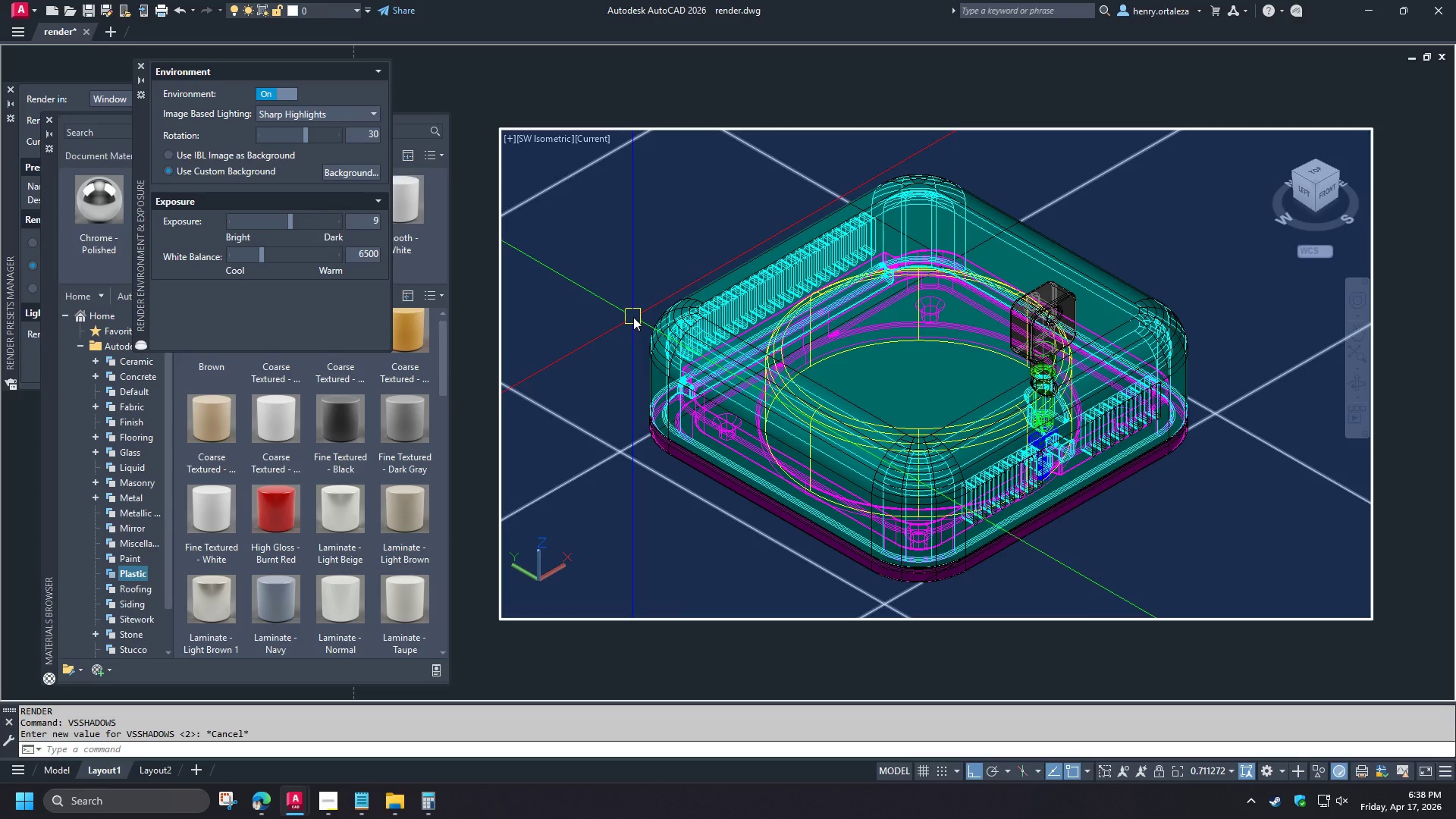 
type(view )
 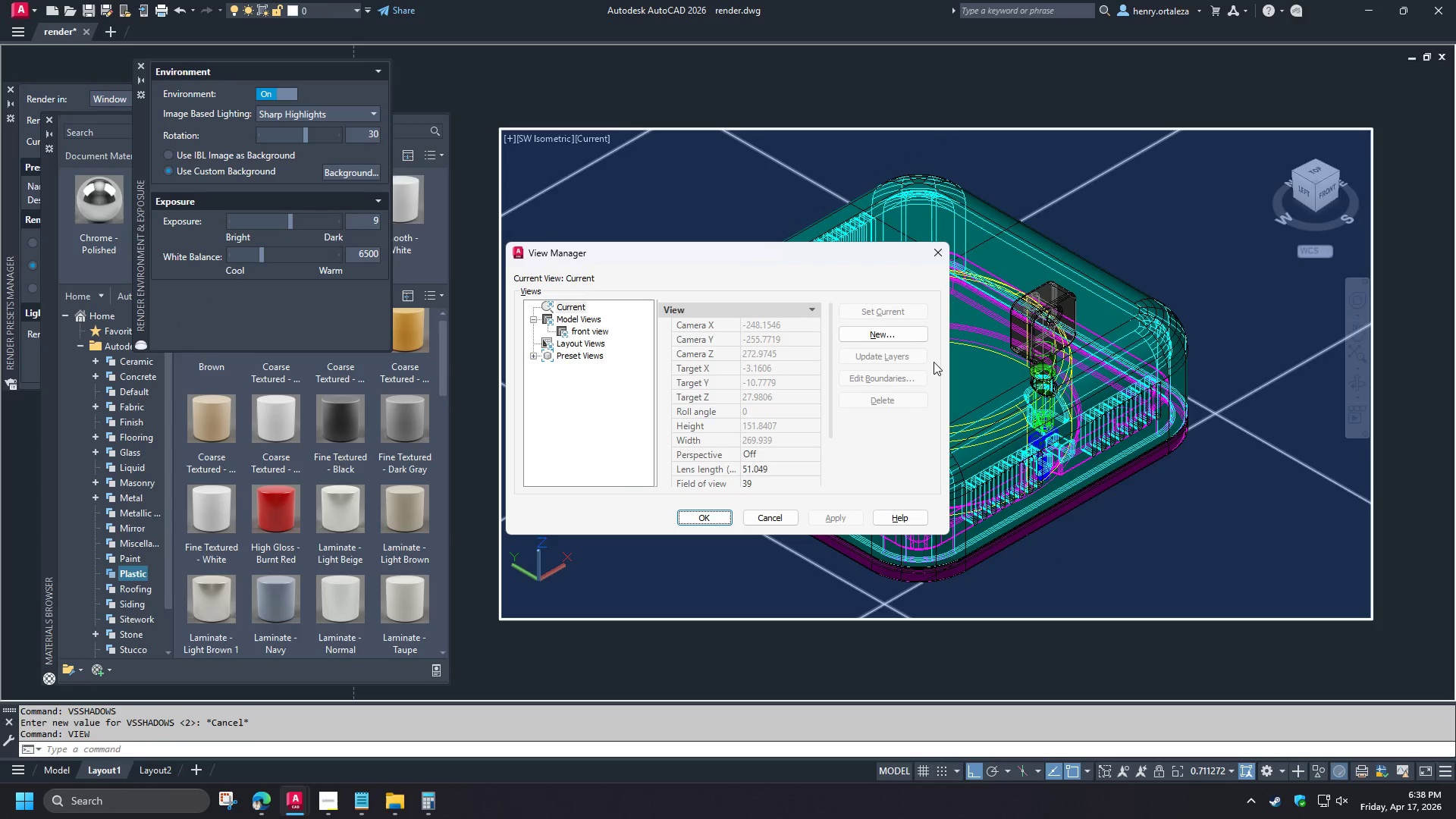 
left_click([895, 338])
 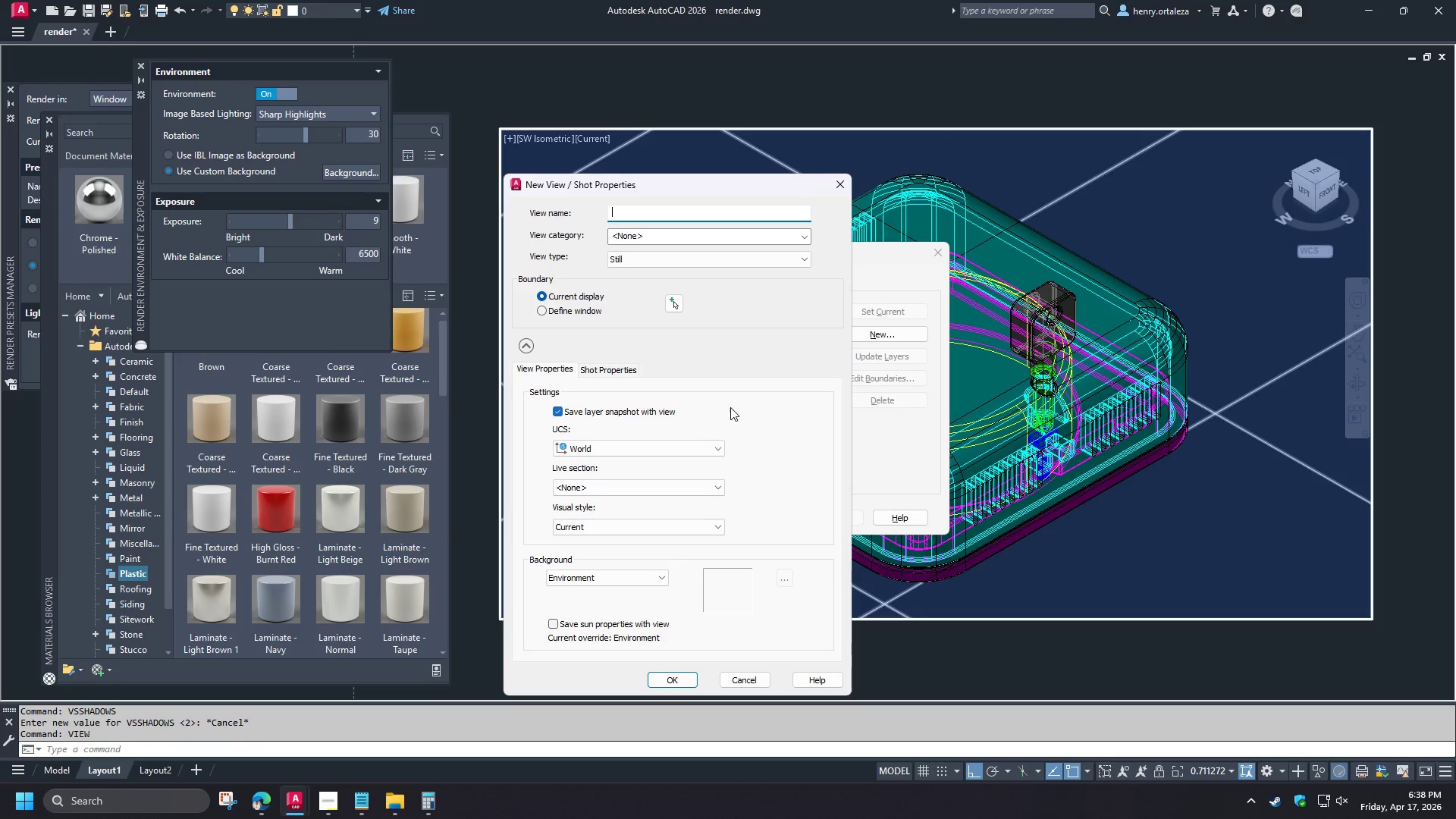 
left_click([629, 408])
 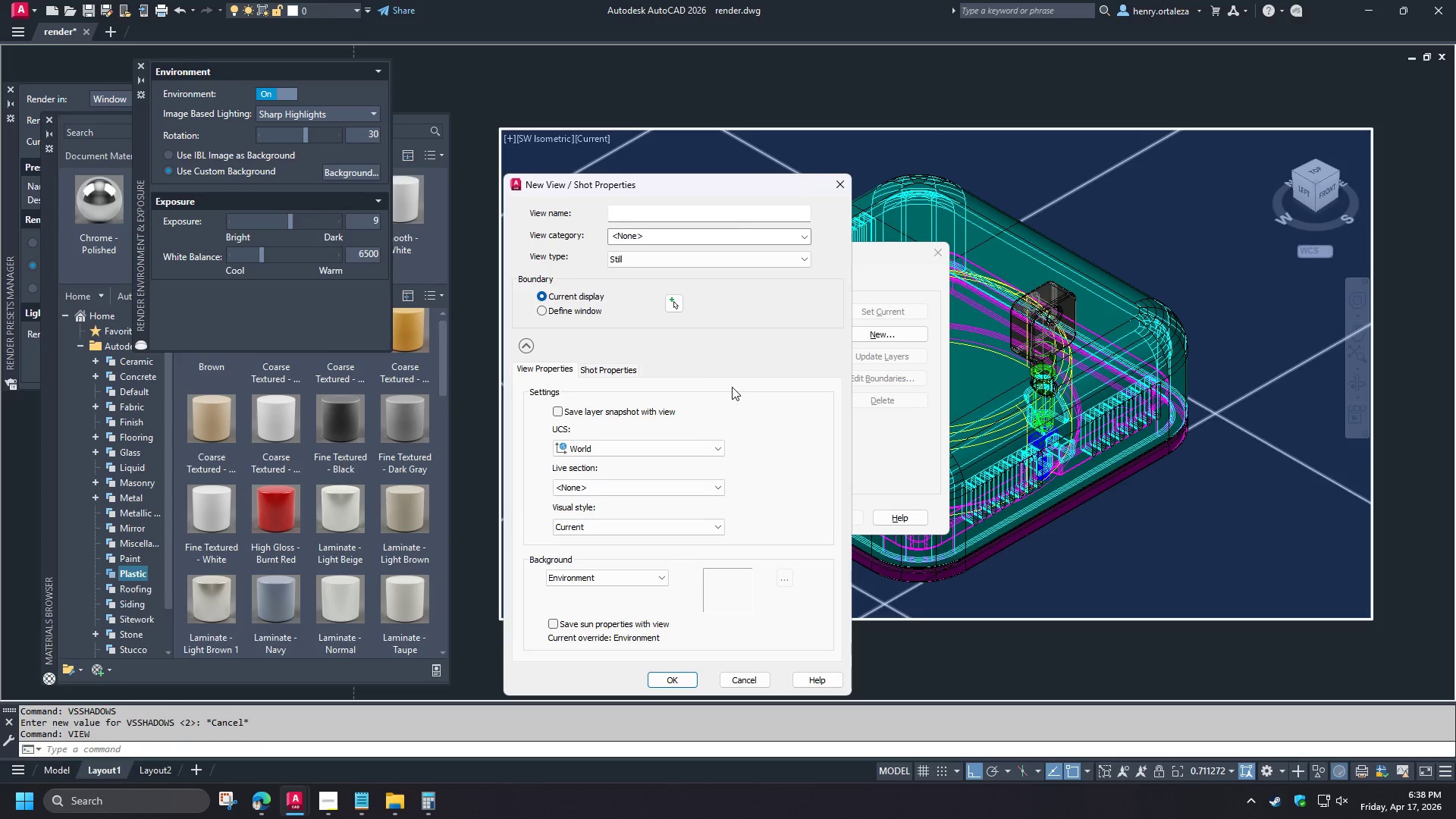 
key(3)
 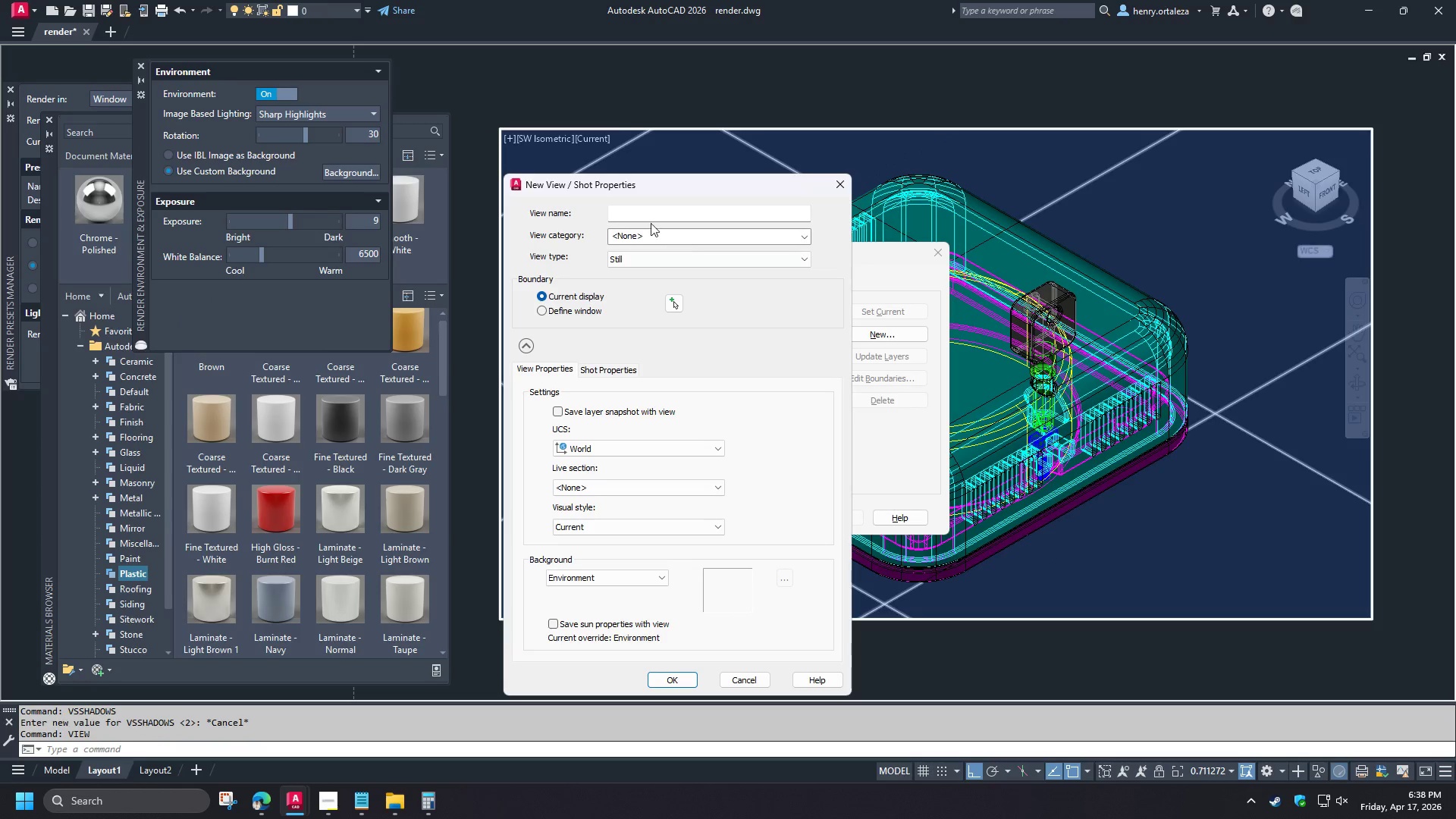 
left_click([642, 218])
 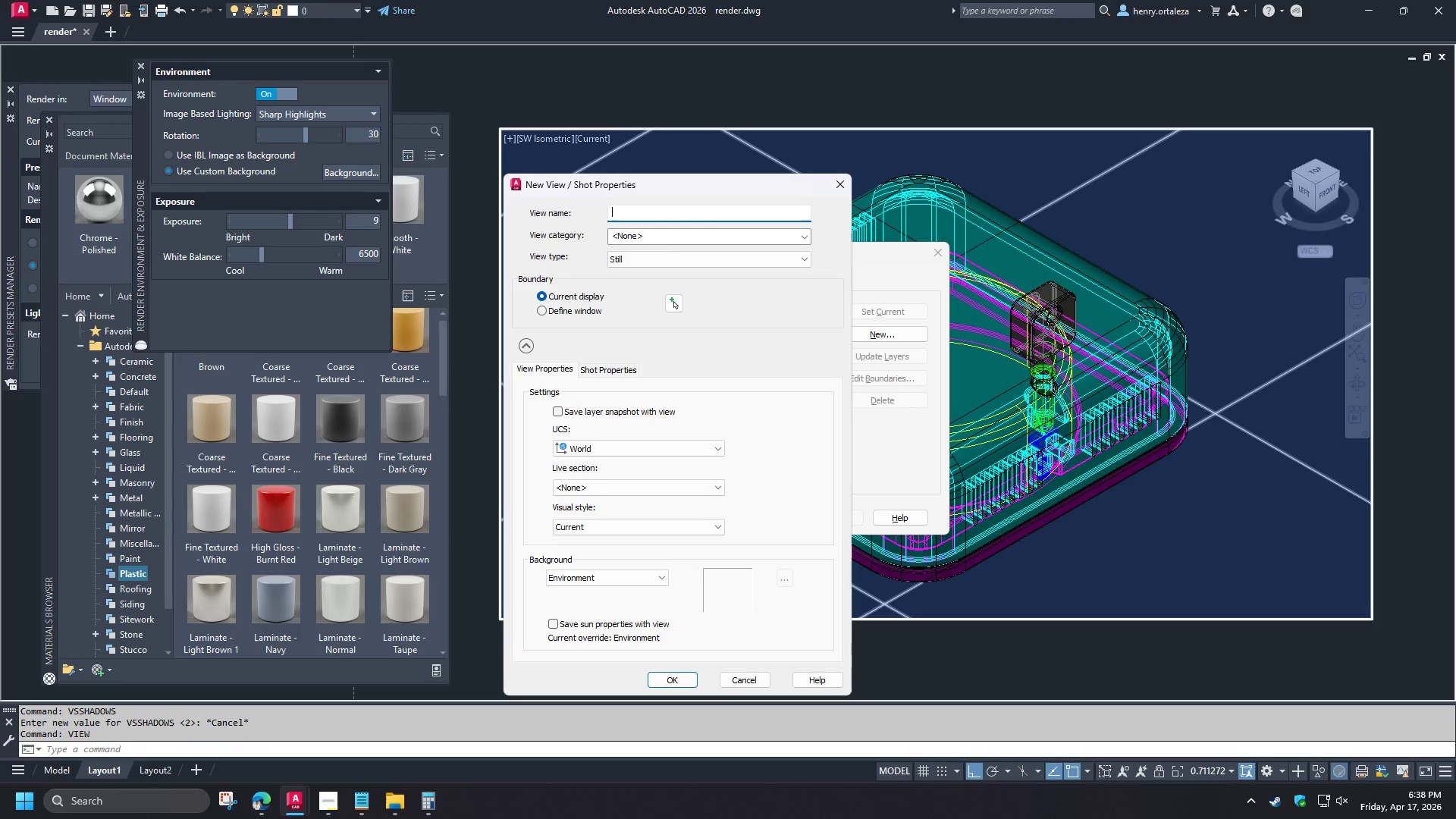 
key(3)
 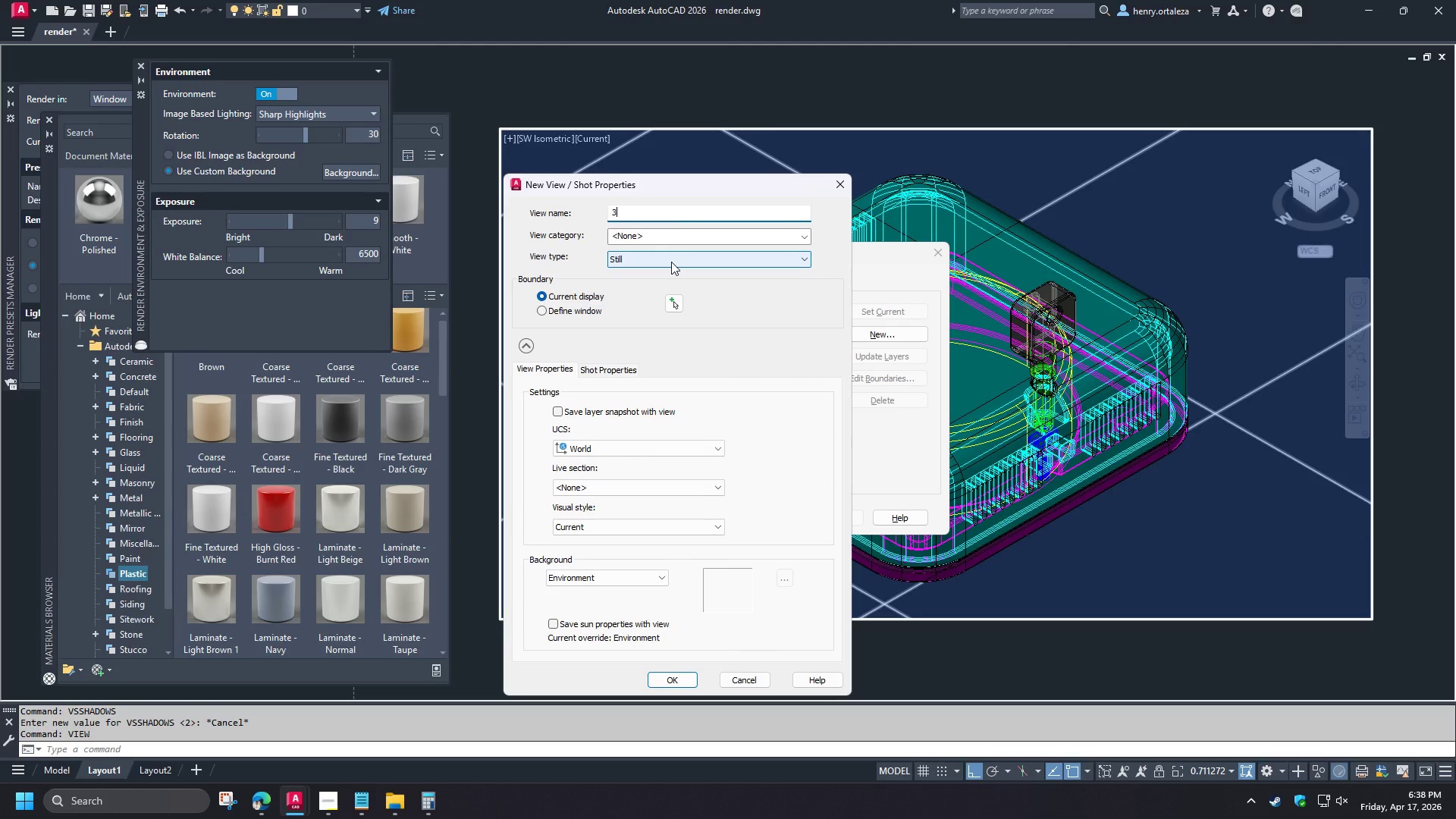 
key(Slash)
 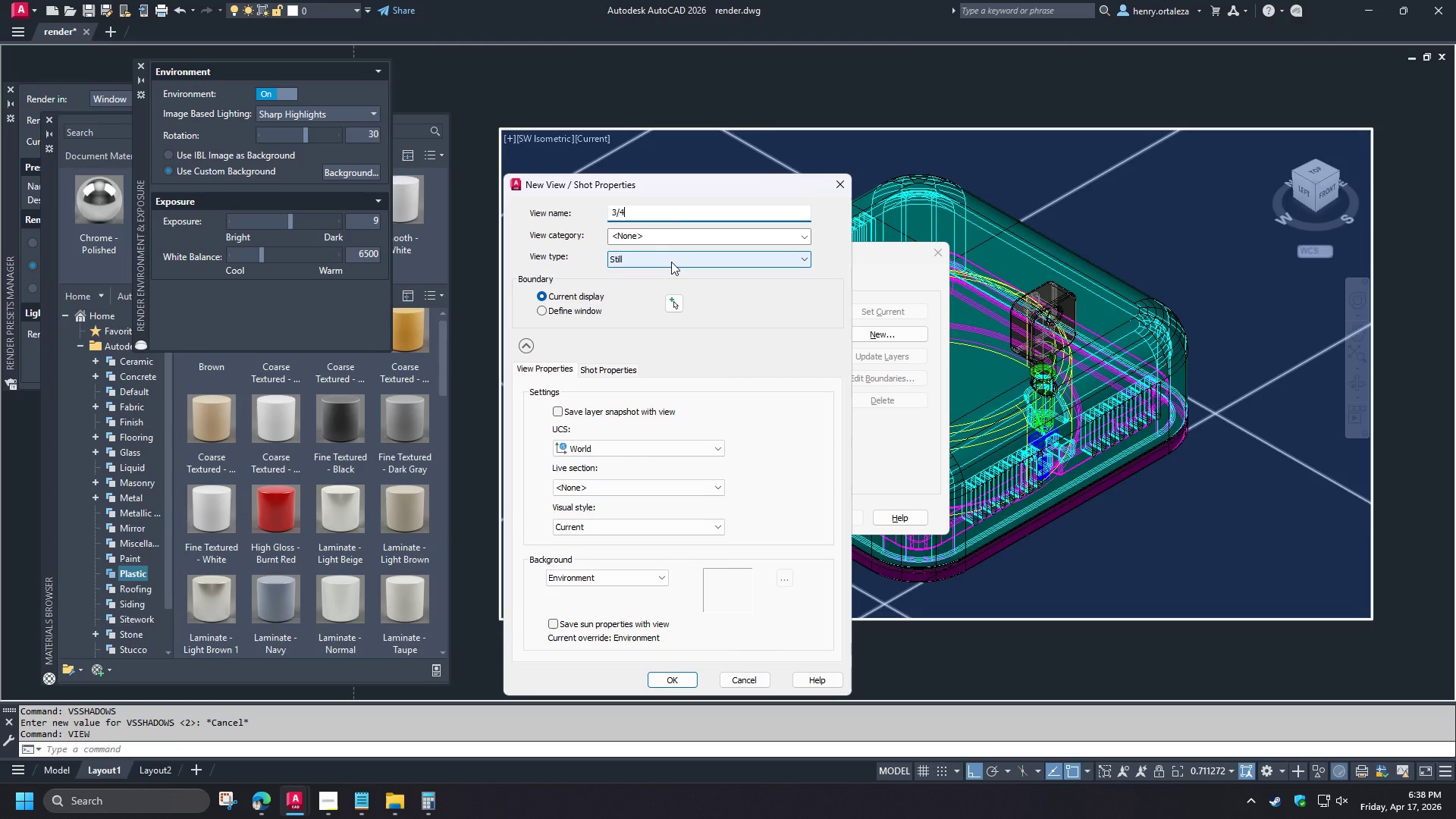 
key(4)
 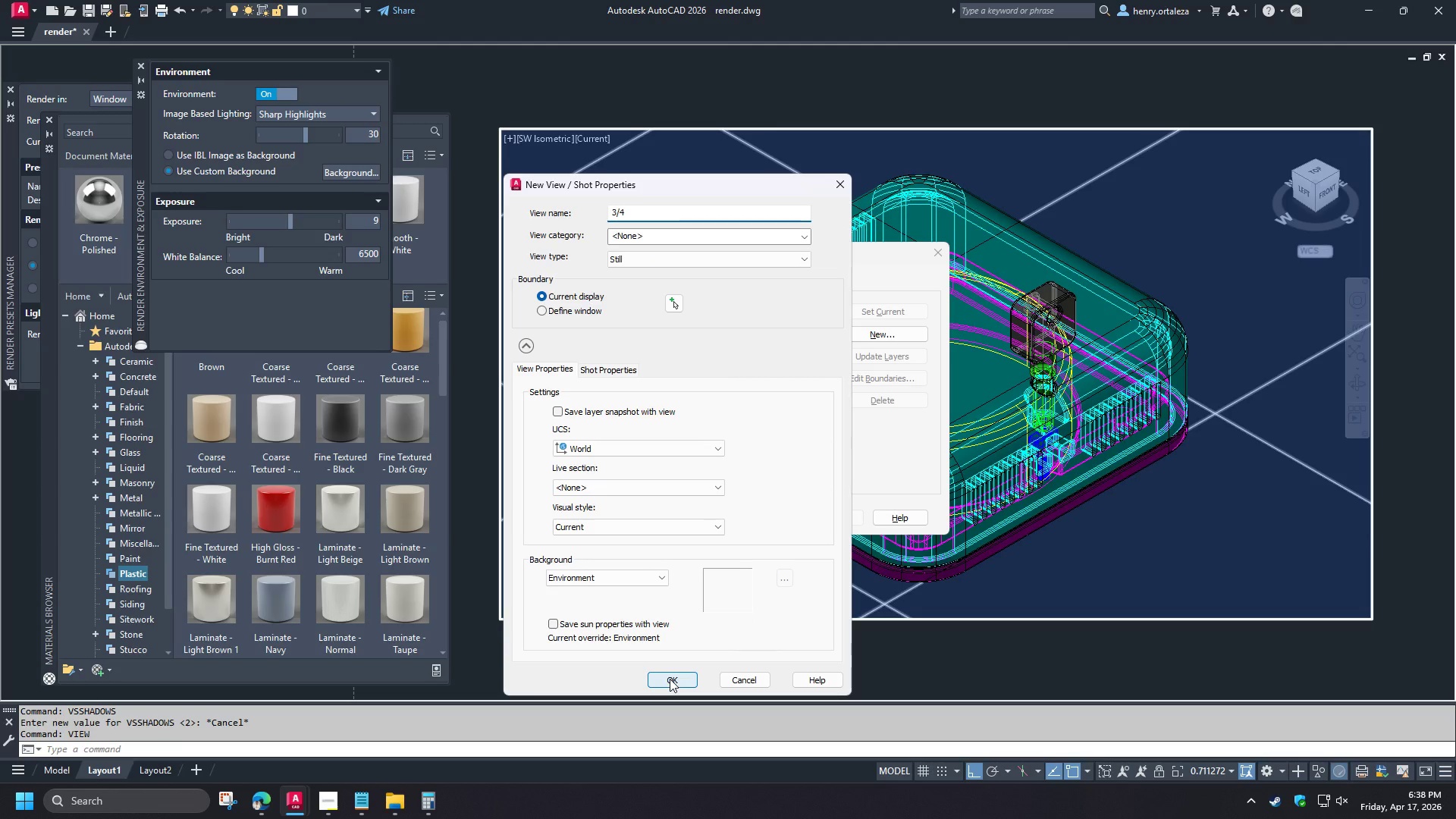 
left_click([670, 679])
 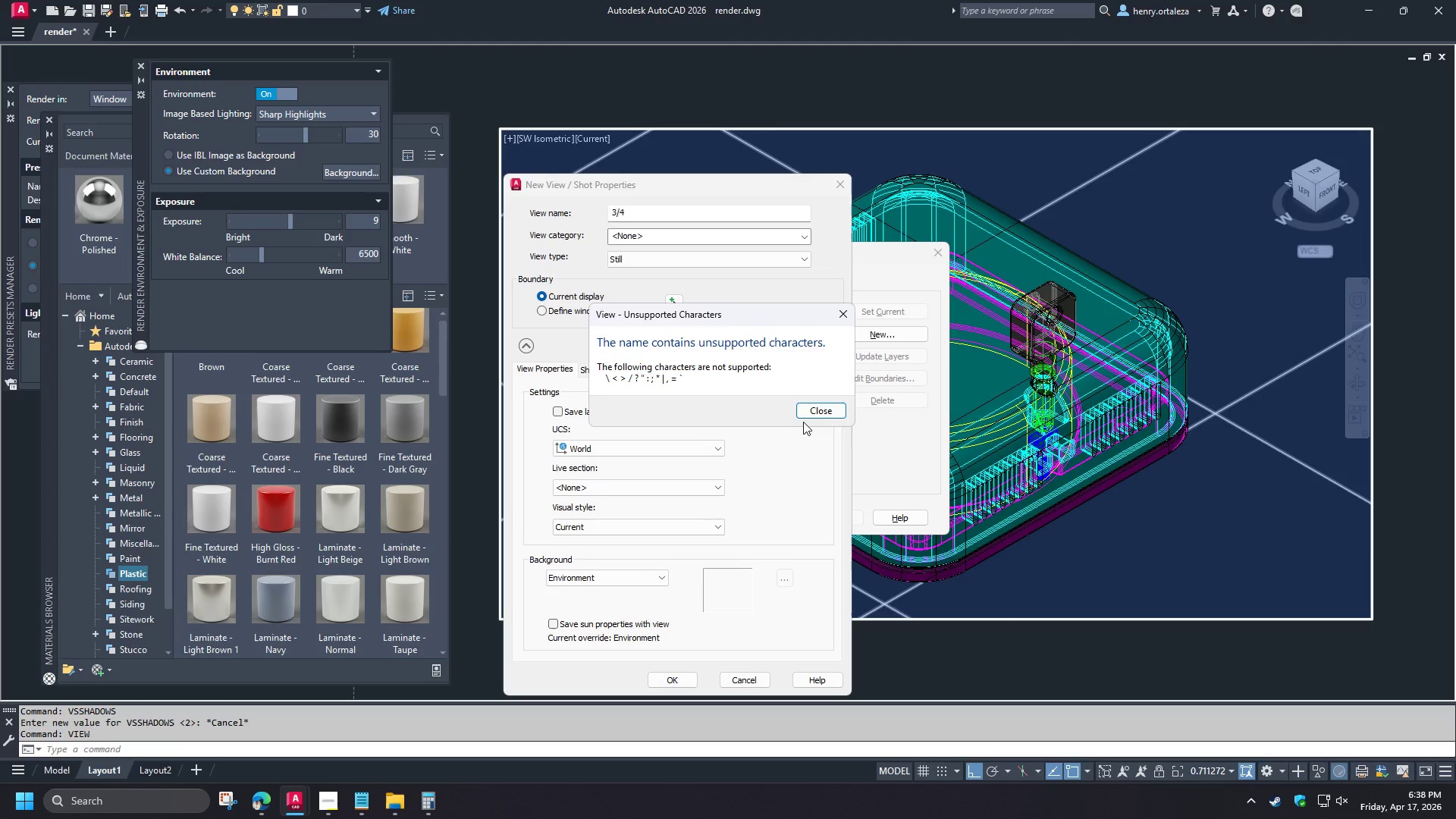 
left_click([806, 416])
 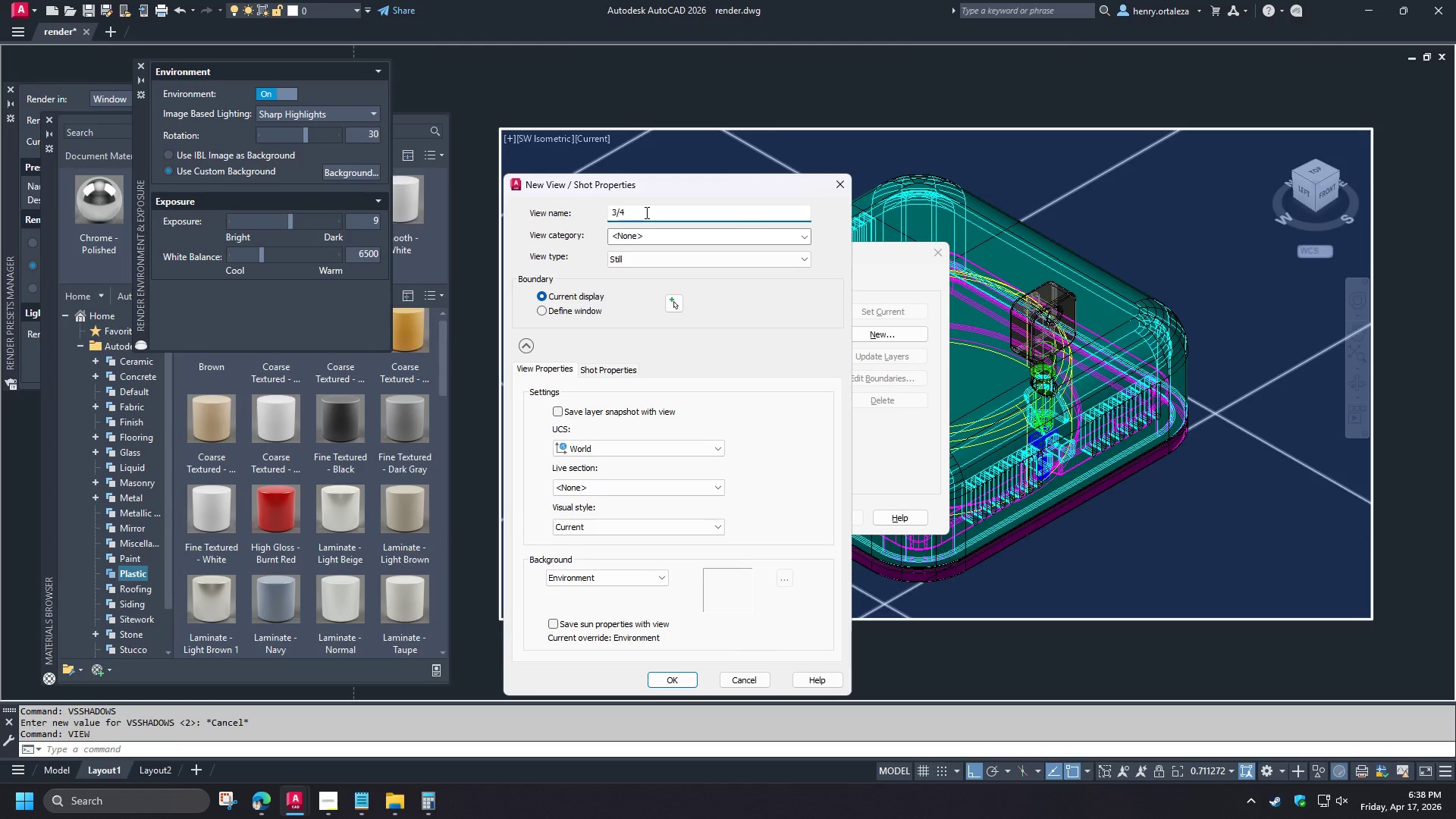 
left_click_drag(start_coordinate=[643, 216], to_coordinate=[532, 203])
 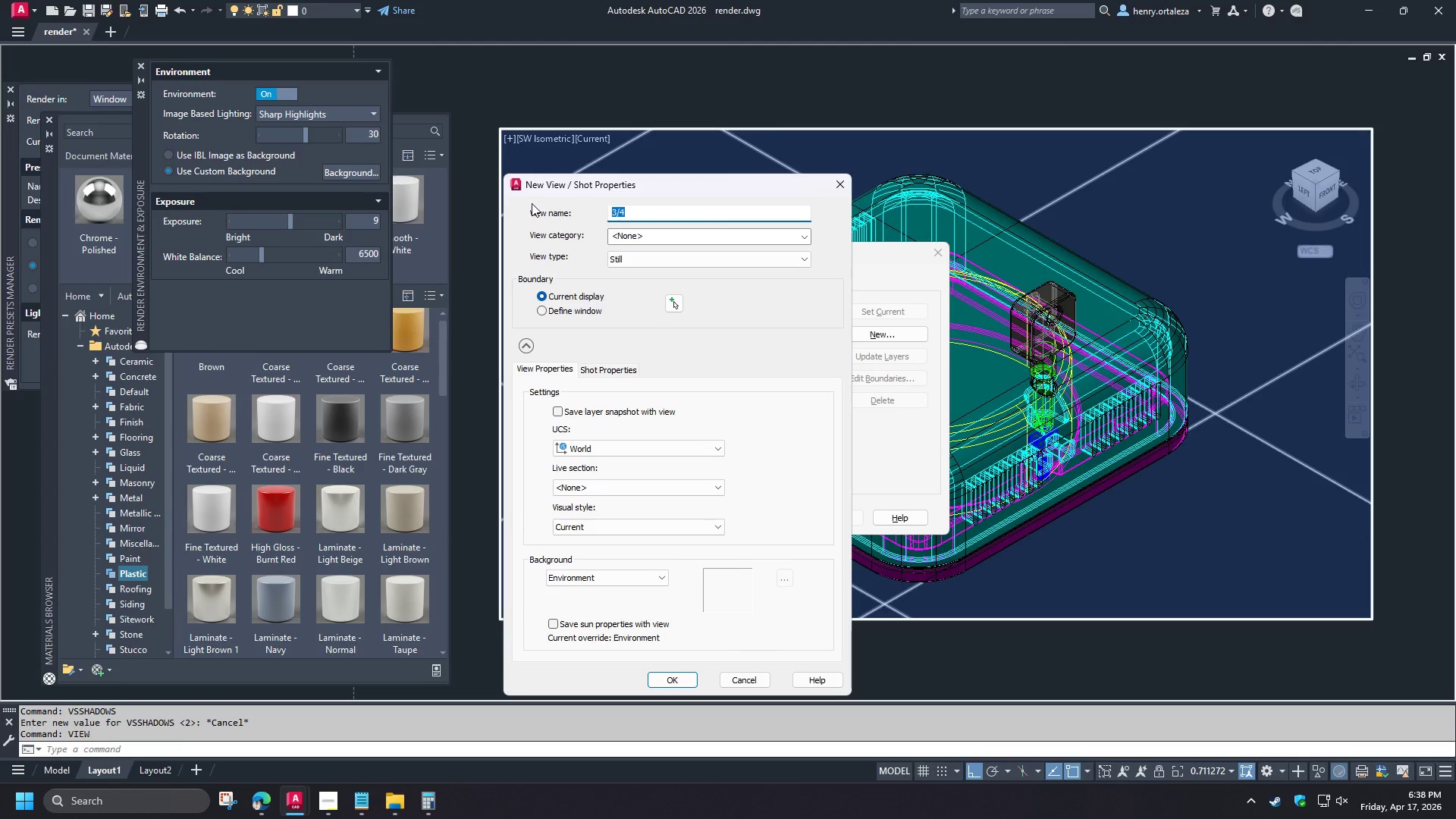 
type(3-quarter persp)
key(Backspace)
key(Backspace)
key(Backspace)
key(Backspace)
key(Backspace)
key(Backspace)
 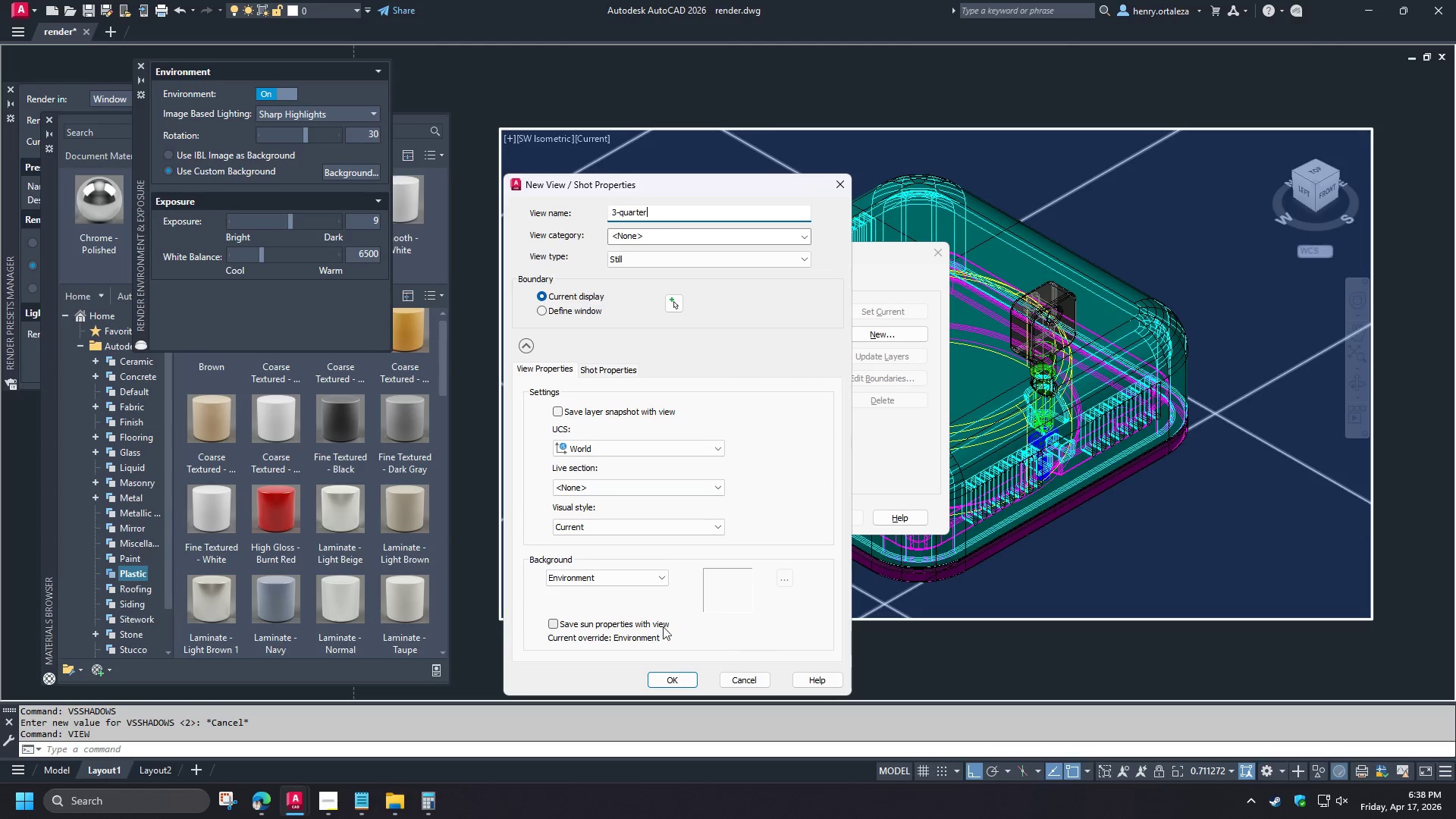 
left_click([669, 674])
 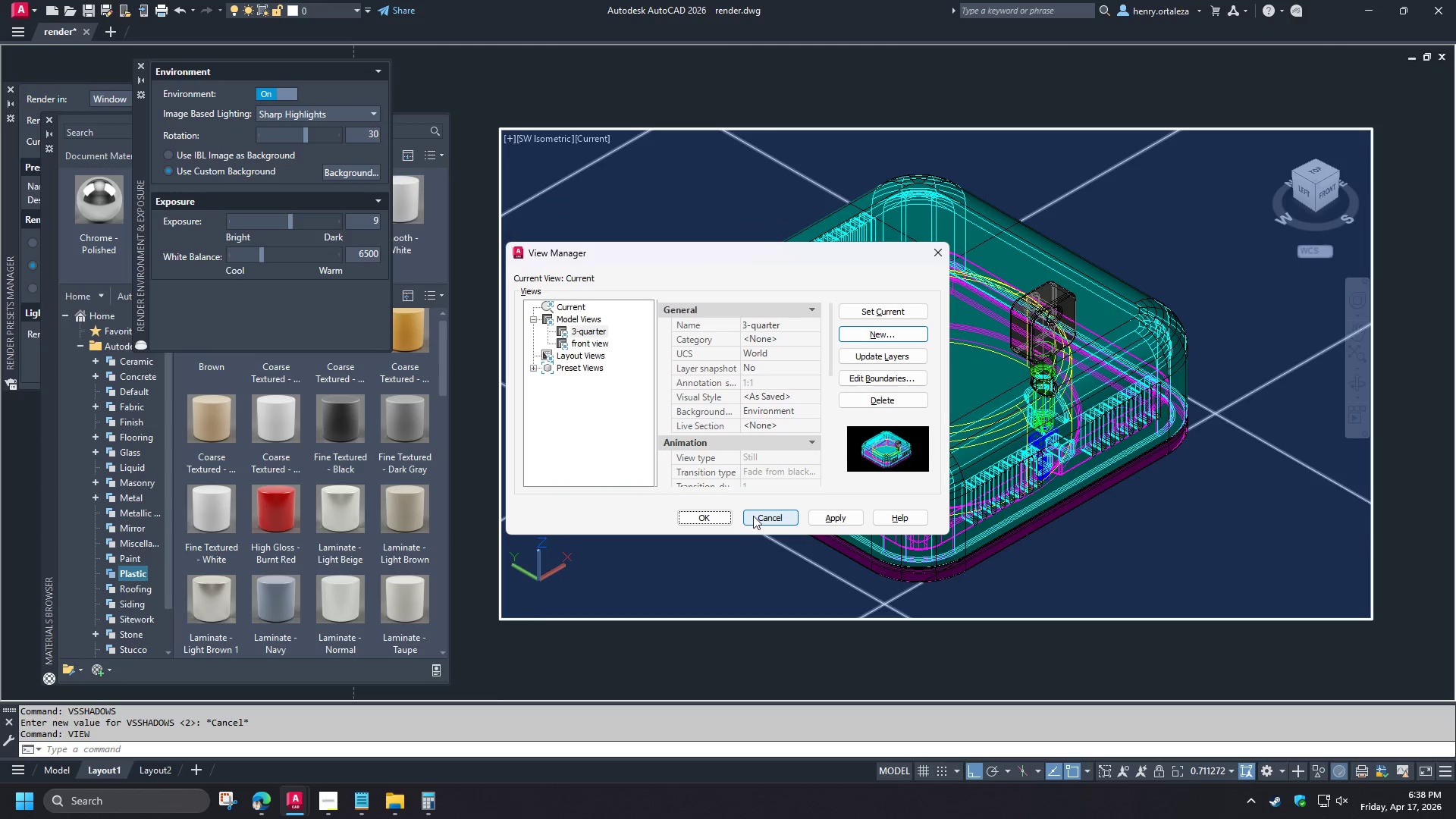 
left_click([709, 519])
 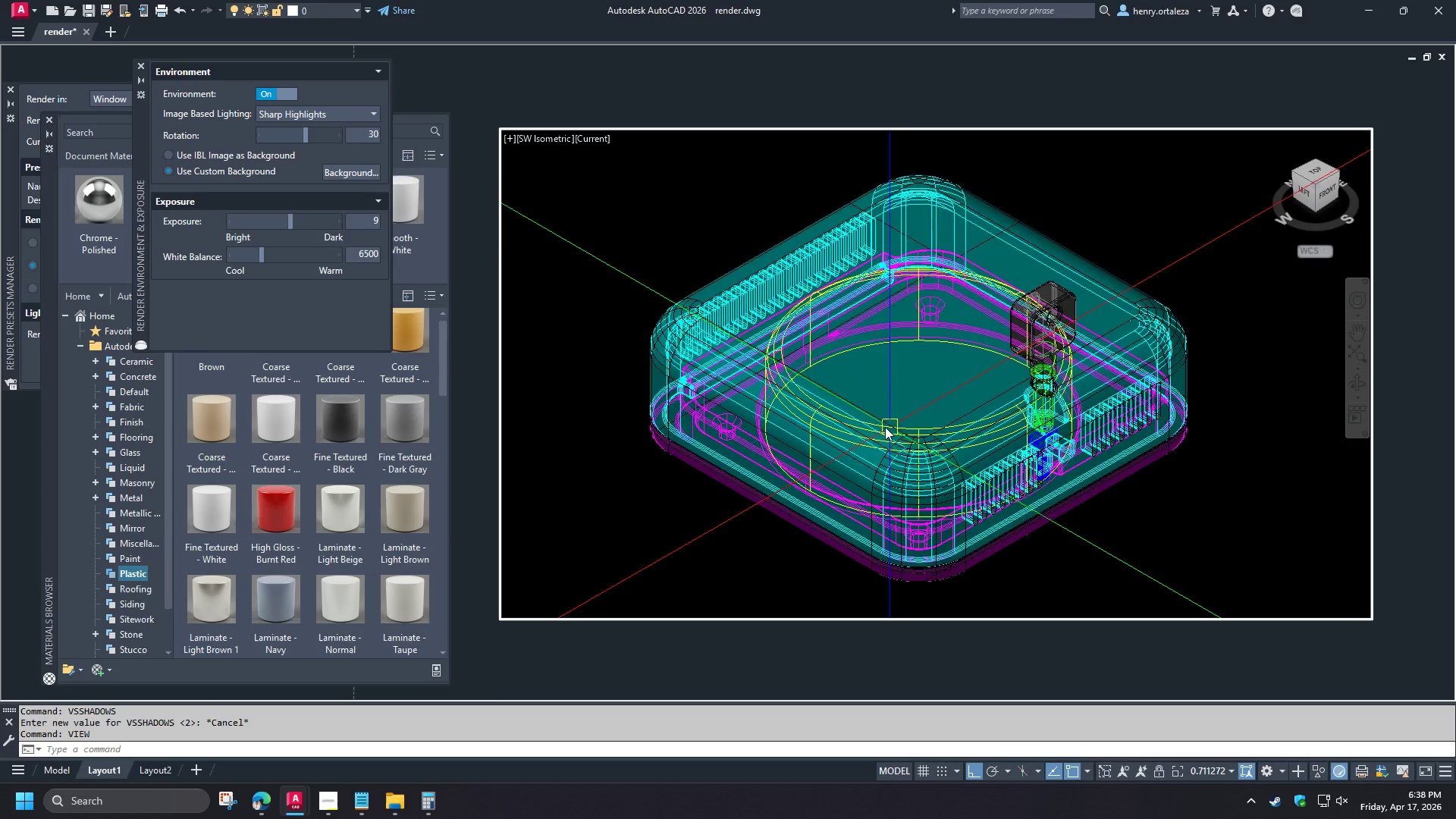 
scroll: coordinate [772, 452], scroll_direction: down, amount: 3.0
 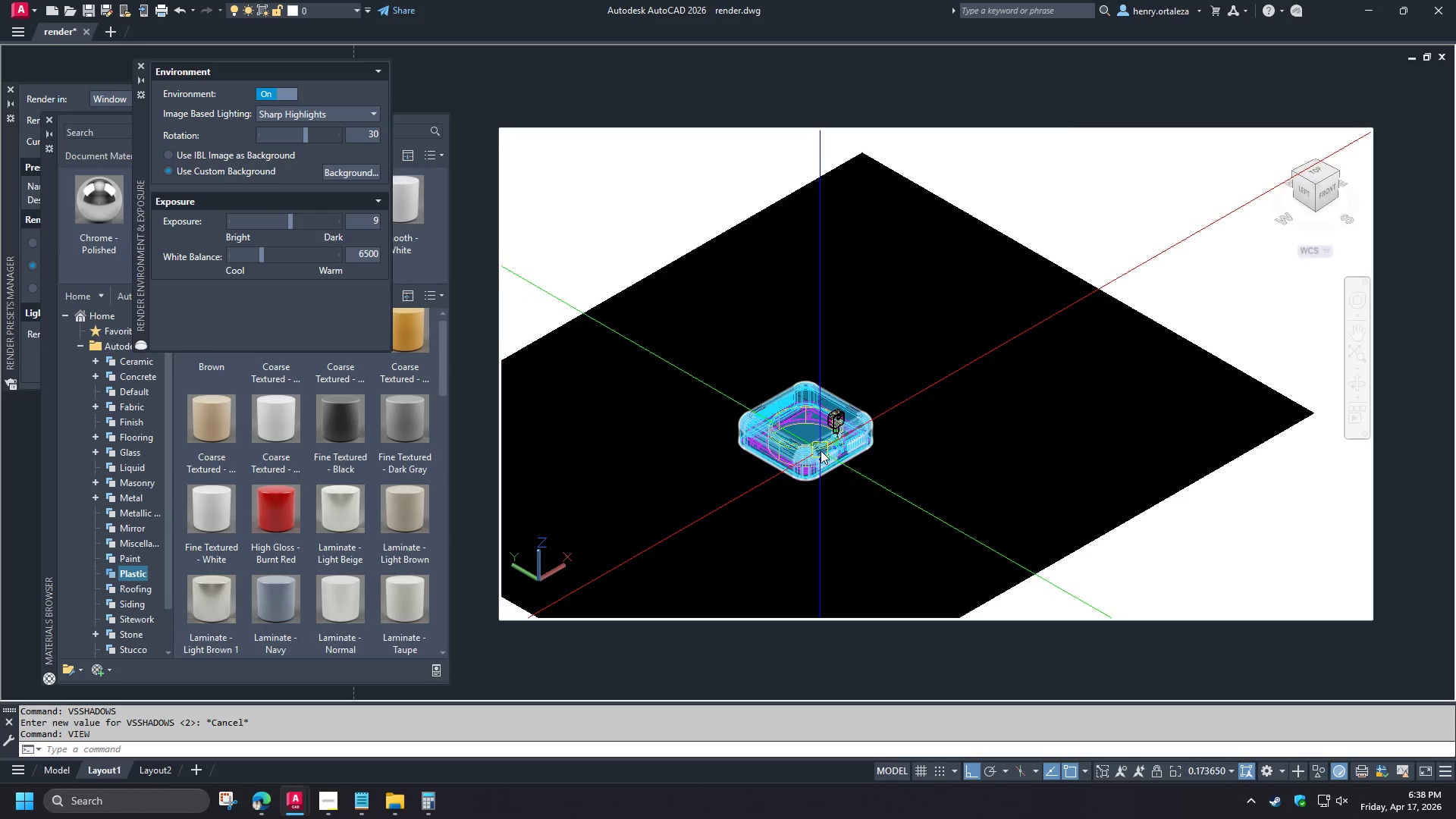 
scroll: coordinate [821, 446], scroll_direction: up, amount: 3.0
 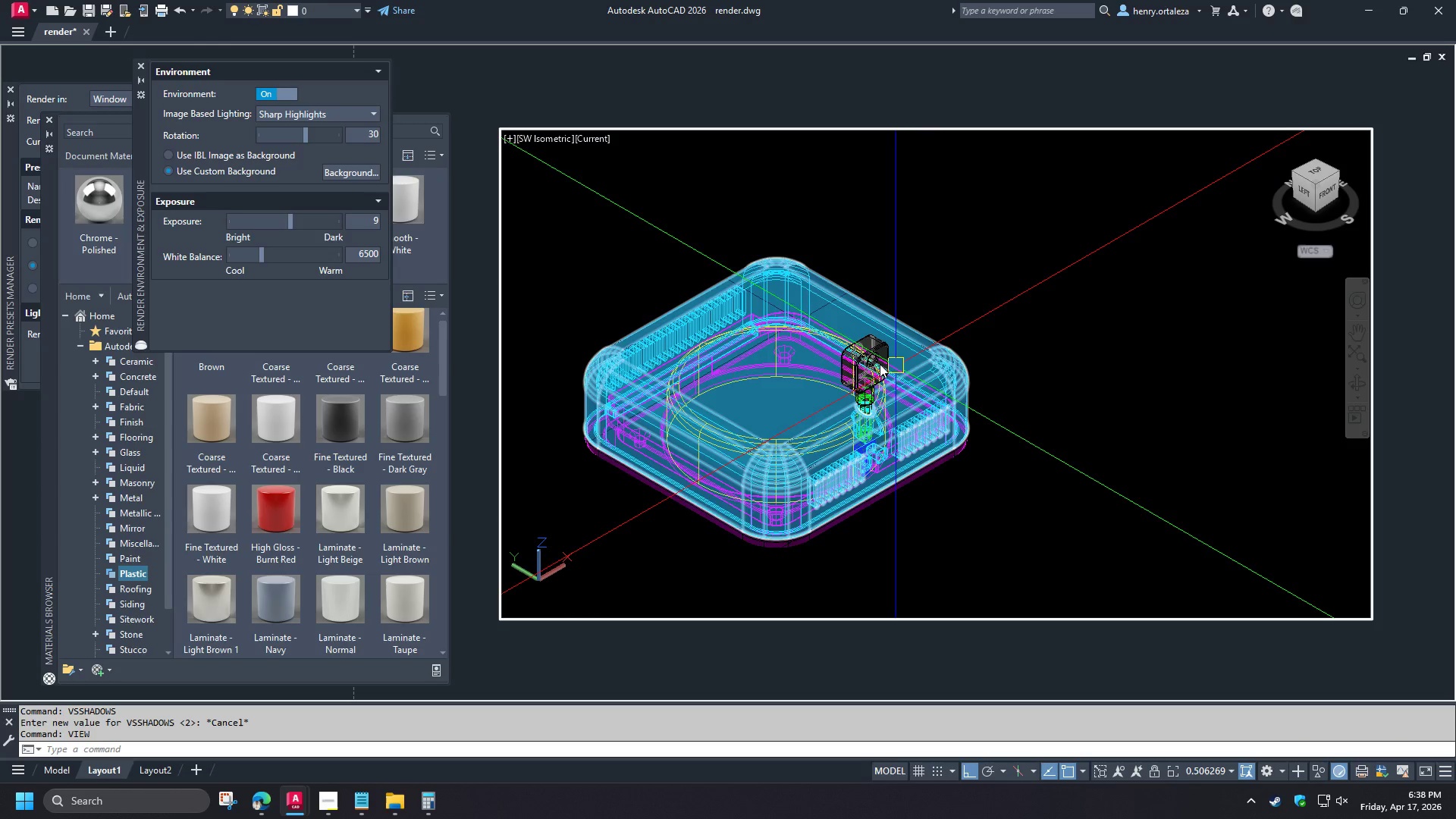 
left_click([877, 363])
 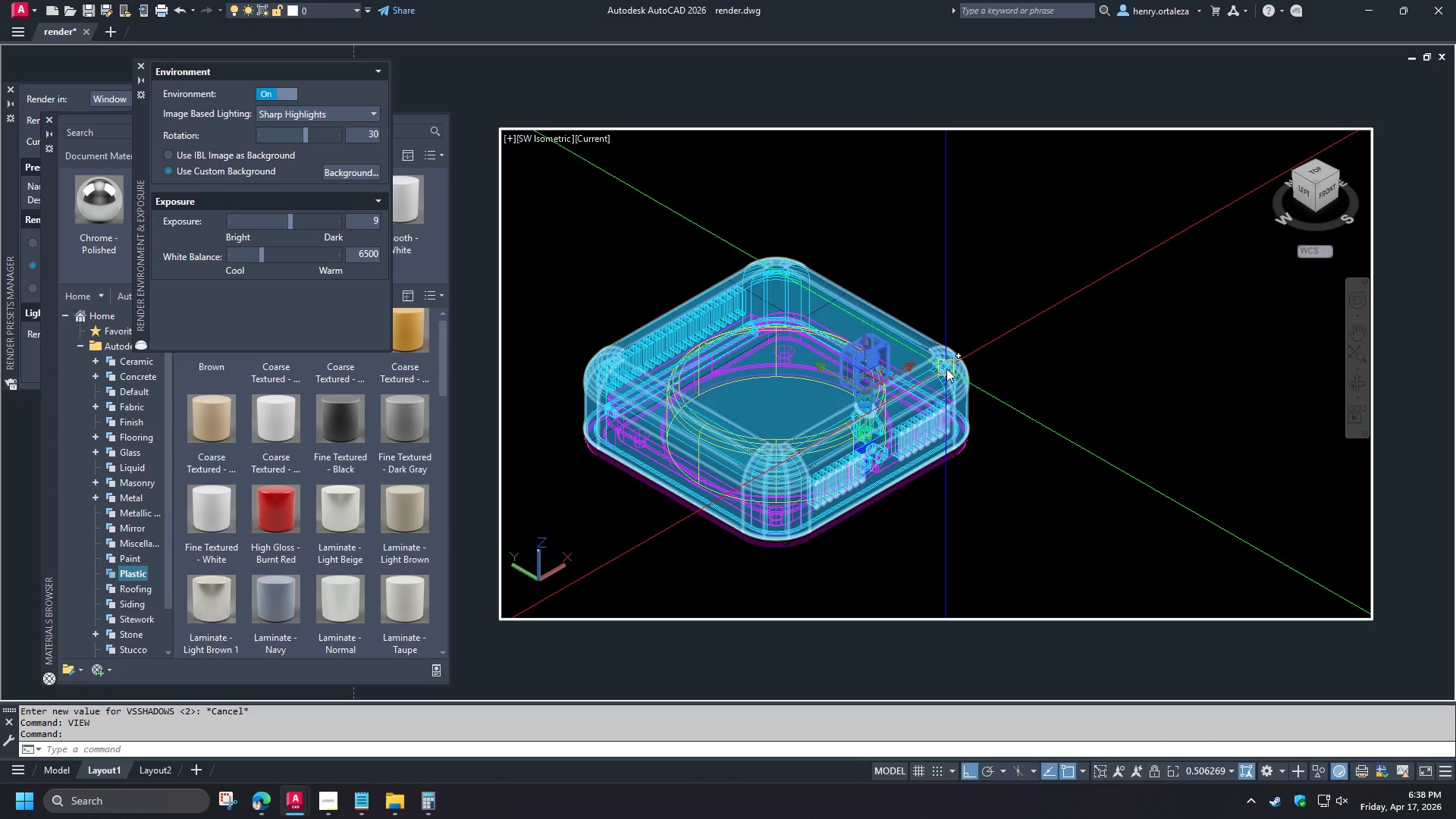 
left_click([946, 369])
 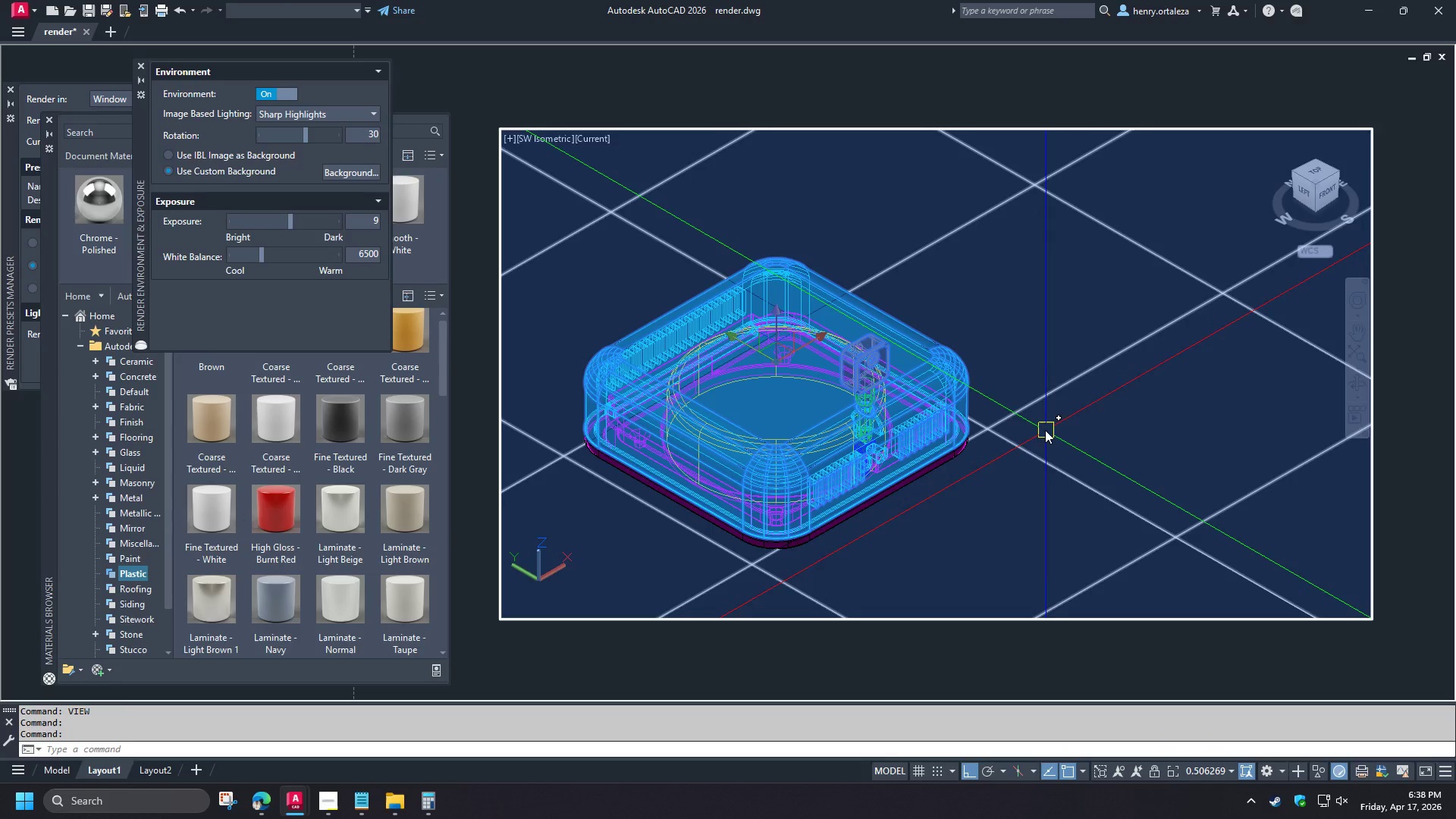 
key(M)
 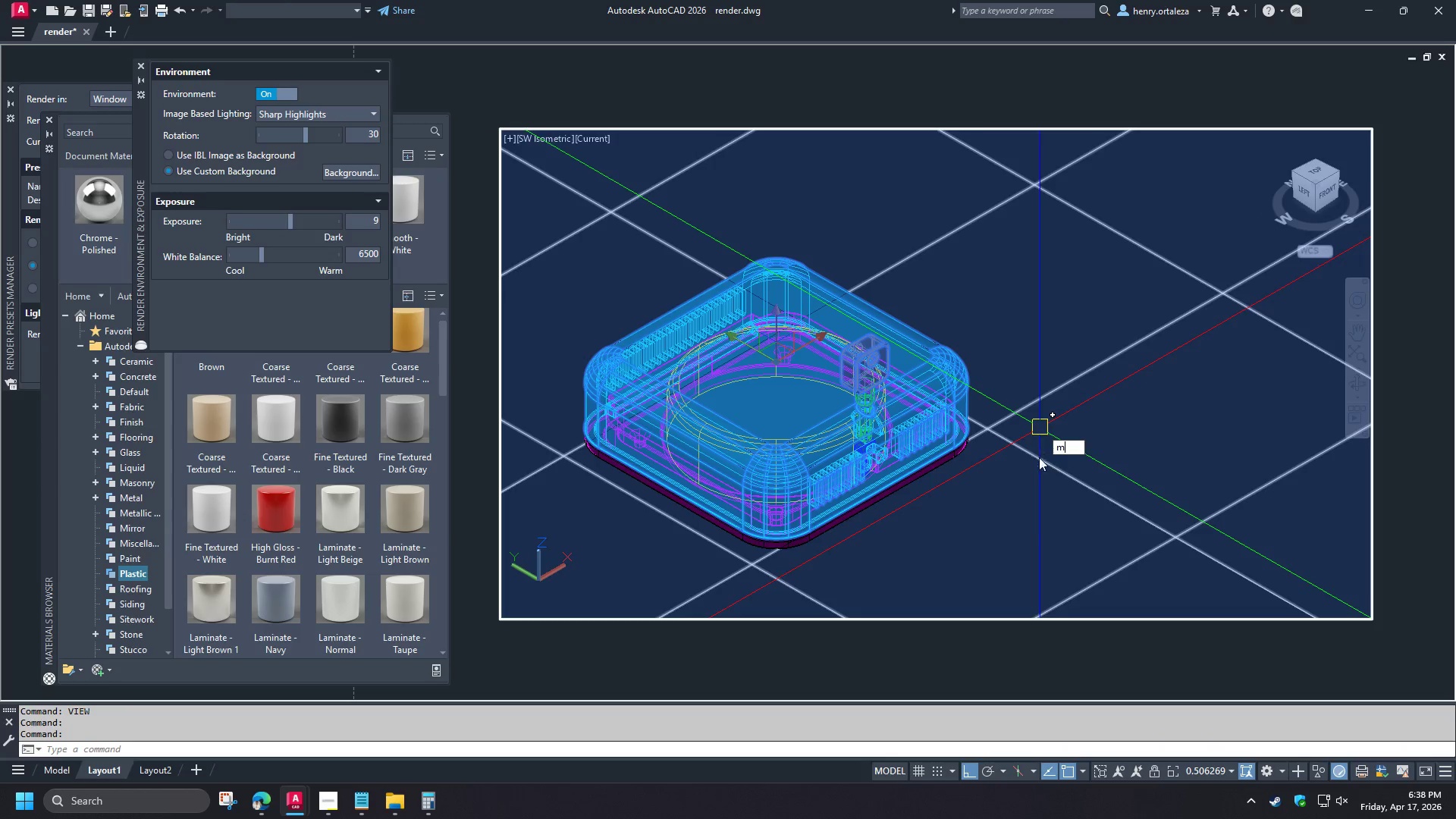 
key(Space)
 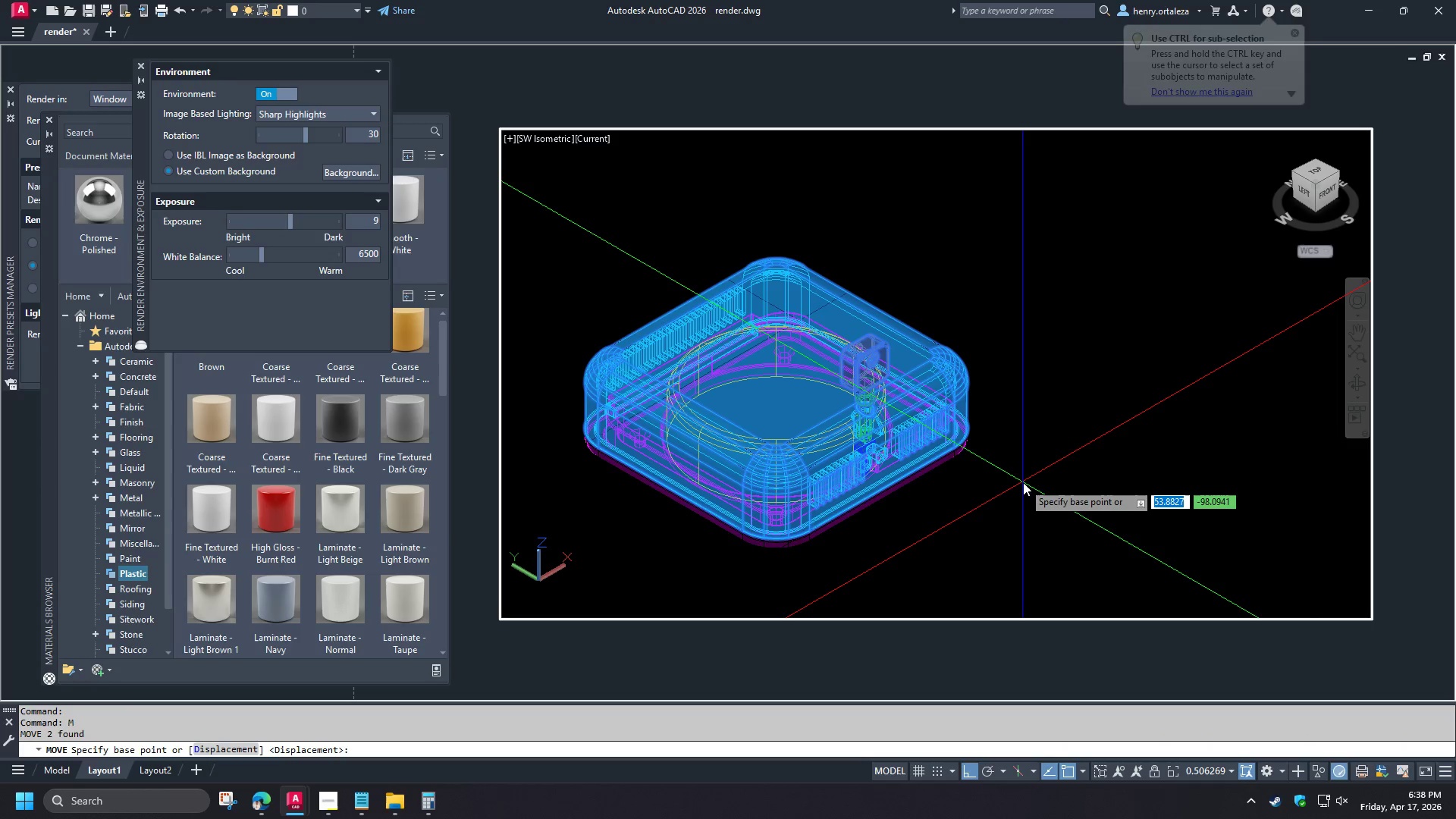 
left_click([1023, 482])
 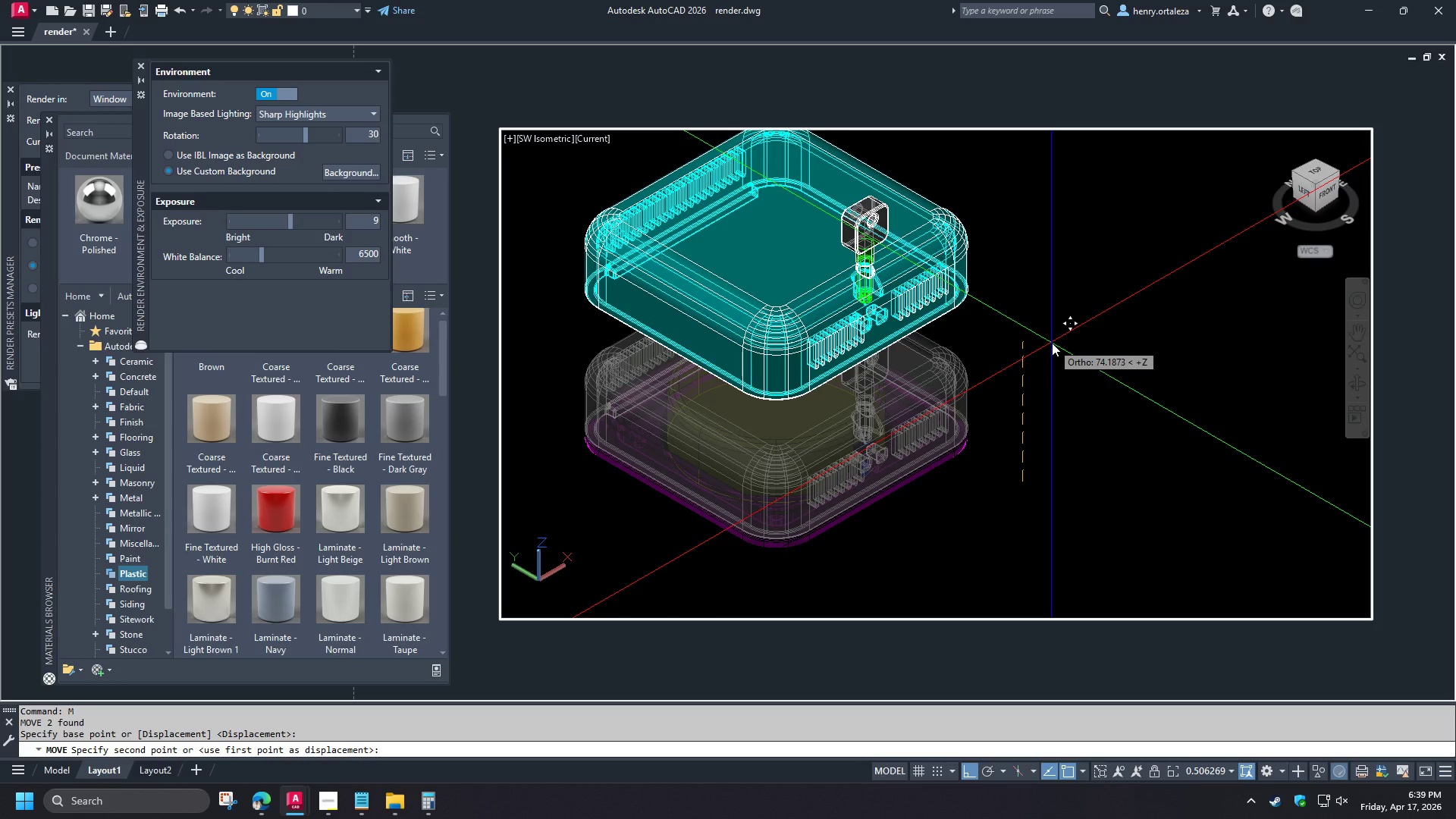 
wait(54.69)
 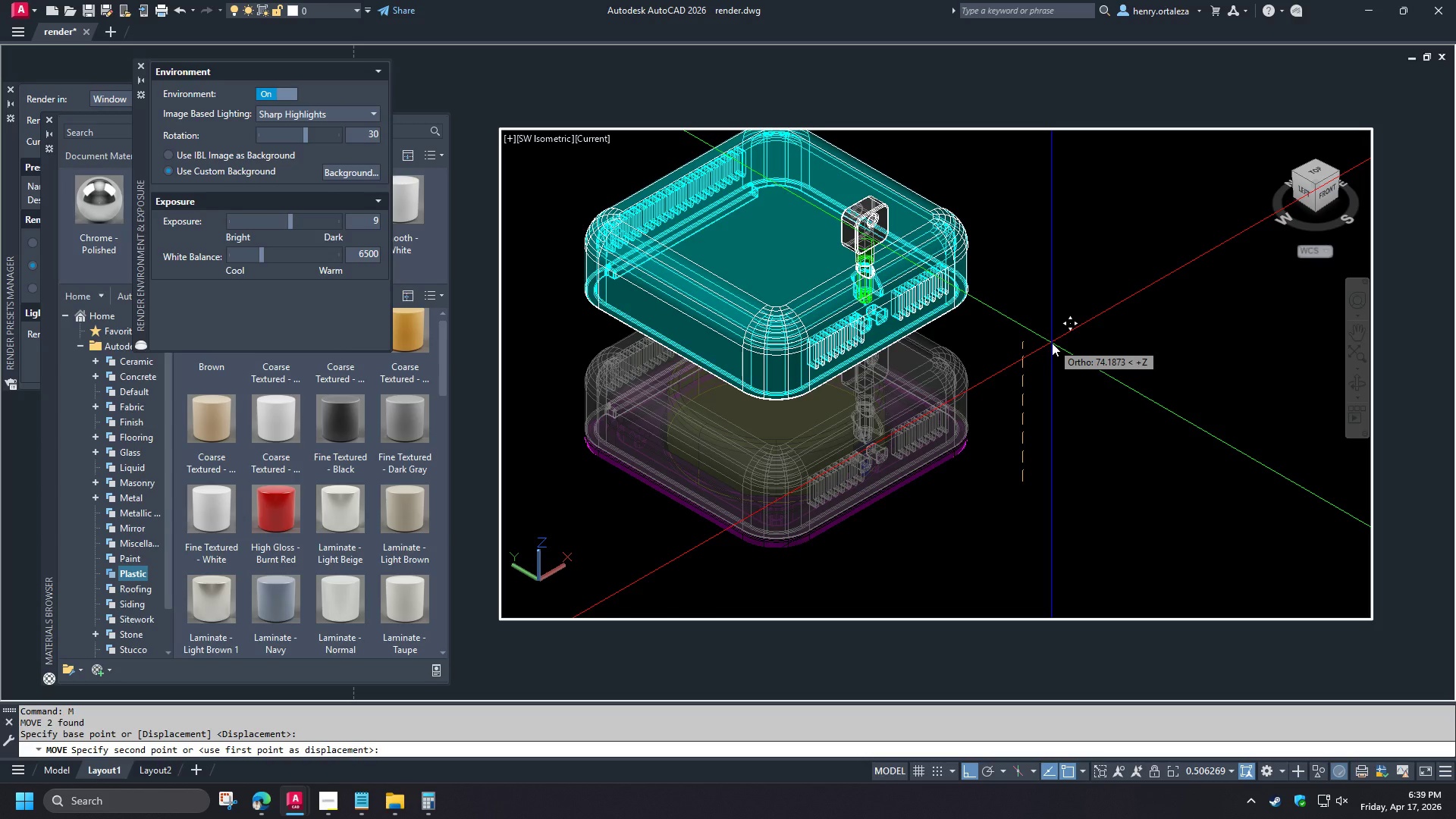 
key(Numpad1)
 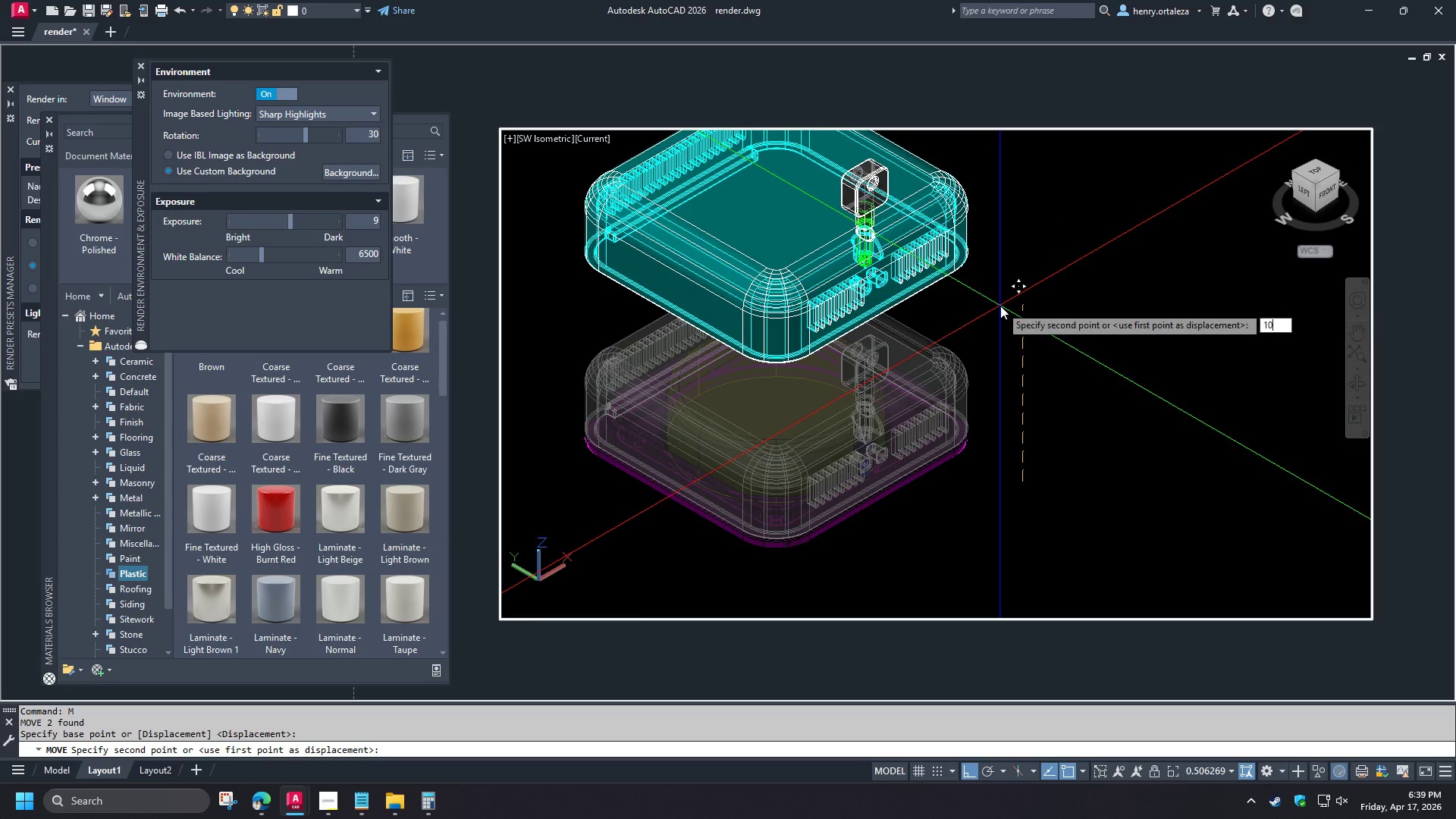 
key(Numpad0)
 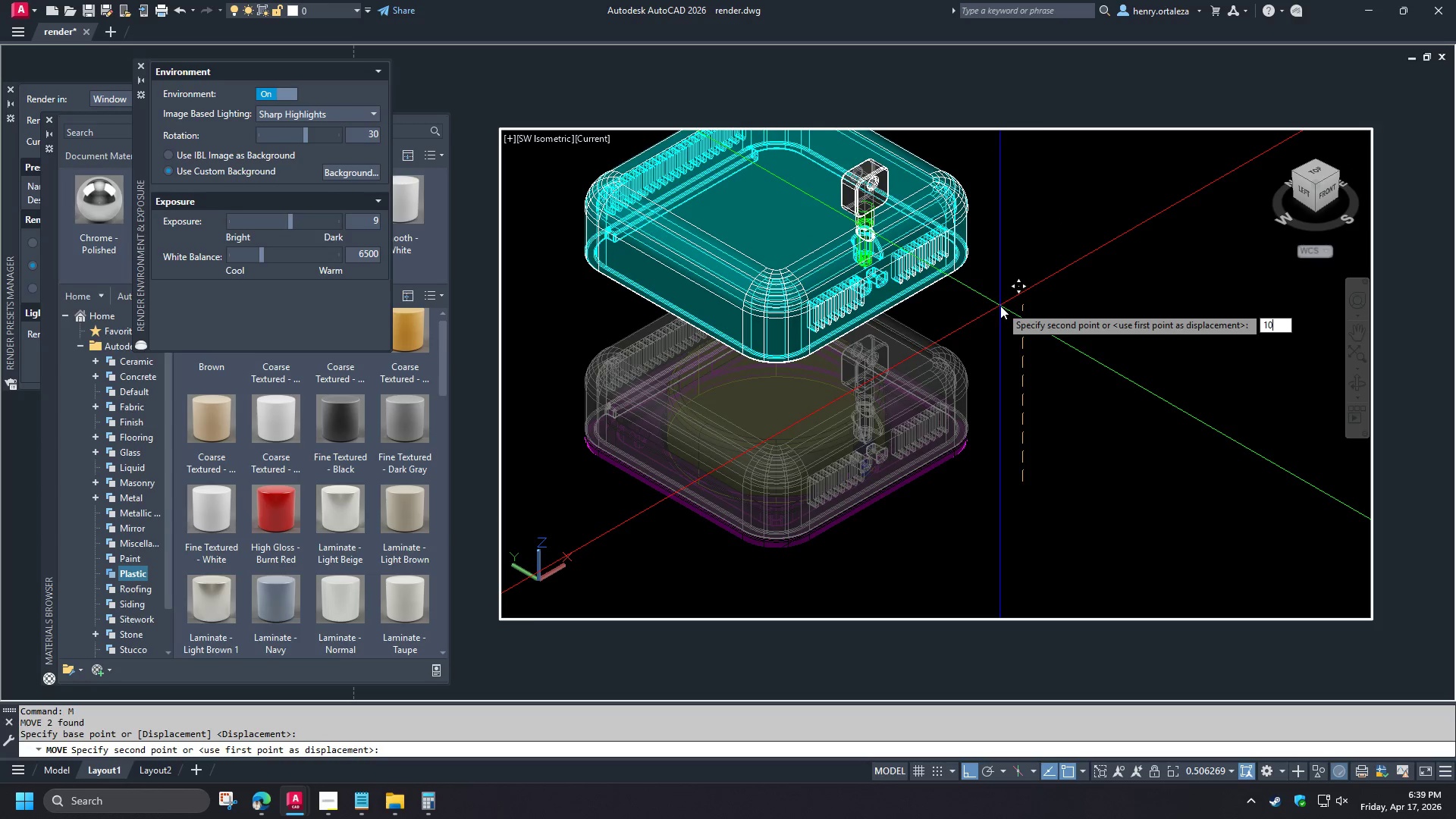 
key(Numpad0)
 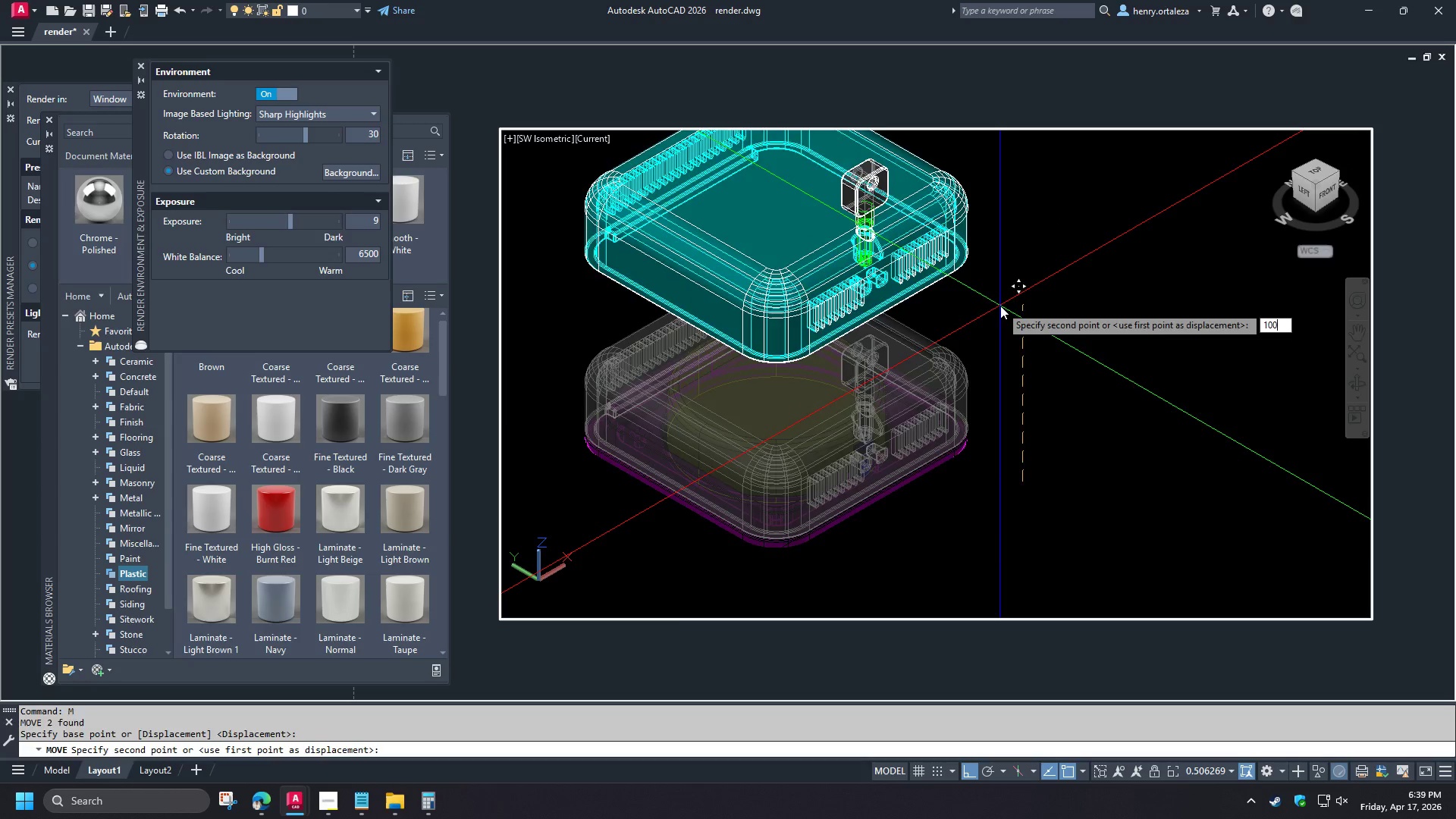 
key(NumpadEnter)
 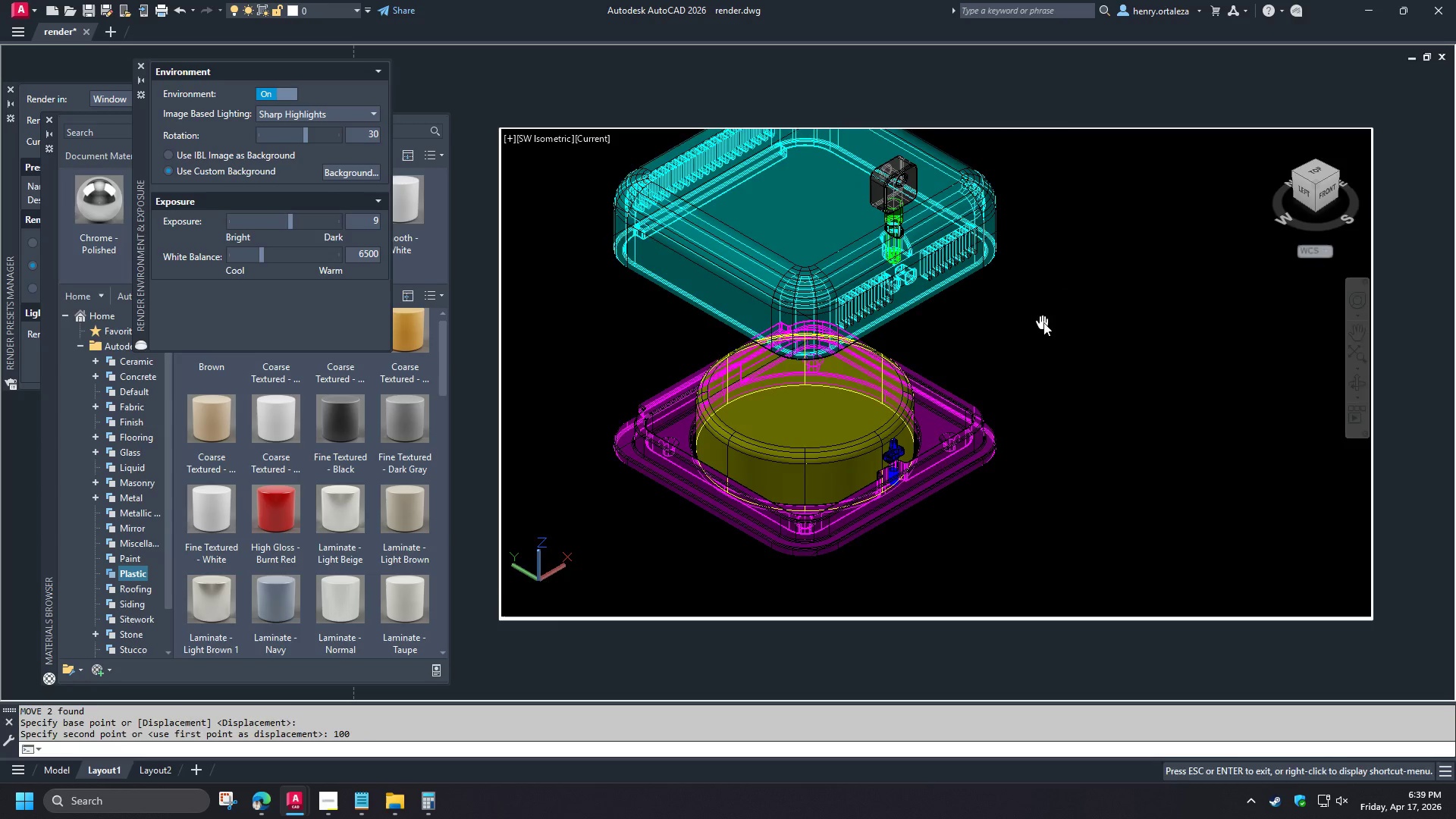 
type(re )
 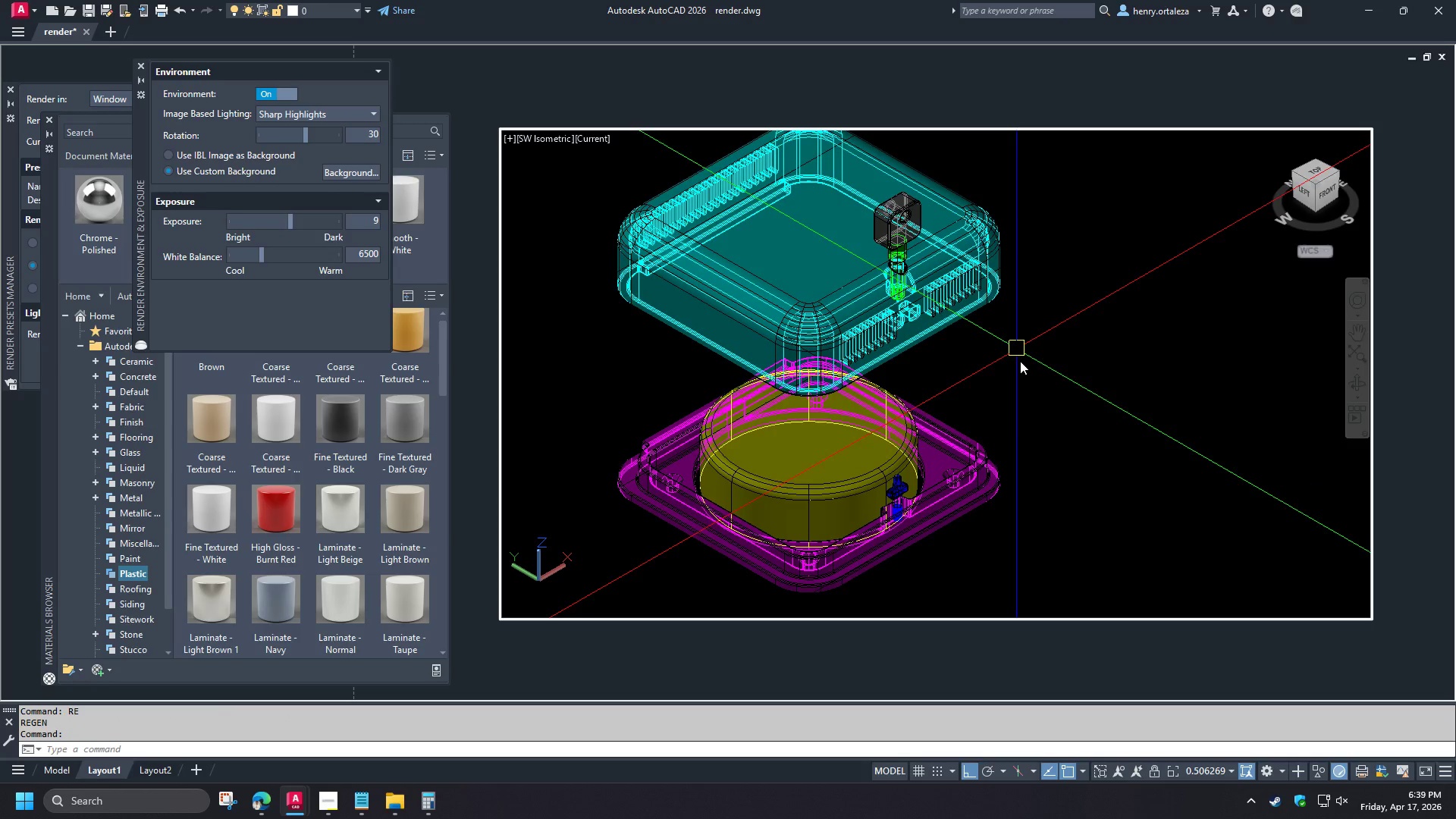 
scroll: coordinate [905, 541], scroll_direction: up, amount: 3.0
 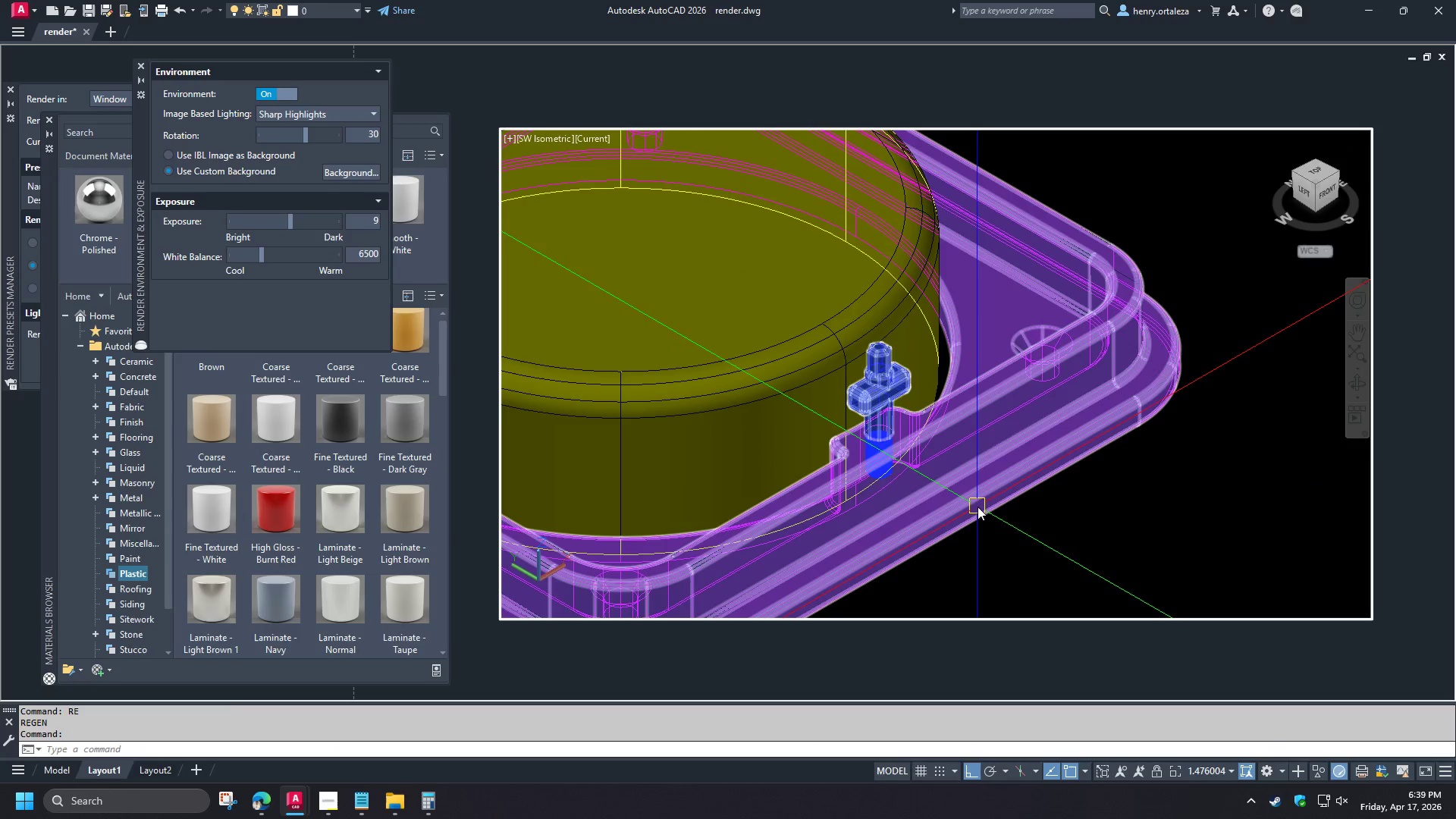 
wait(5.36)
 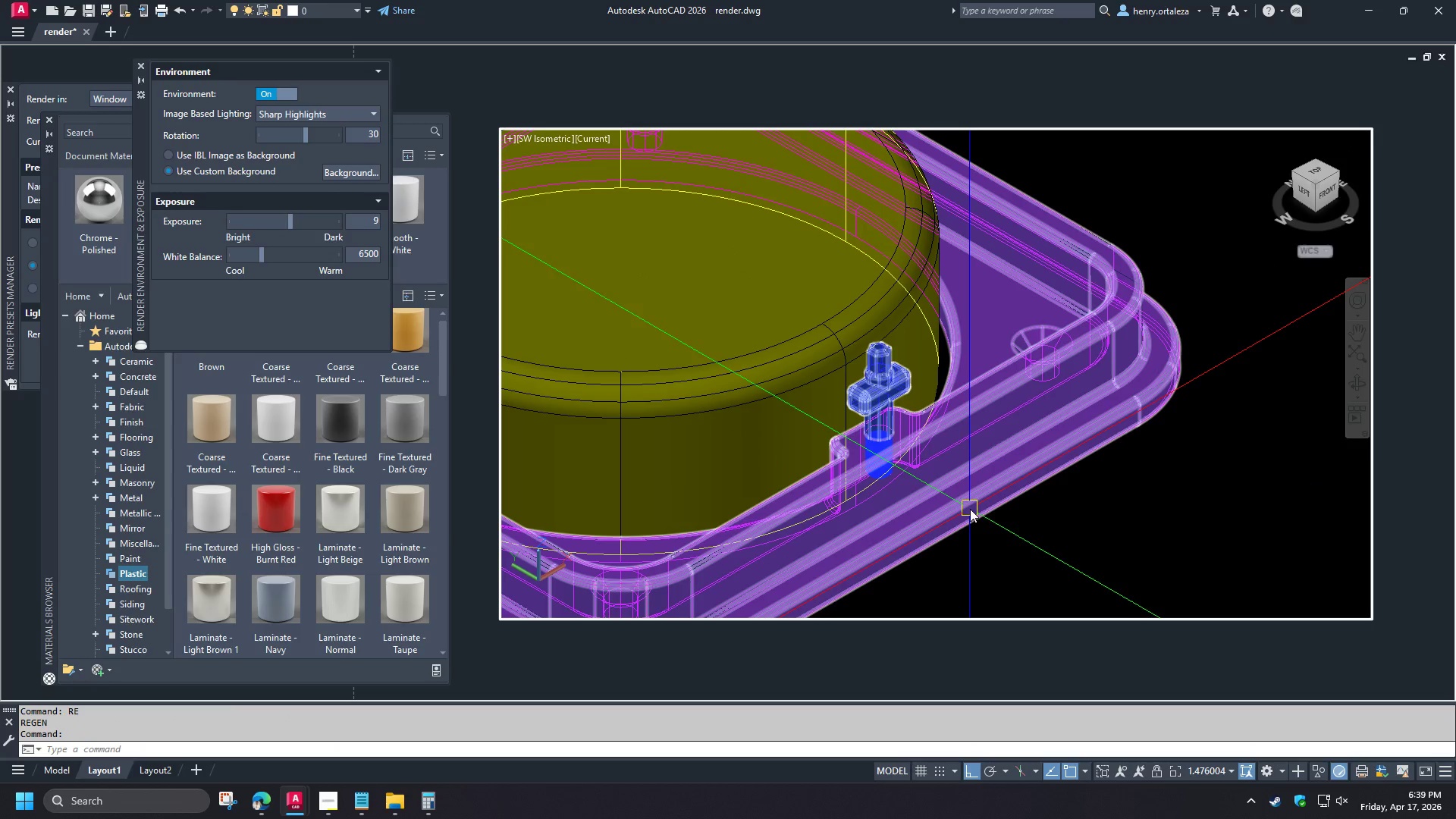 
type(re )
 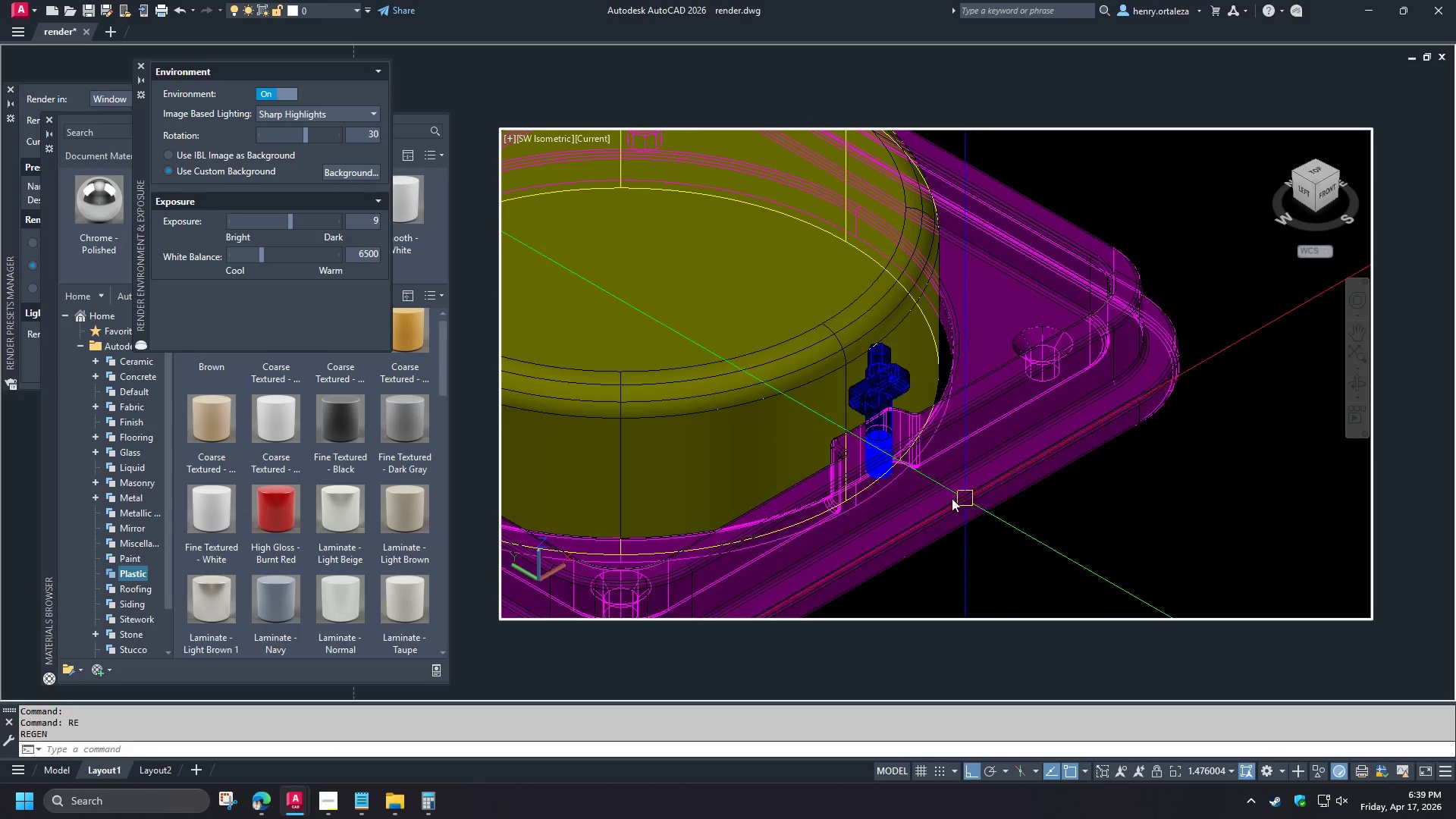 
scroll: coordinate [951, 498], scroll_direction: down, amount: 2.0
 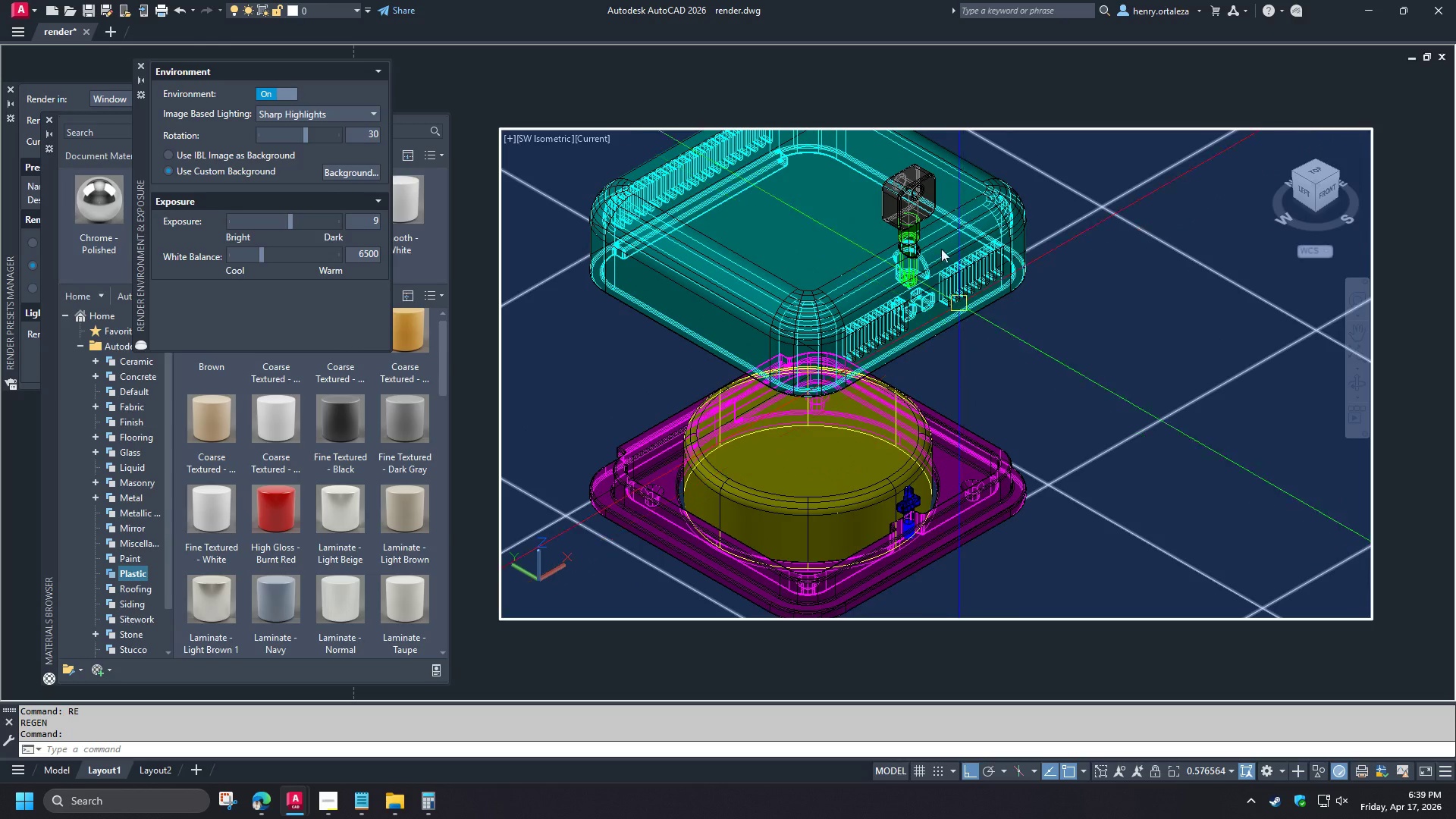 
left_click([912, 184])
 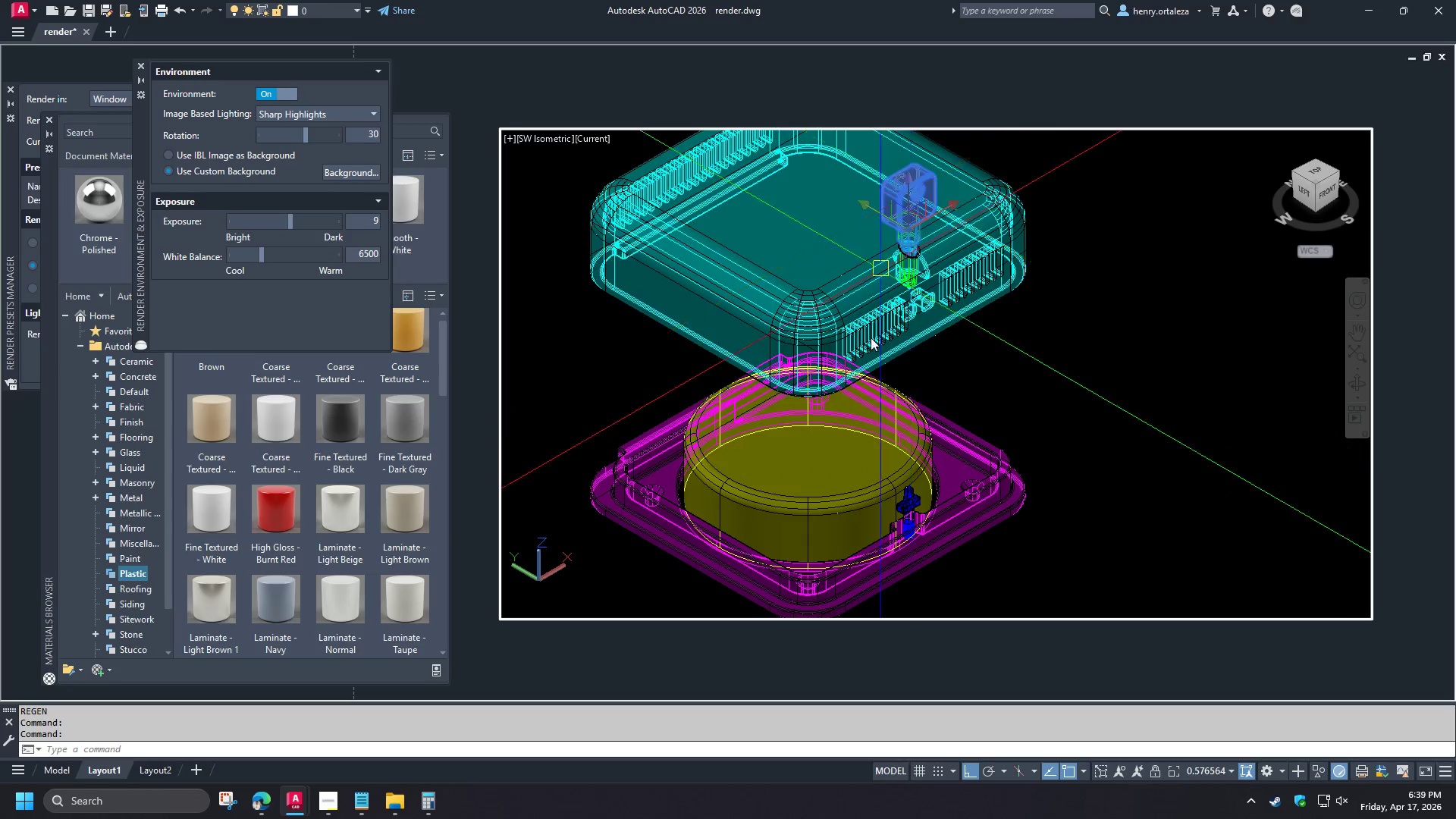 
scroll: coordinate [871, 344], scroll_direction: down, amount: 1.0
 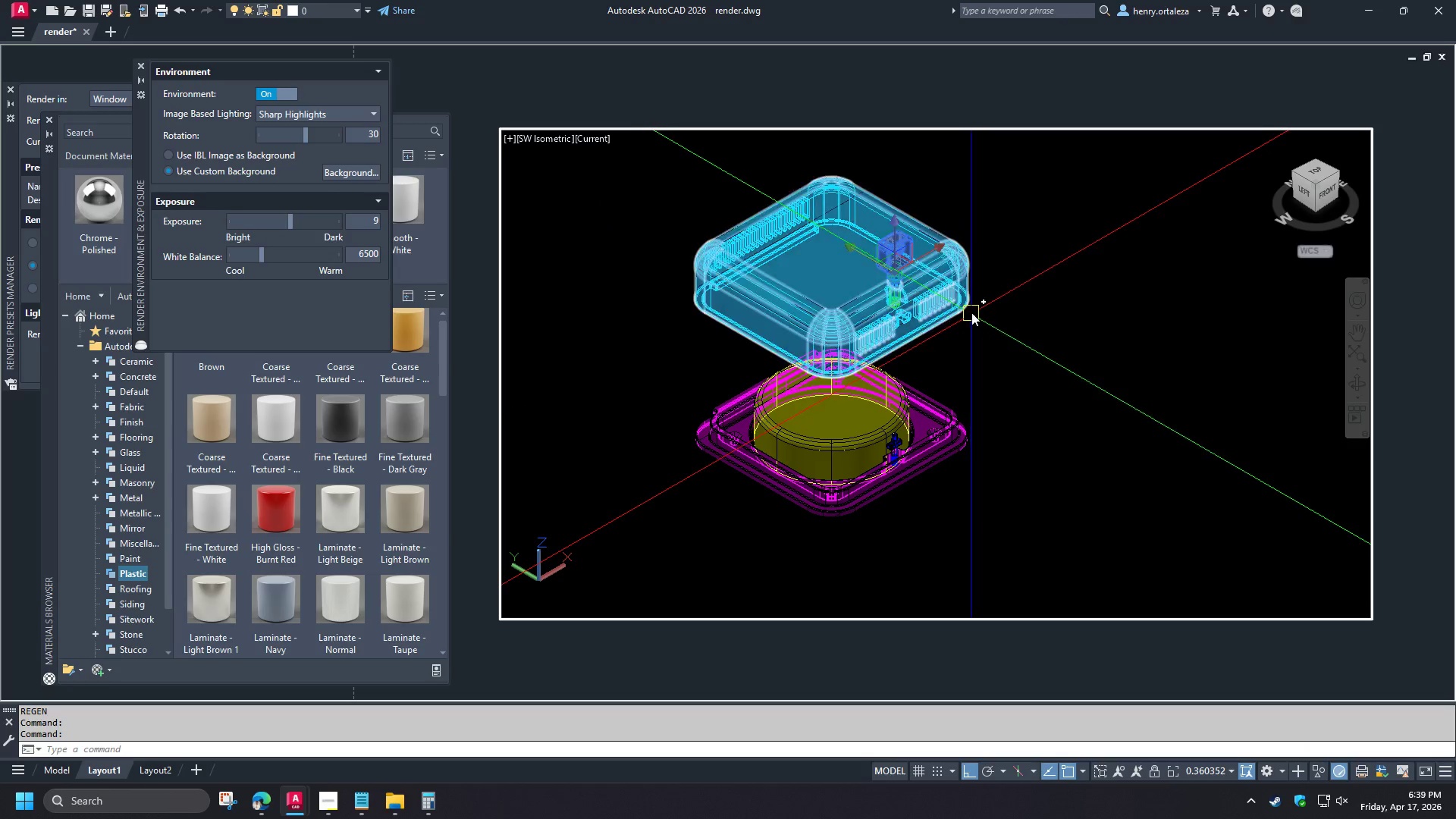 
scroll: coordinate [938, 248], scroll_direction: up, amount: 2.0
 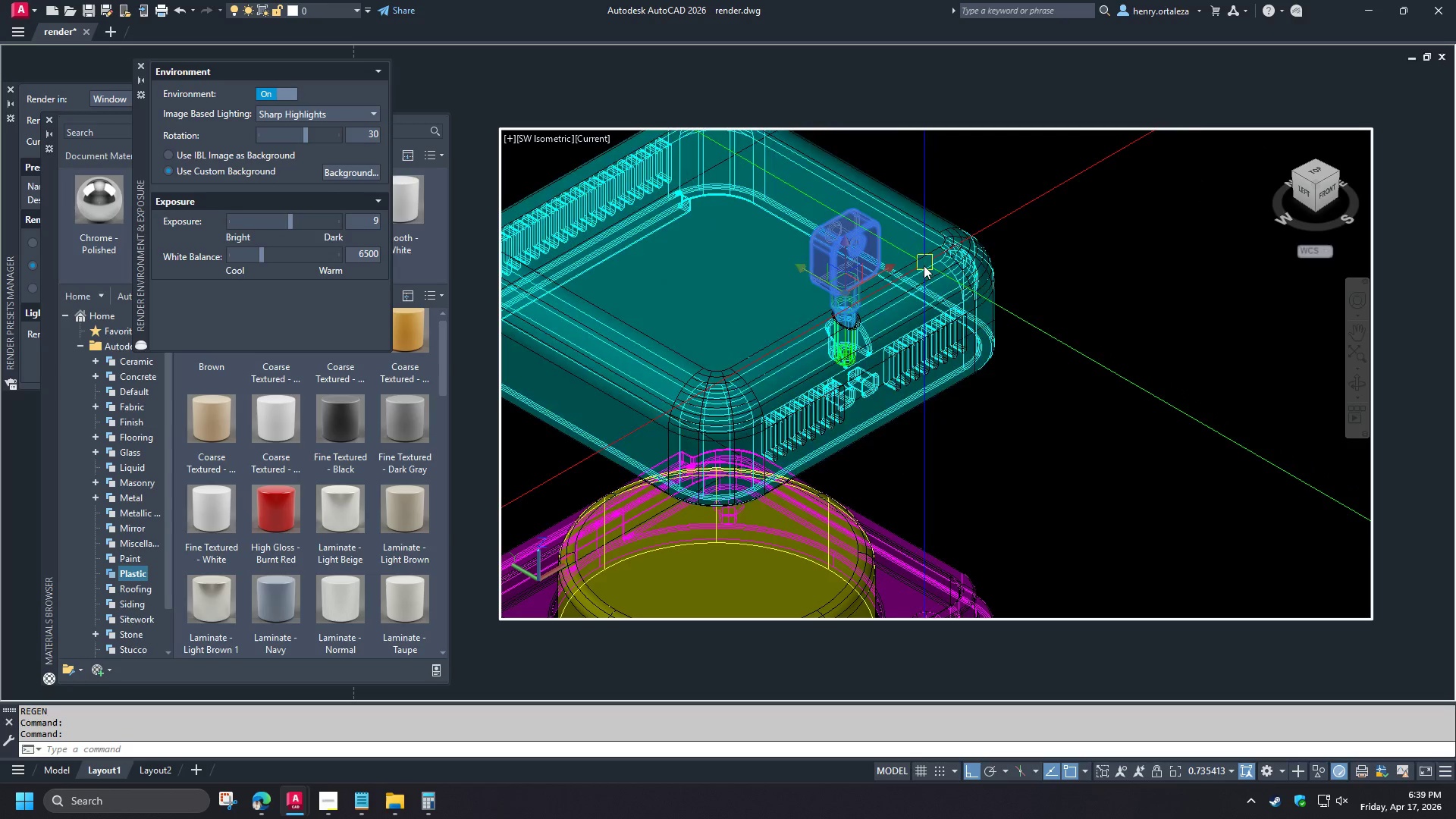 
scroll: coordinate [914, 328], scroll_direction: down, amount: 1.0
 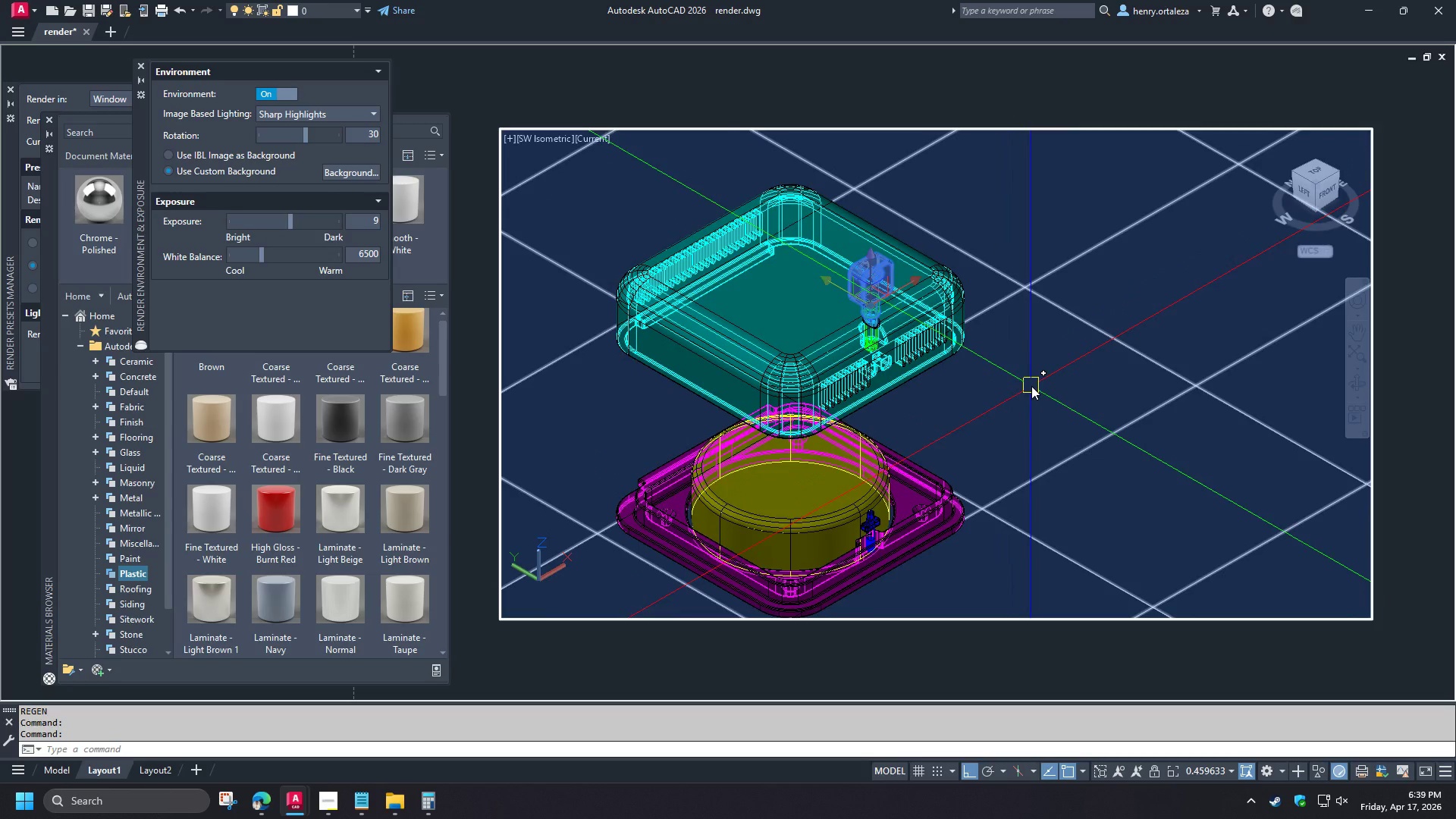 
key(M)
 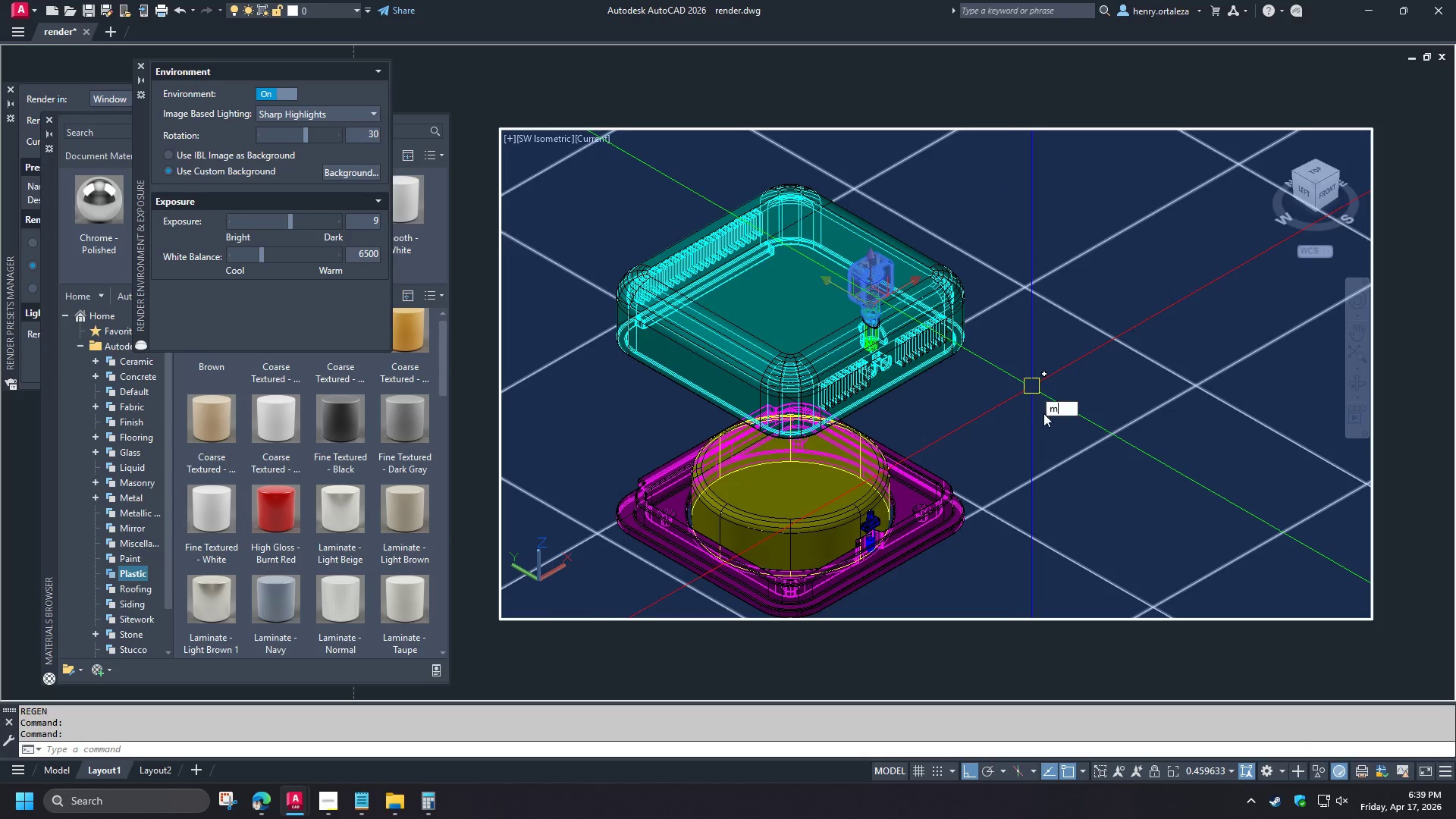 
key(Space)
 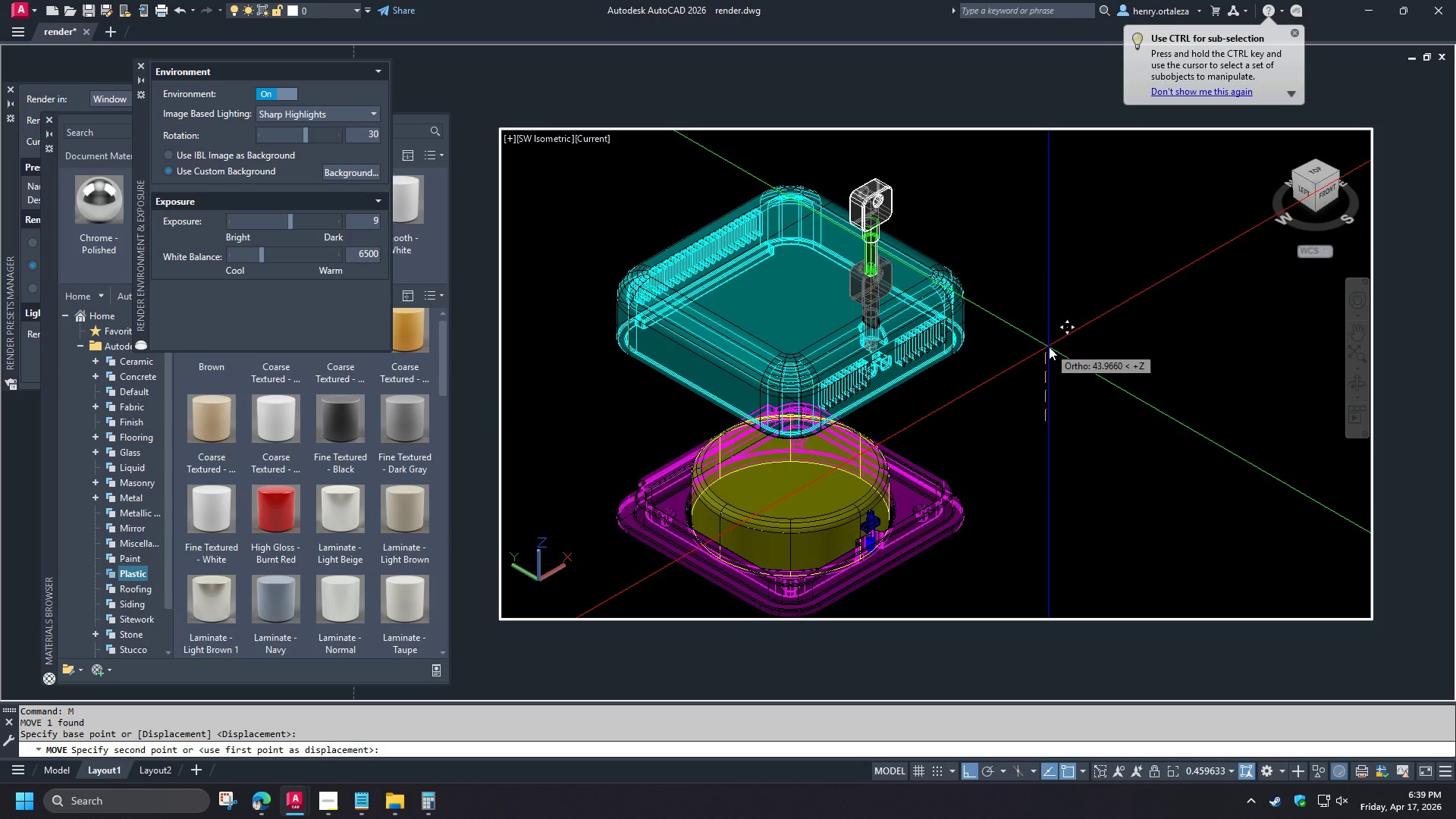 
key(Numpad5)
 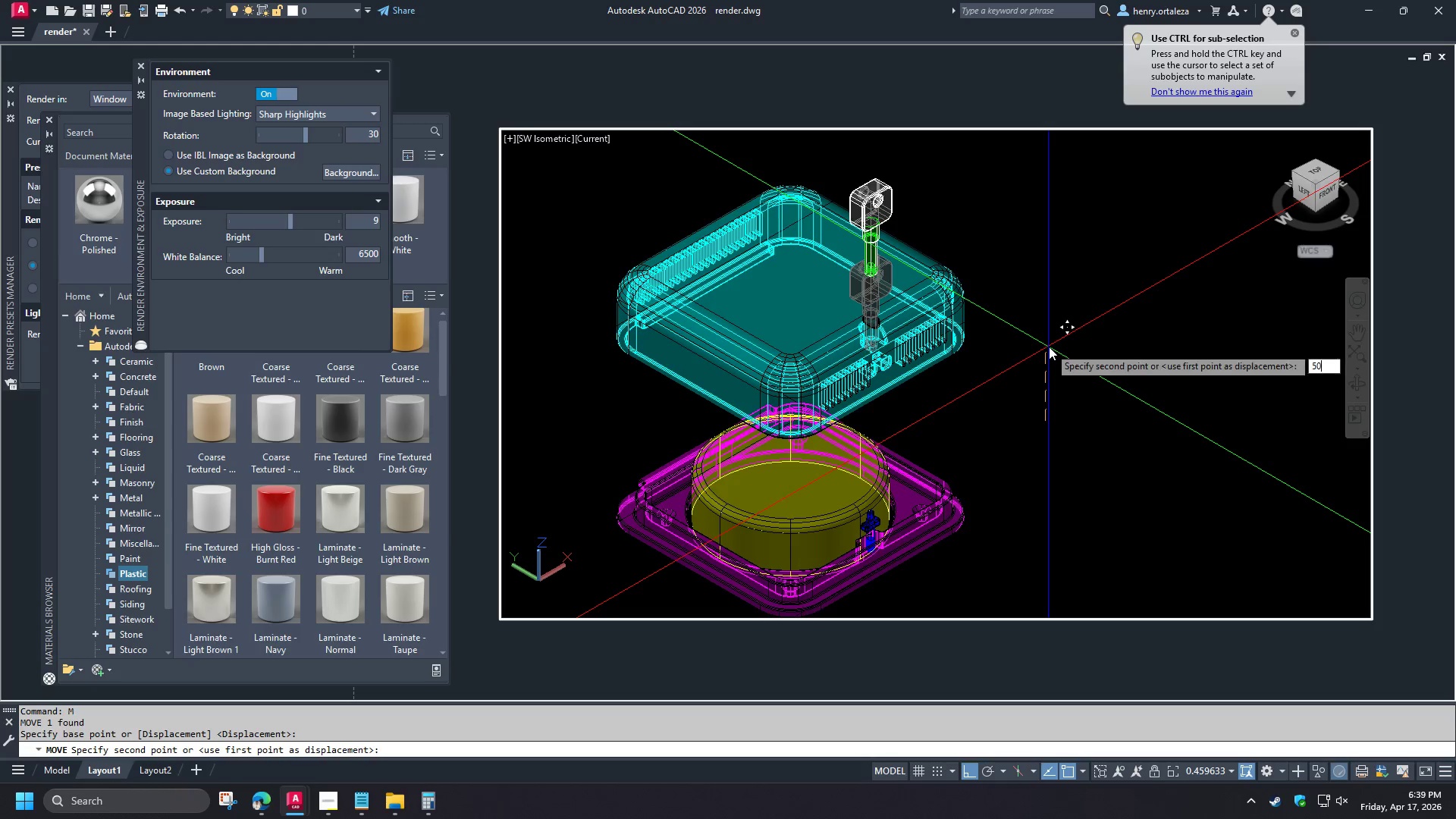 
key(Numpad0)
 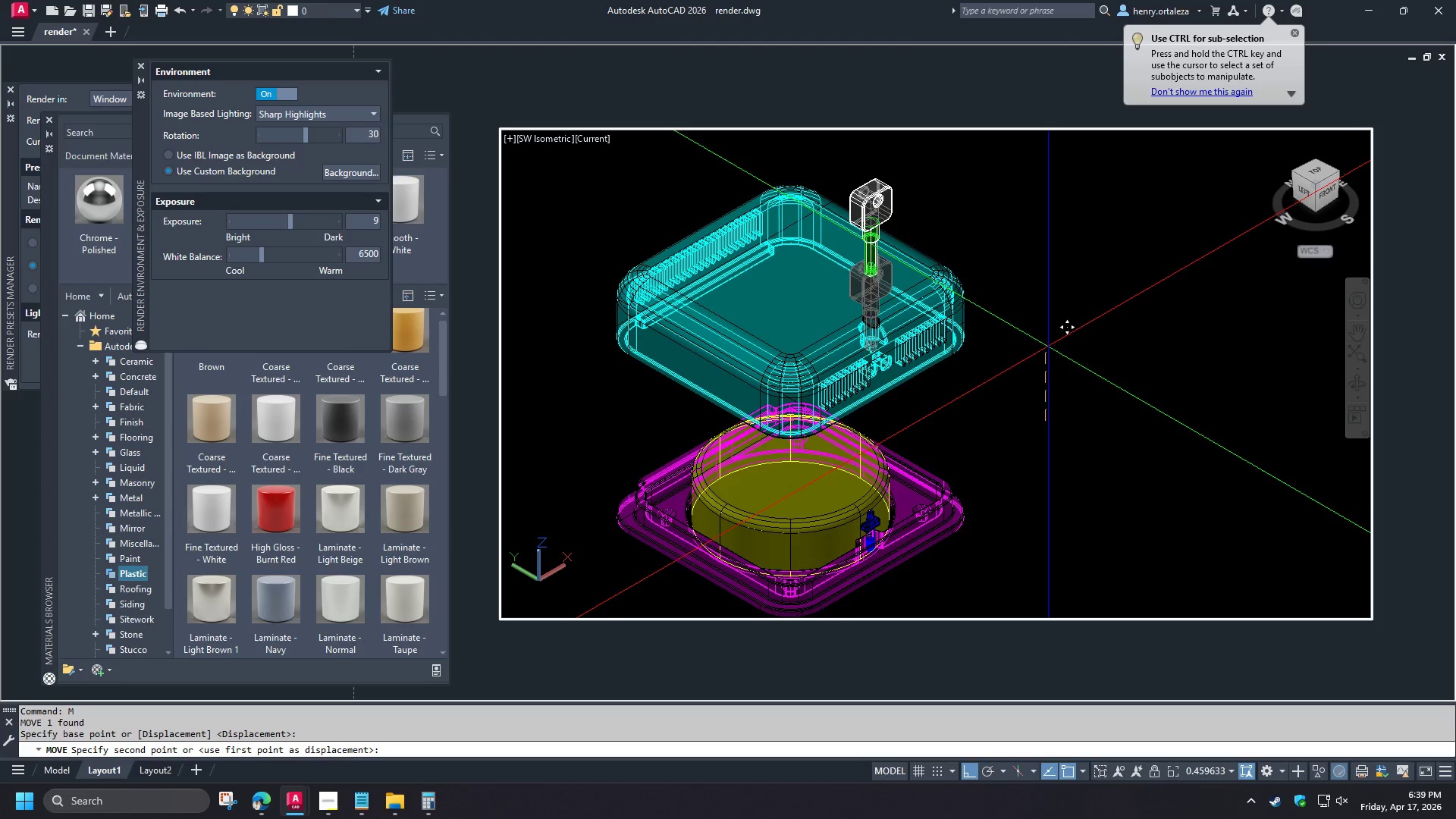 
key(NumpadEnter)
 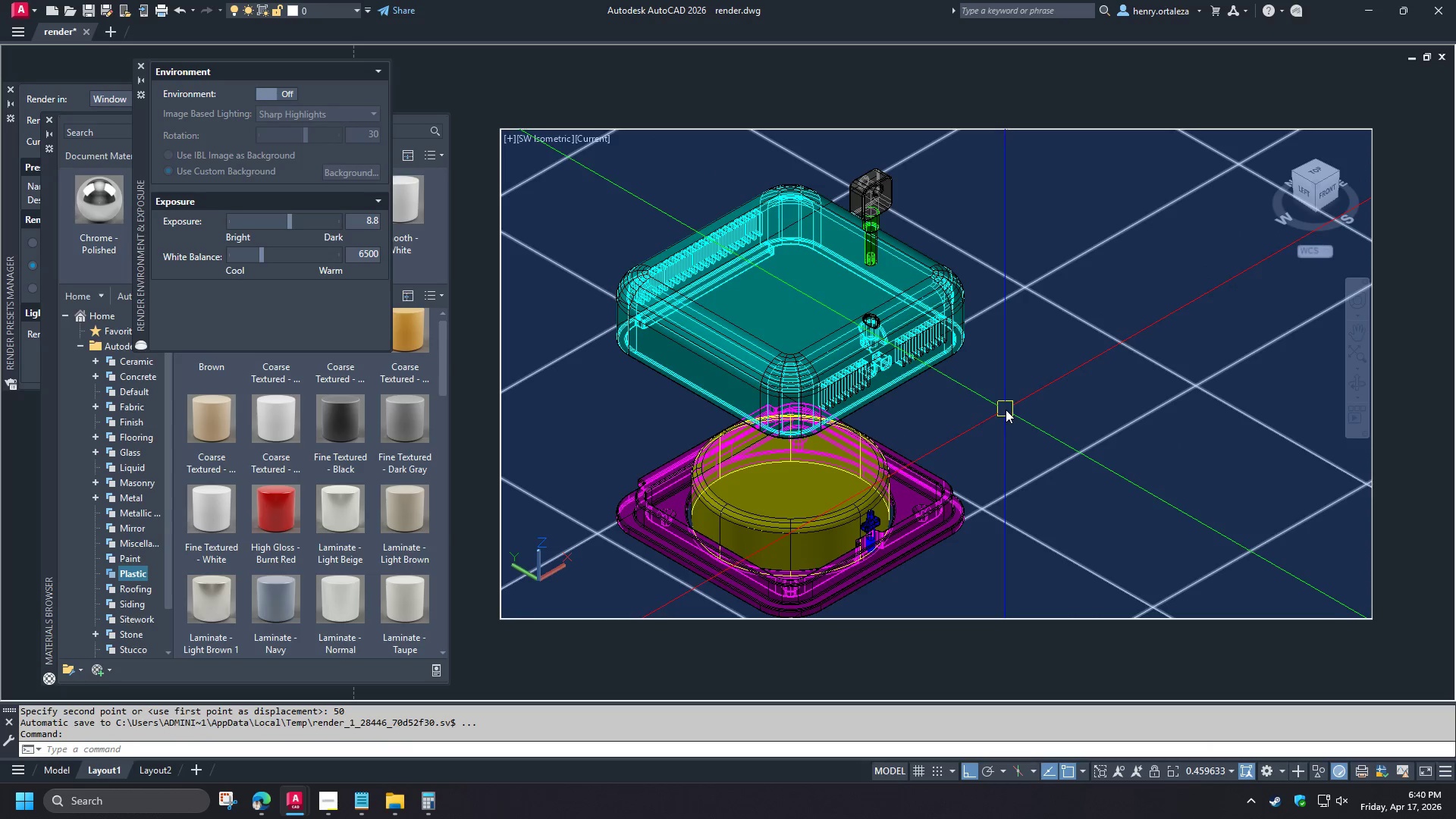 
mouse_move([901, 190])
 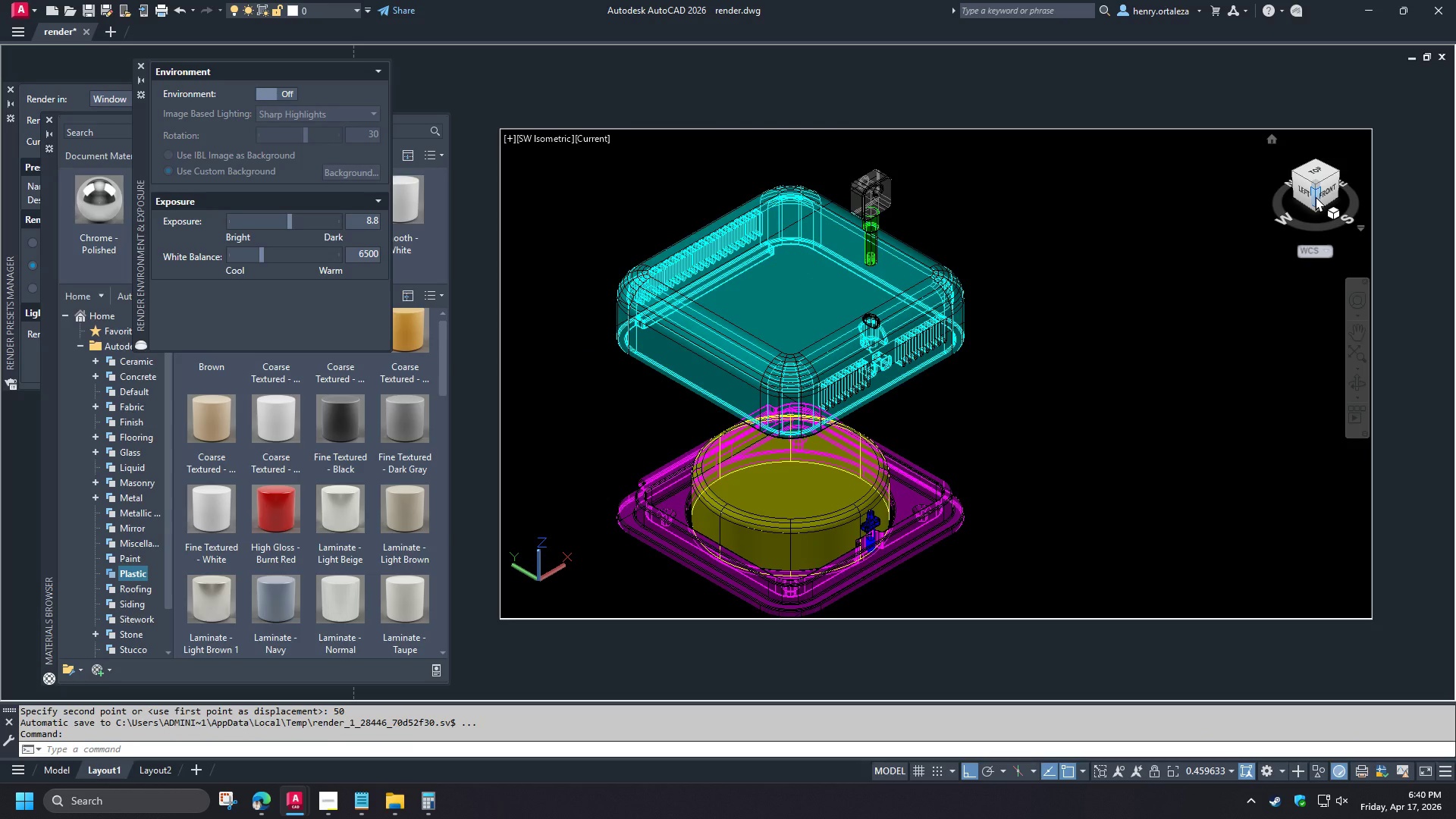 
left_click([1316, 196])
 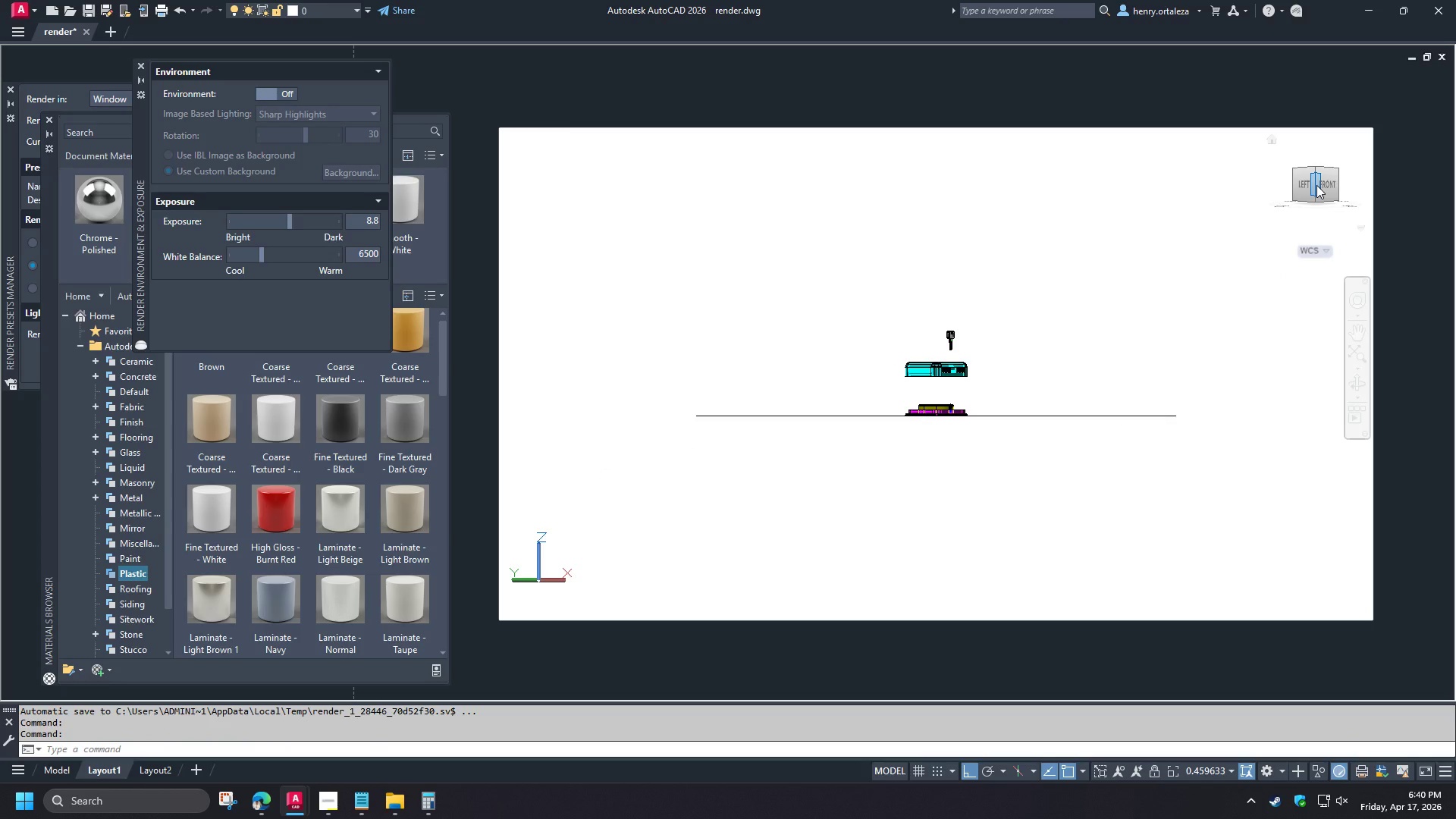 
left_click_drag(start_coordinate=[1316, 185], to_coordinate=[1301, 245])
 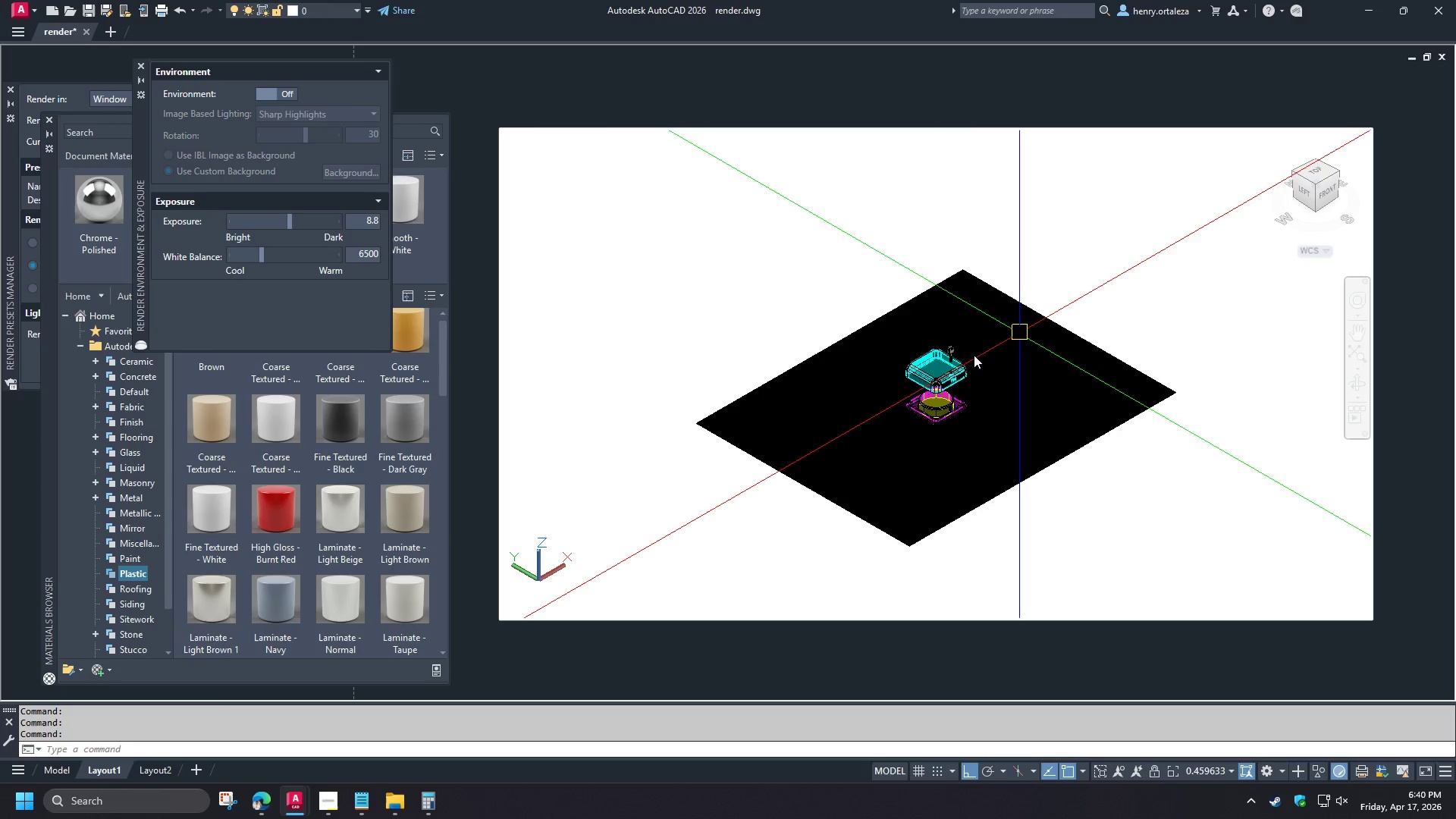 
hold_key(key=ShiftLeft, duration=1.5)
 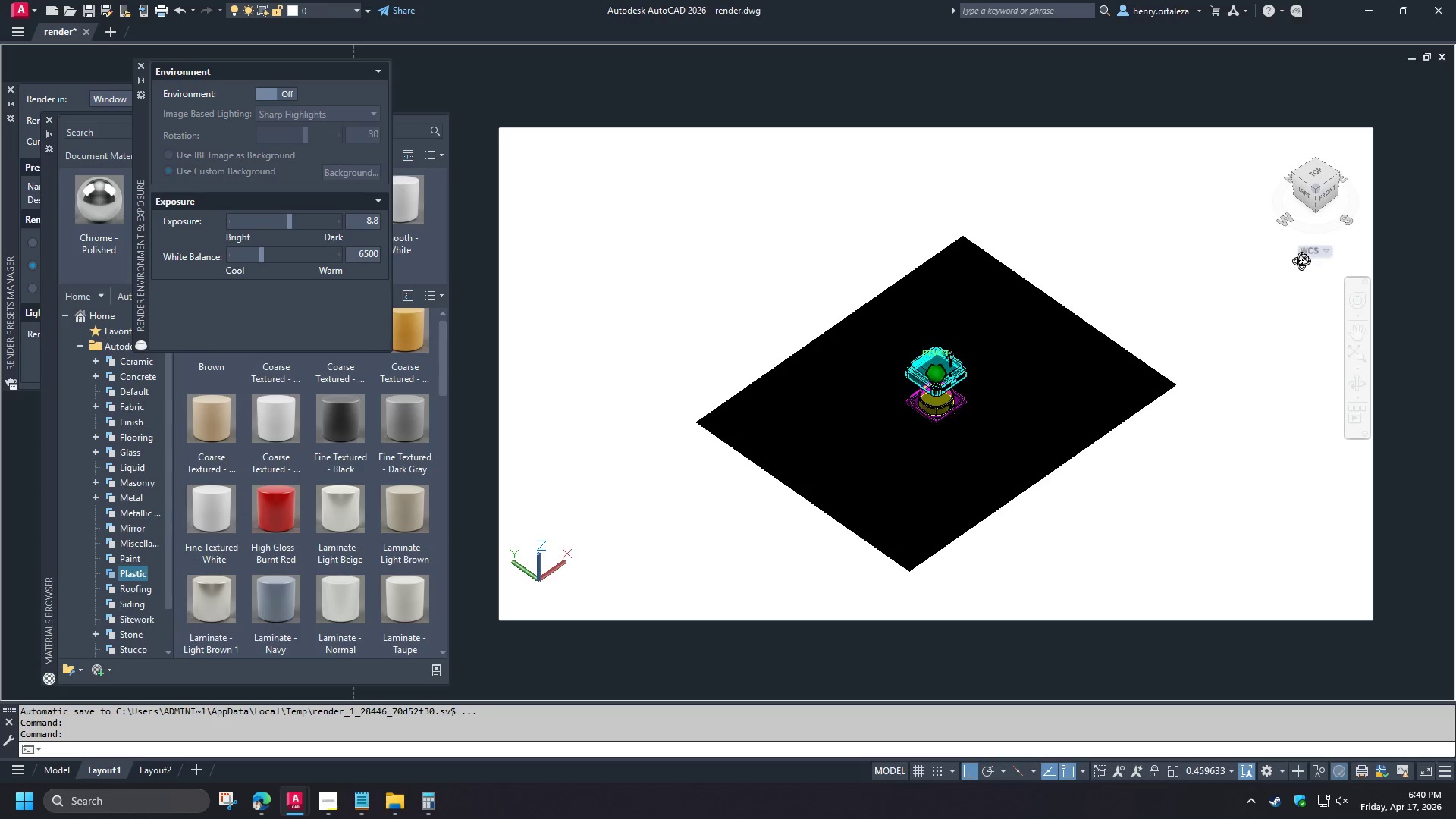 
hold_key(key=ShiftLeft, duration=1.51)
 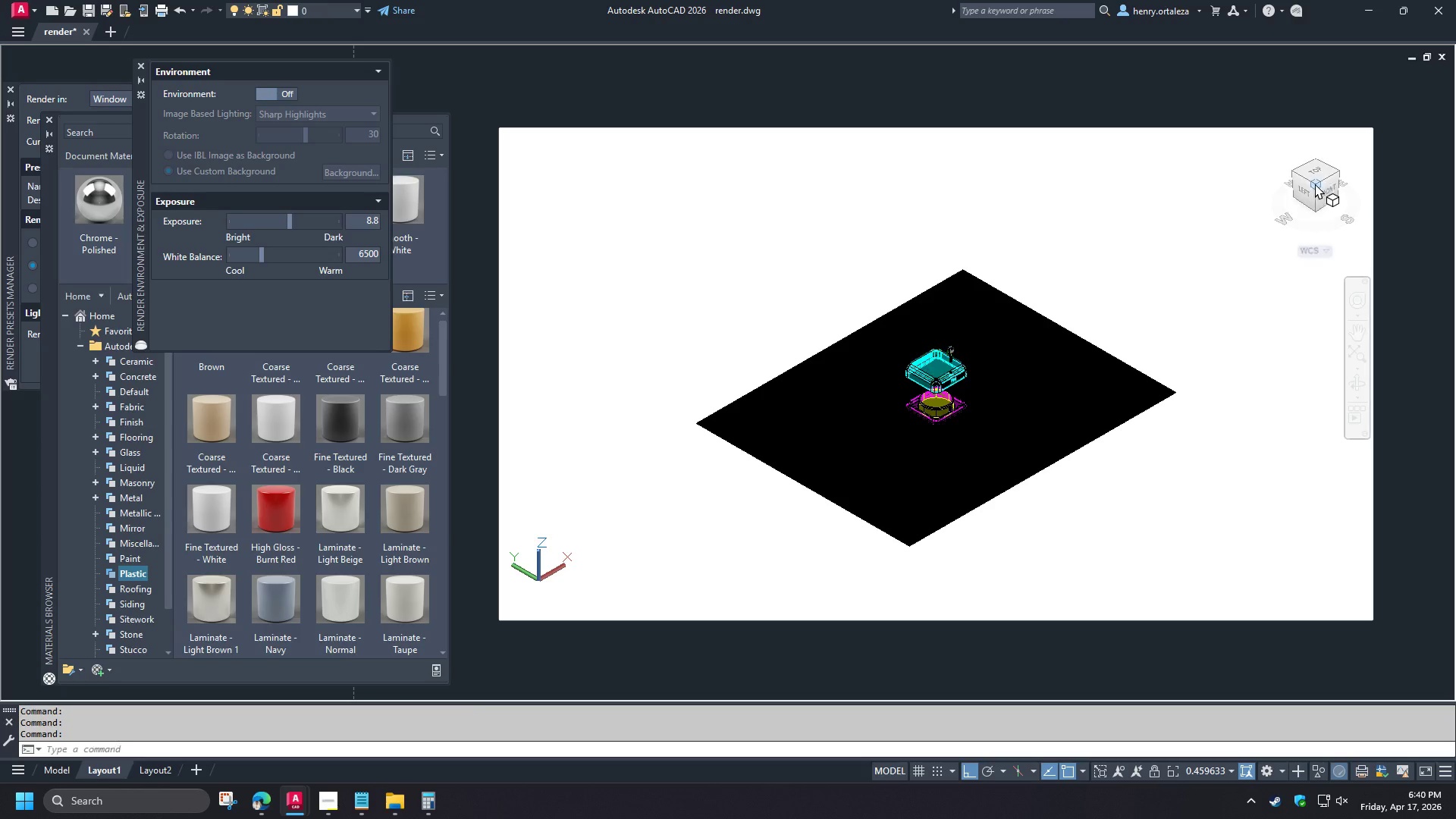 
key(Shift+ShiftLeft)
 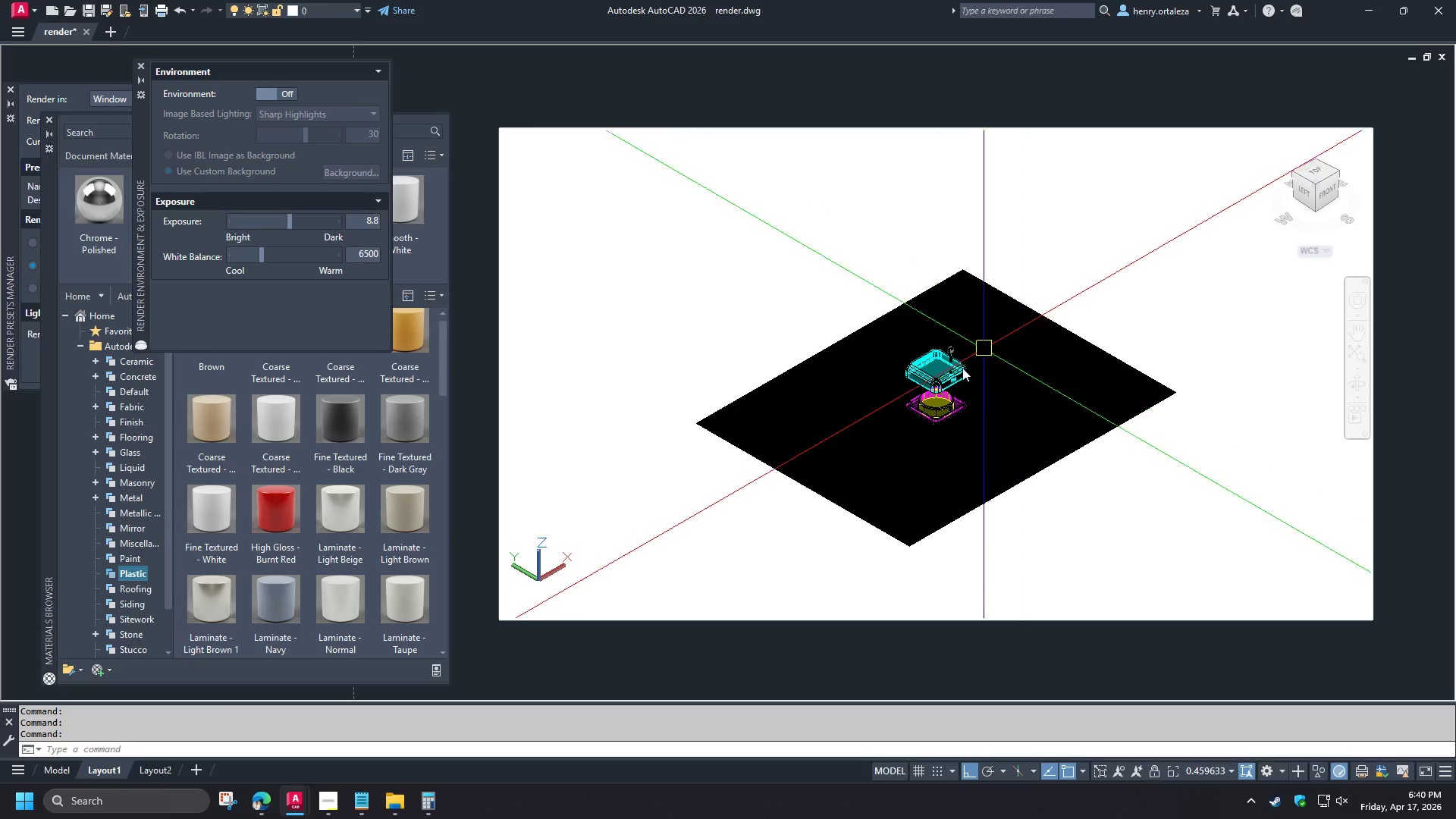 
scroll: coordinate [1007, 344], scroll_direction: up, amount: 5.0
 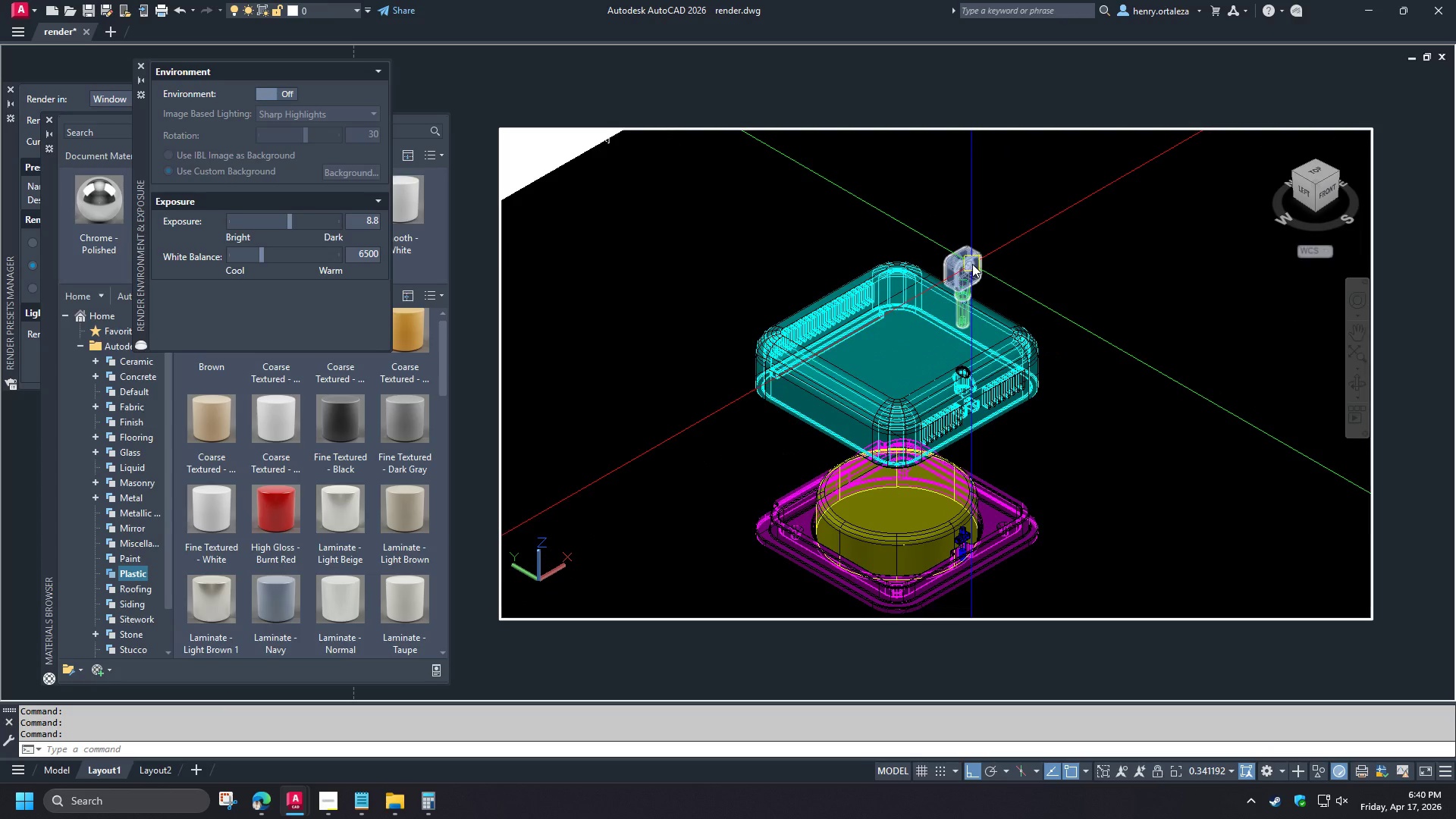 
left_click([972, 264])
 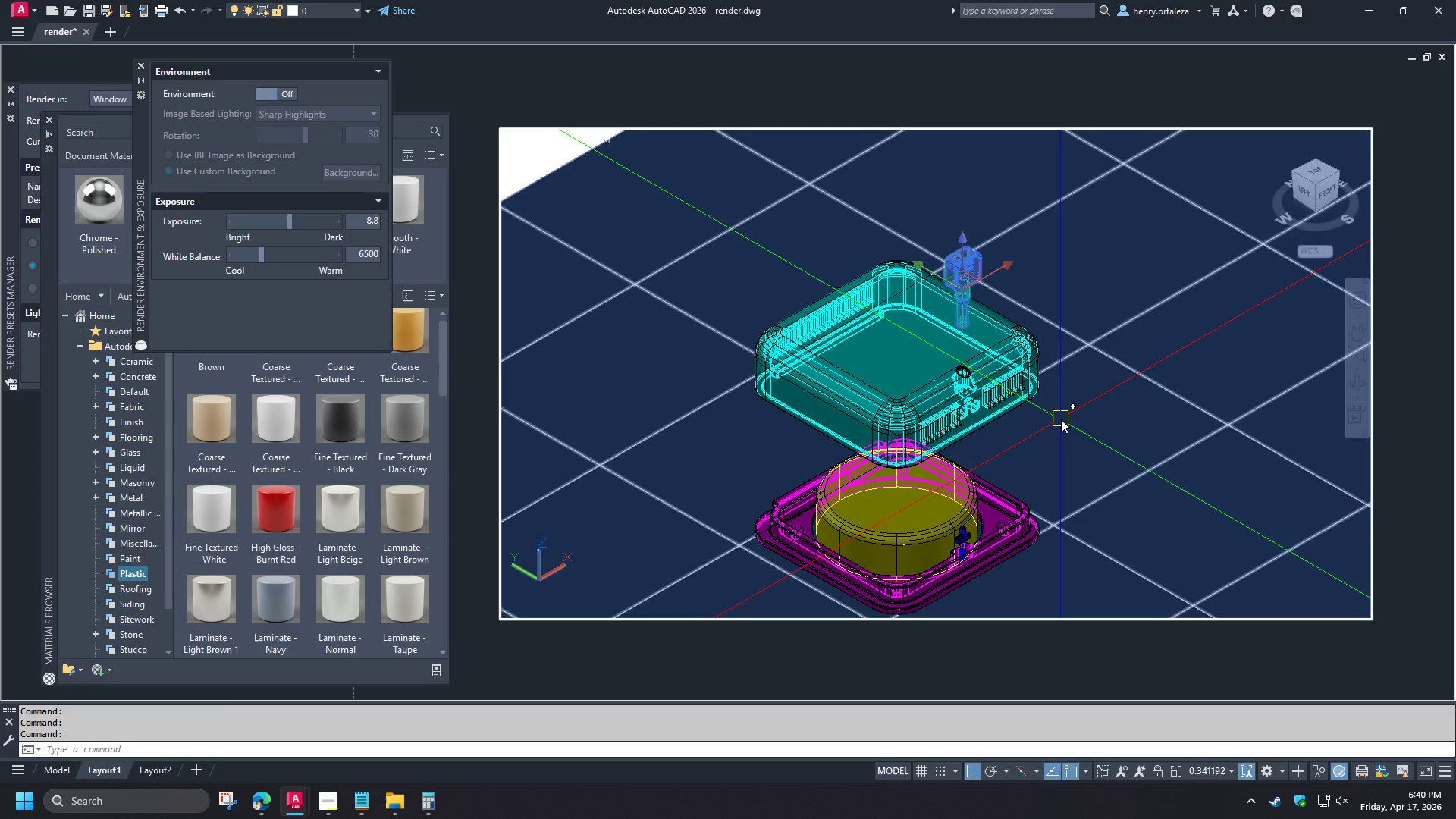 
key(M)
 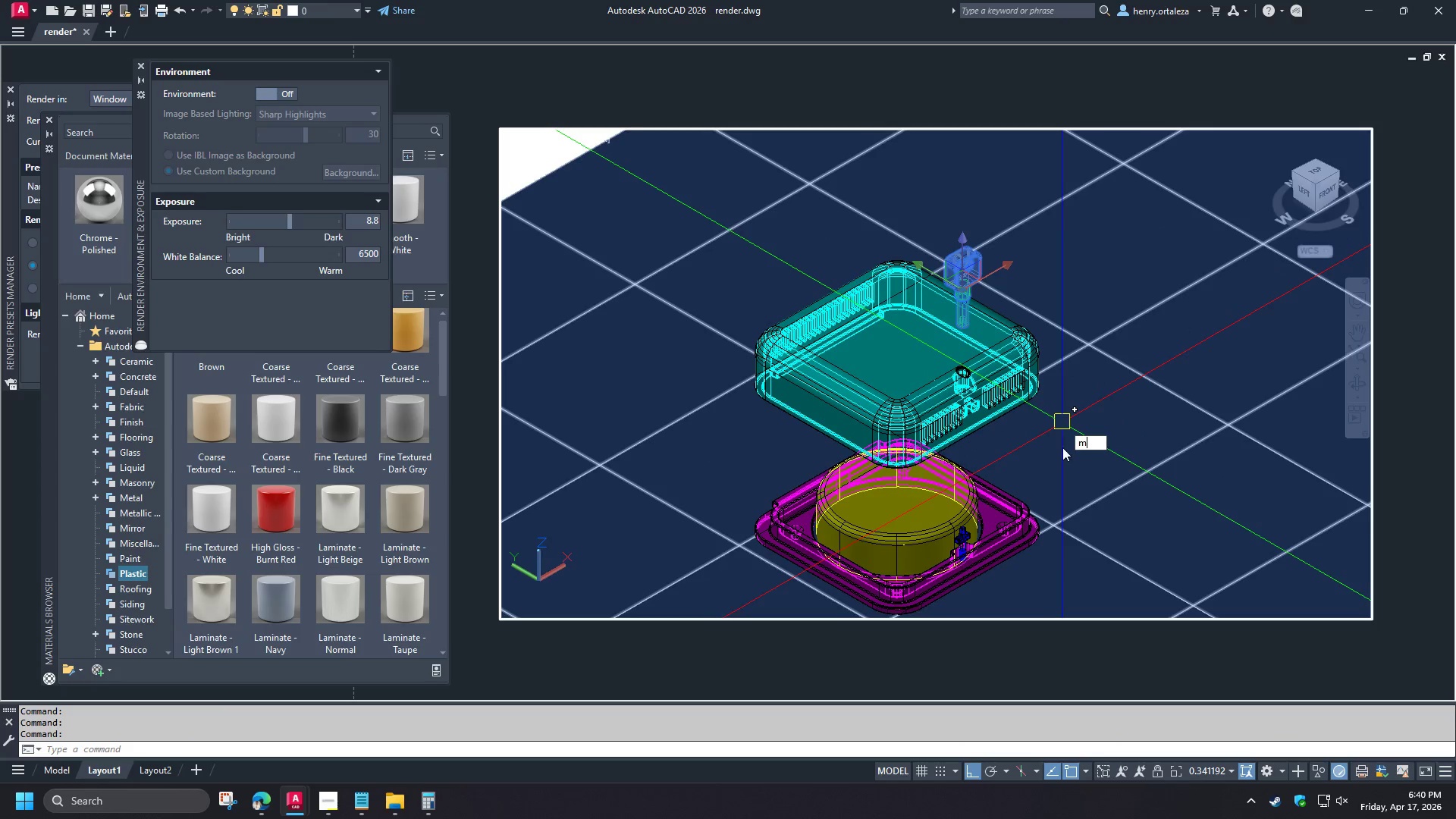 
key(Space)
 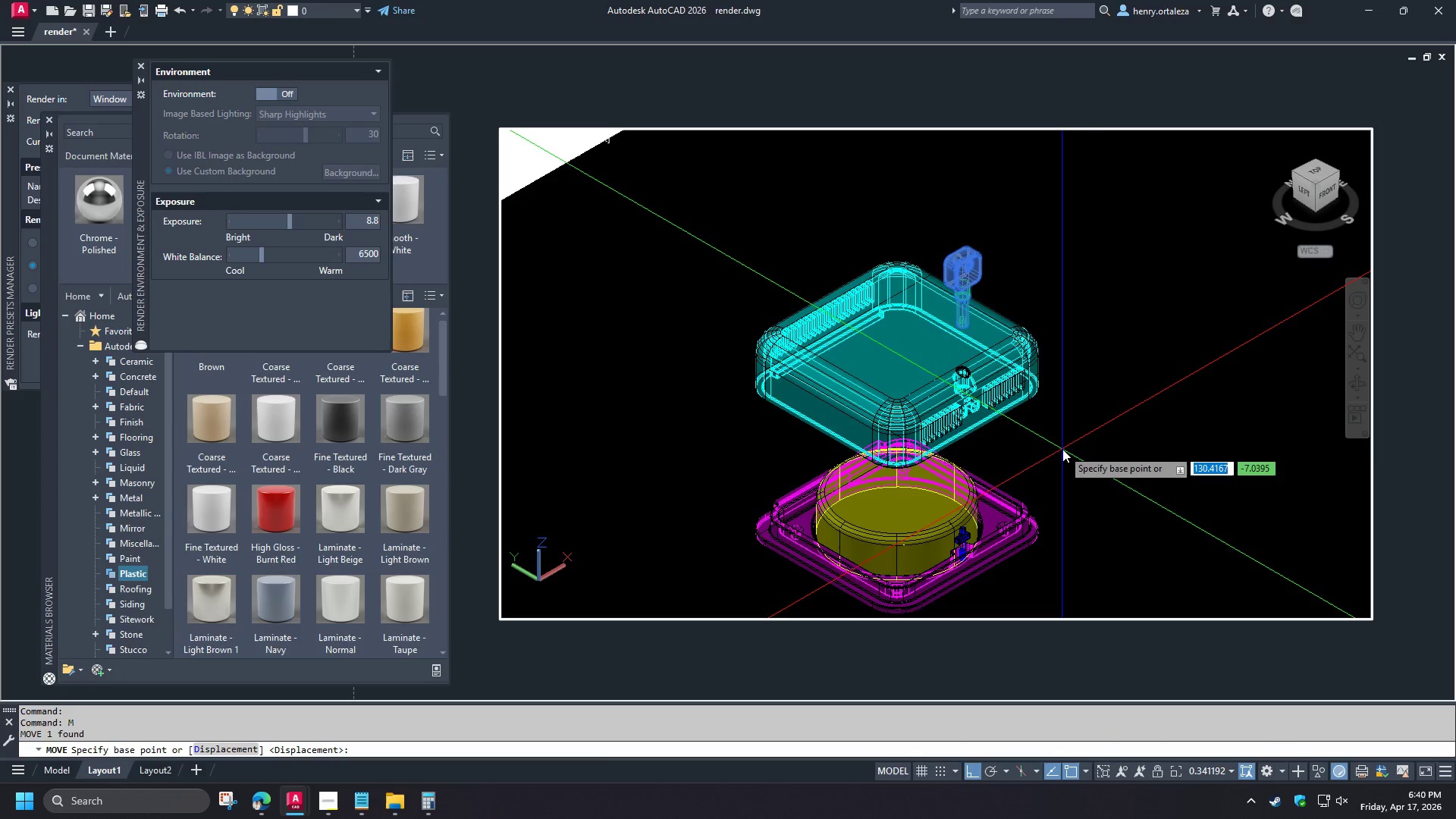 
left_click([1062, 449])
 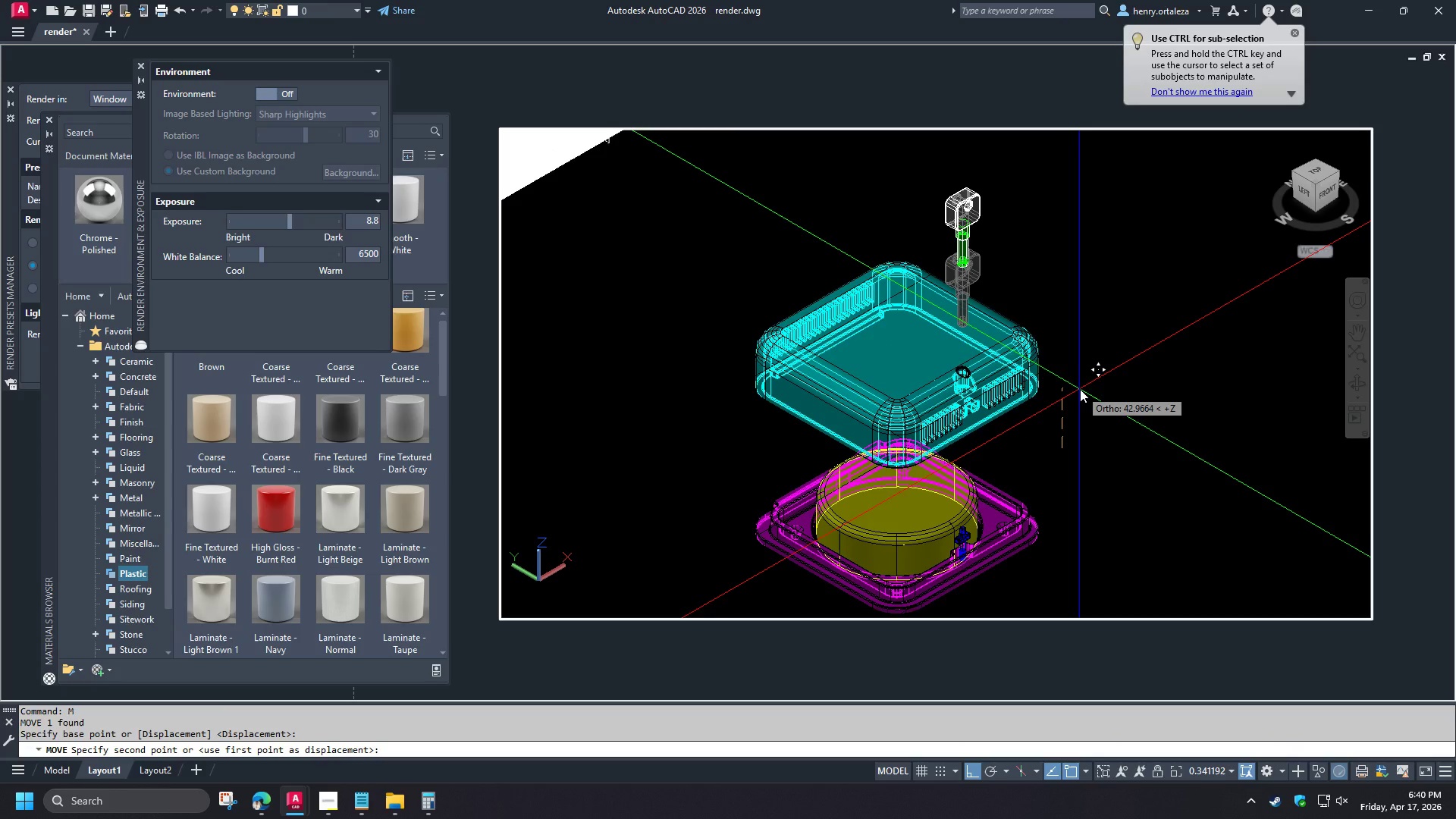 
key(Numpad5)
 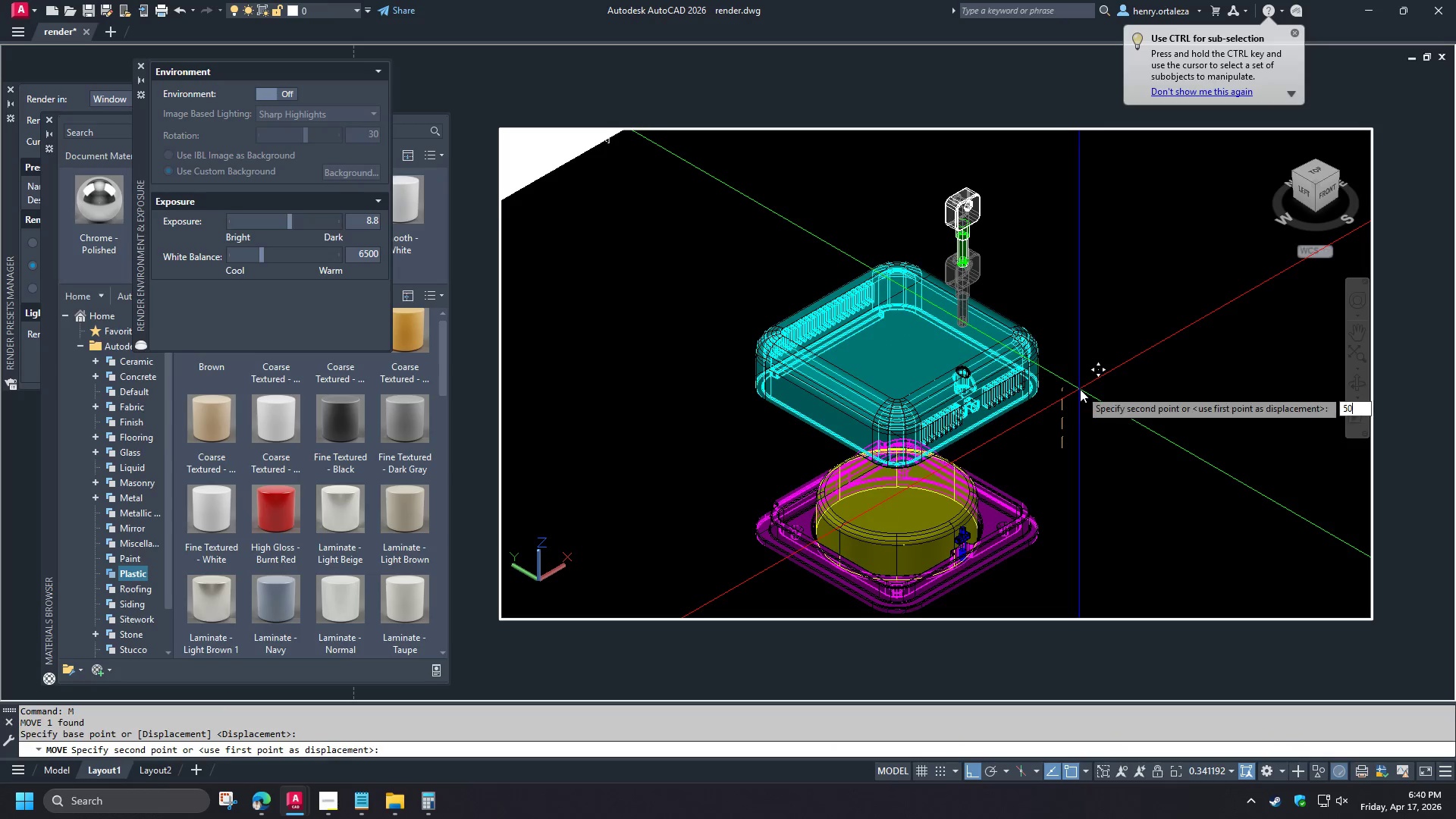 
key(Numpad0)
 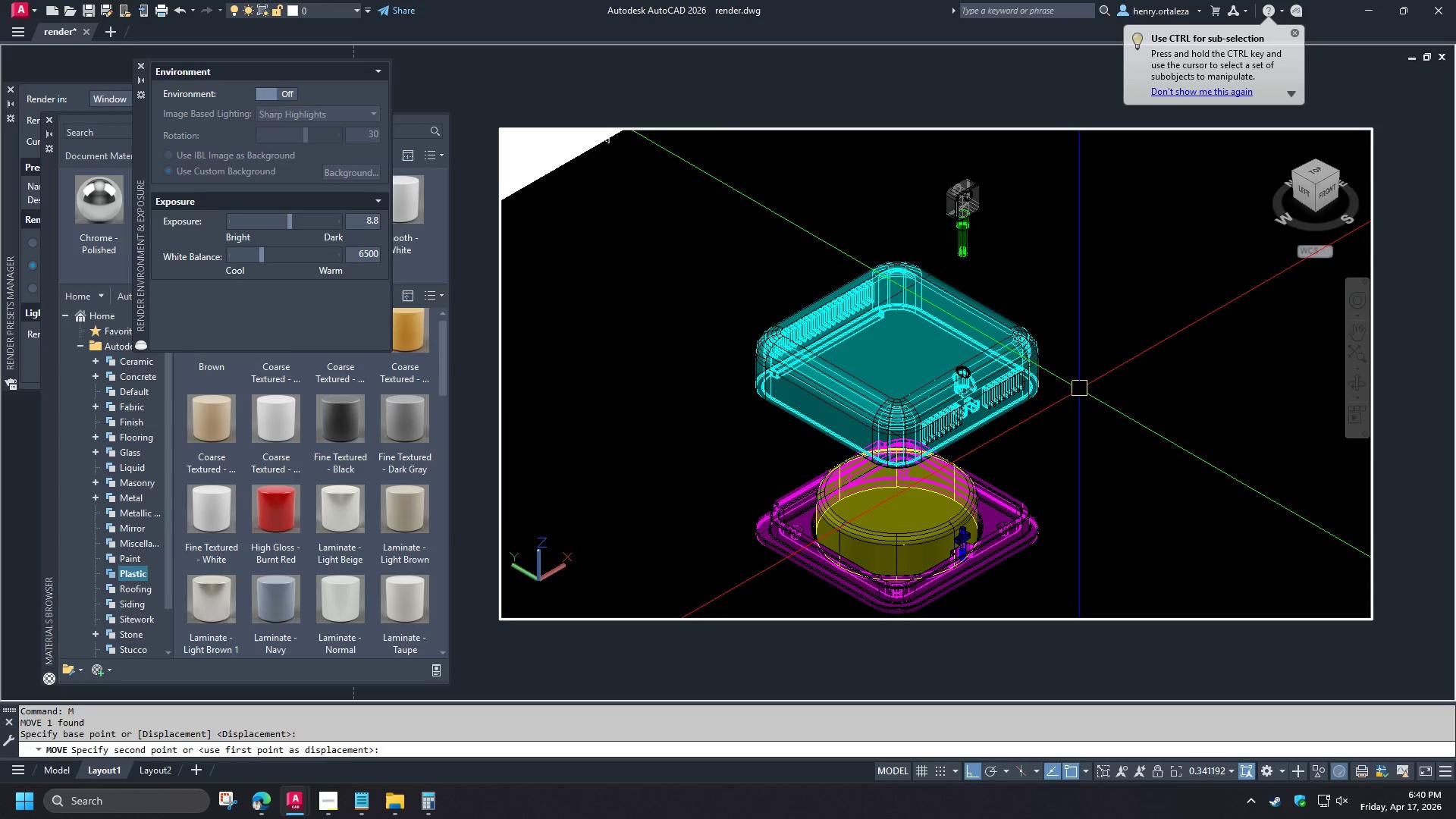 
key(NumpadEnter)
 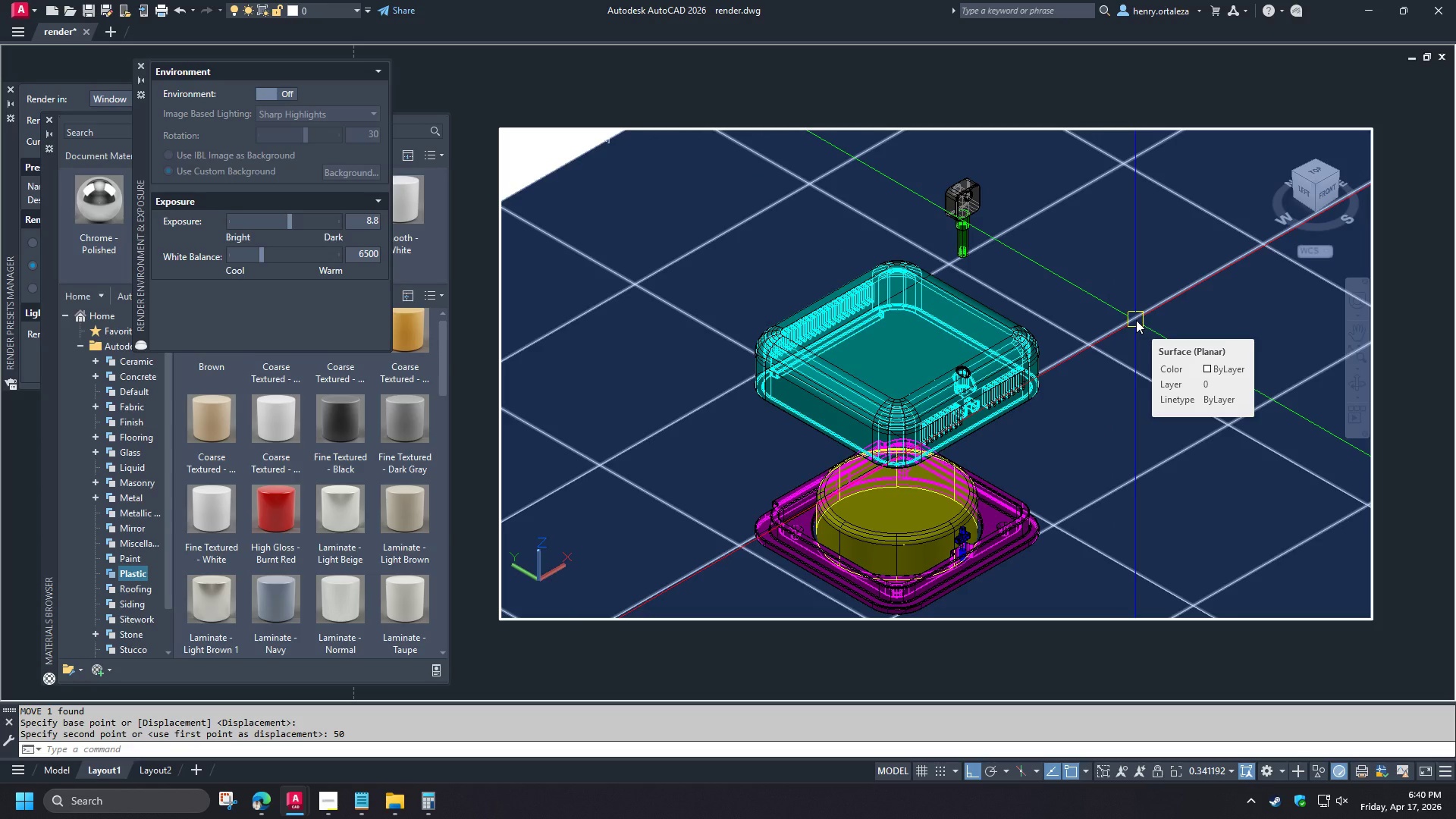 
wait(6.08)
 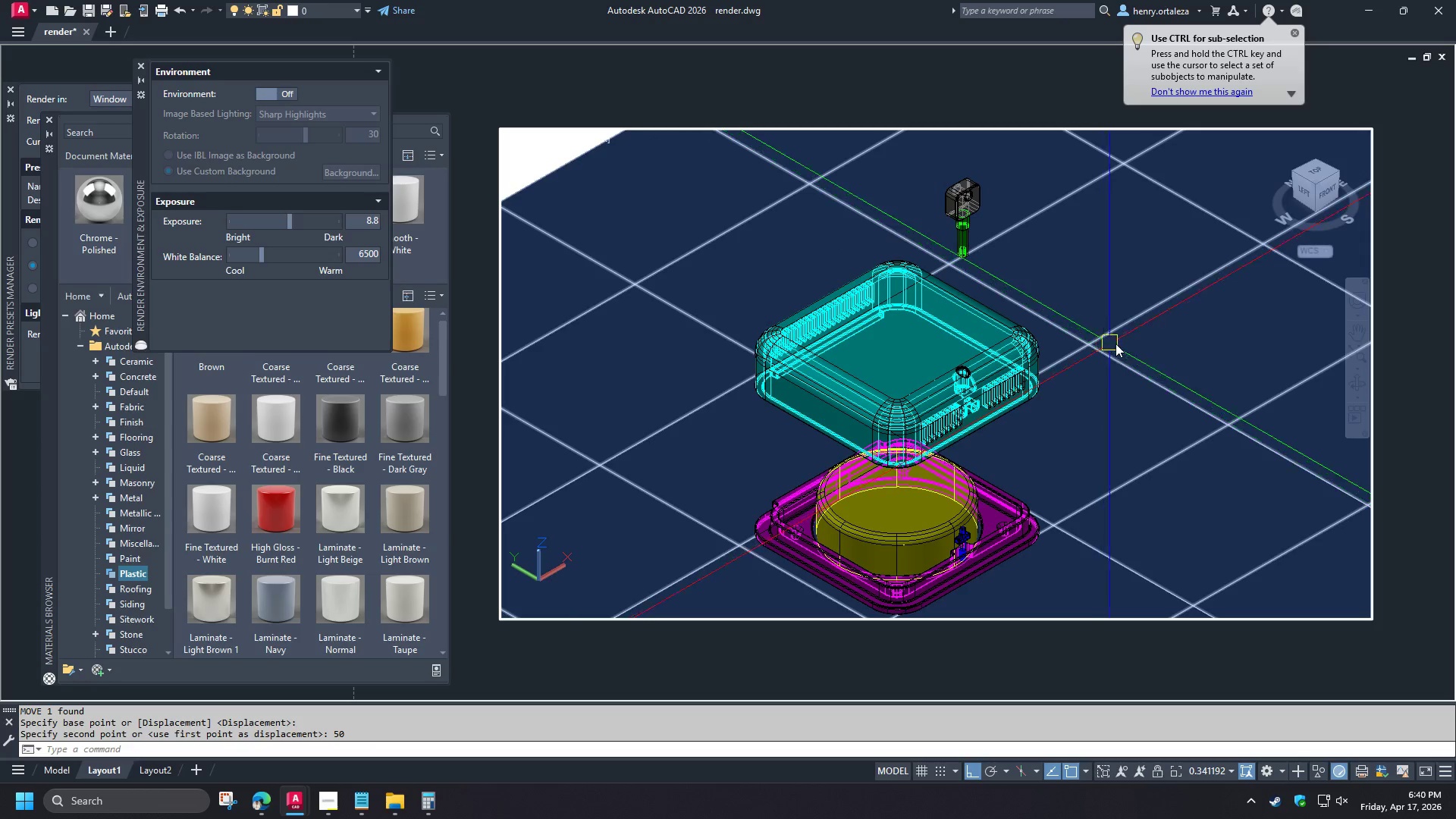 
key(Control+Z)
 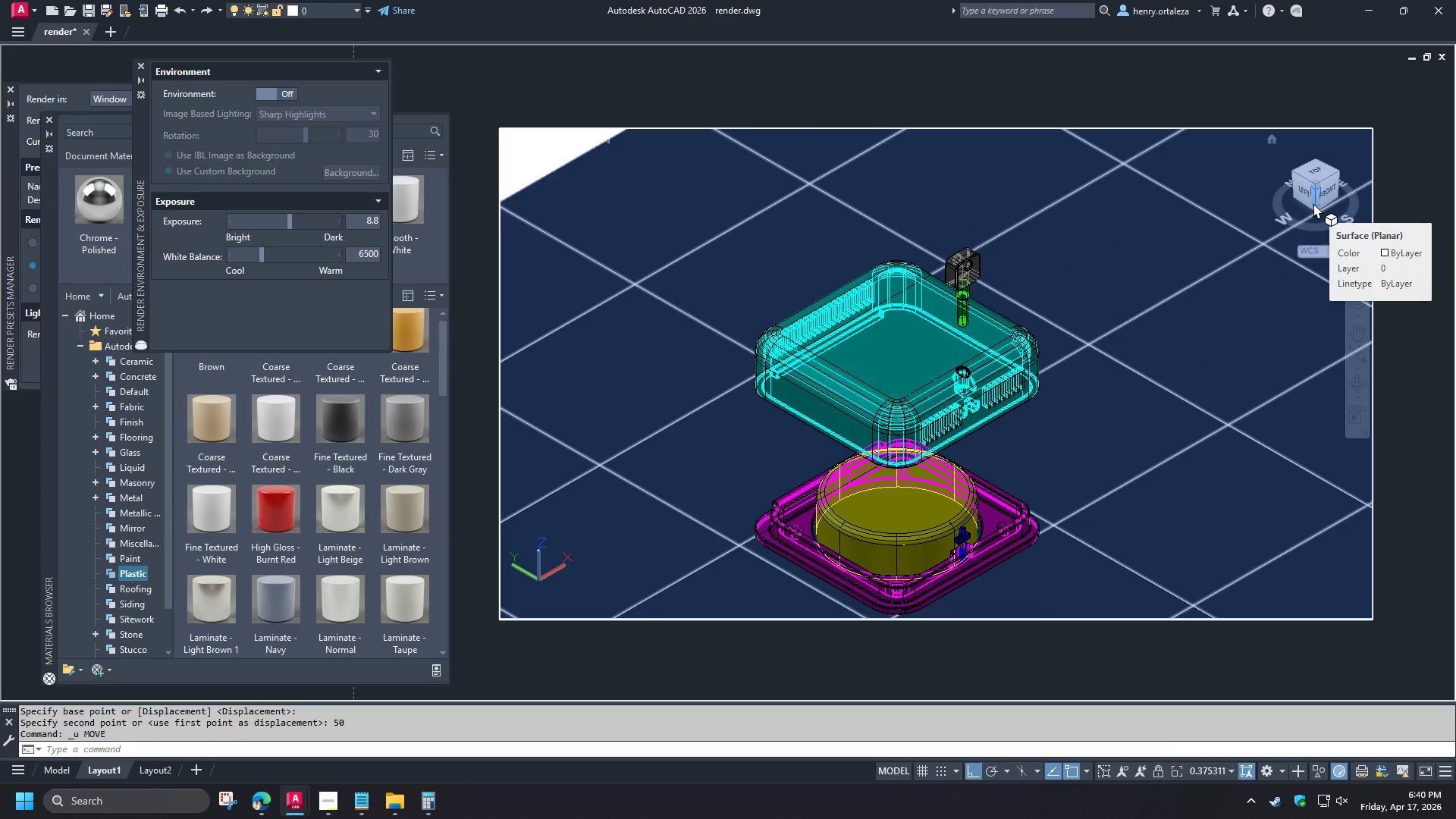 
left_click_drag(start_coordinate=[1313, 202], to_coordinate=[1313, 175])
 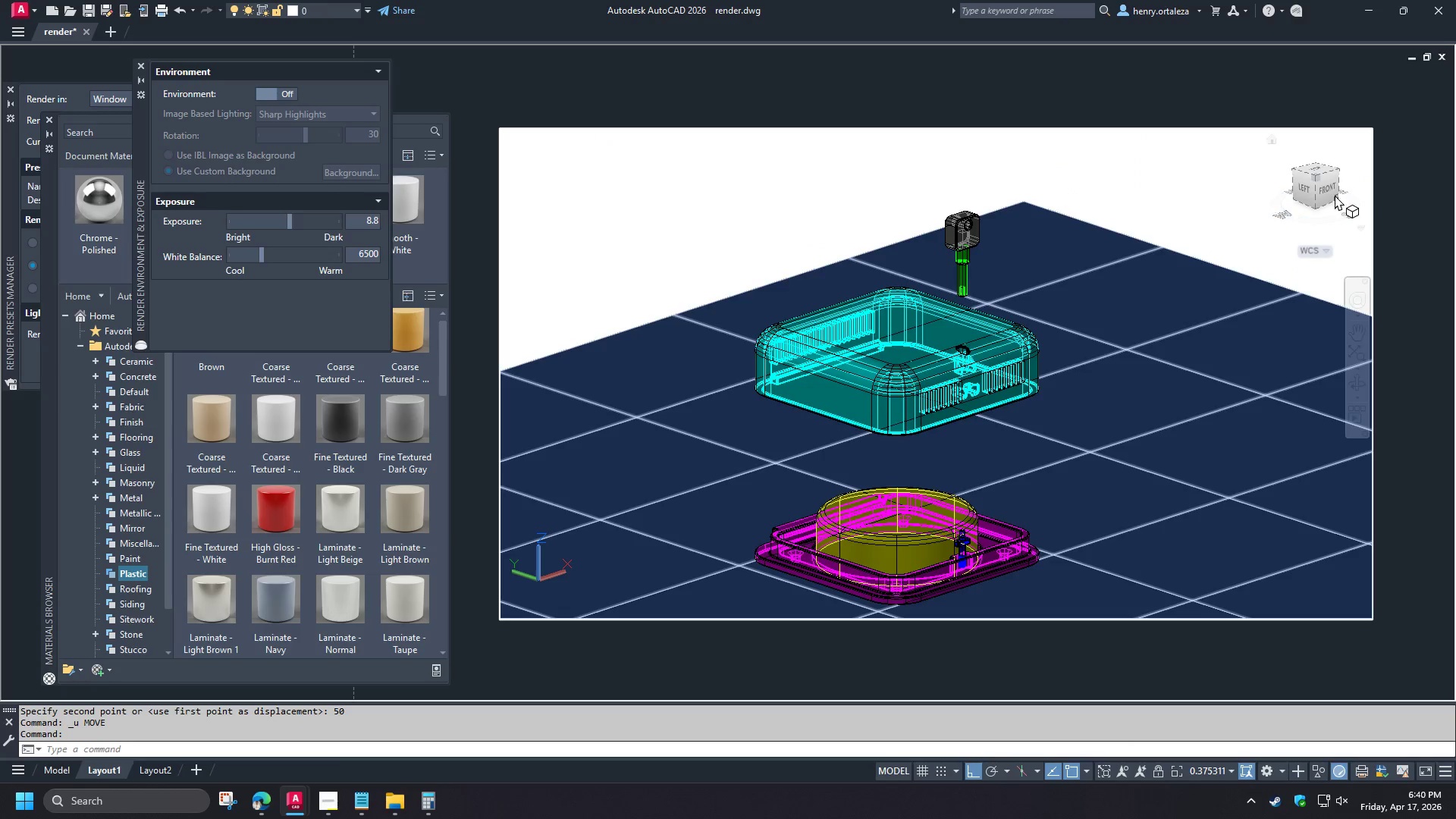 
left_click_drag(start_coordinate=[1316, 190], to_coordinate=[1332, 275])
 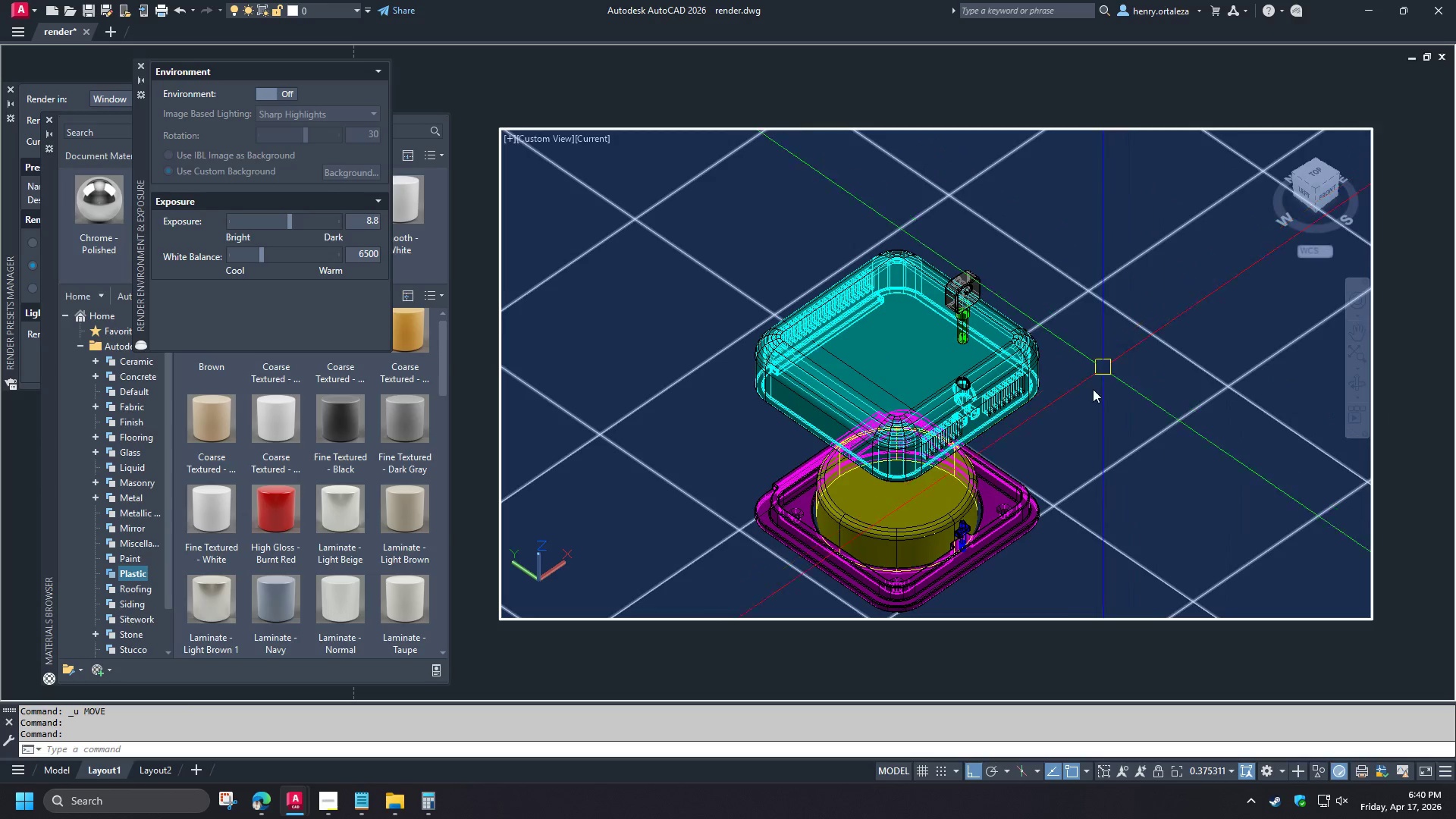 
hold_key(key=ShiftLeft, duration=1.5)
 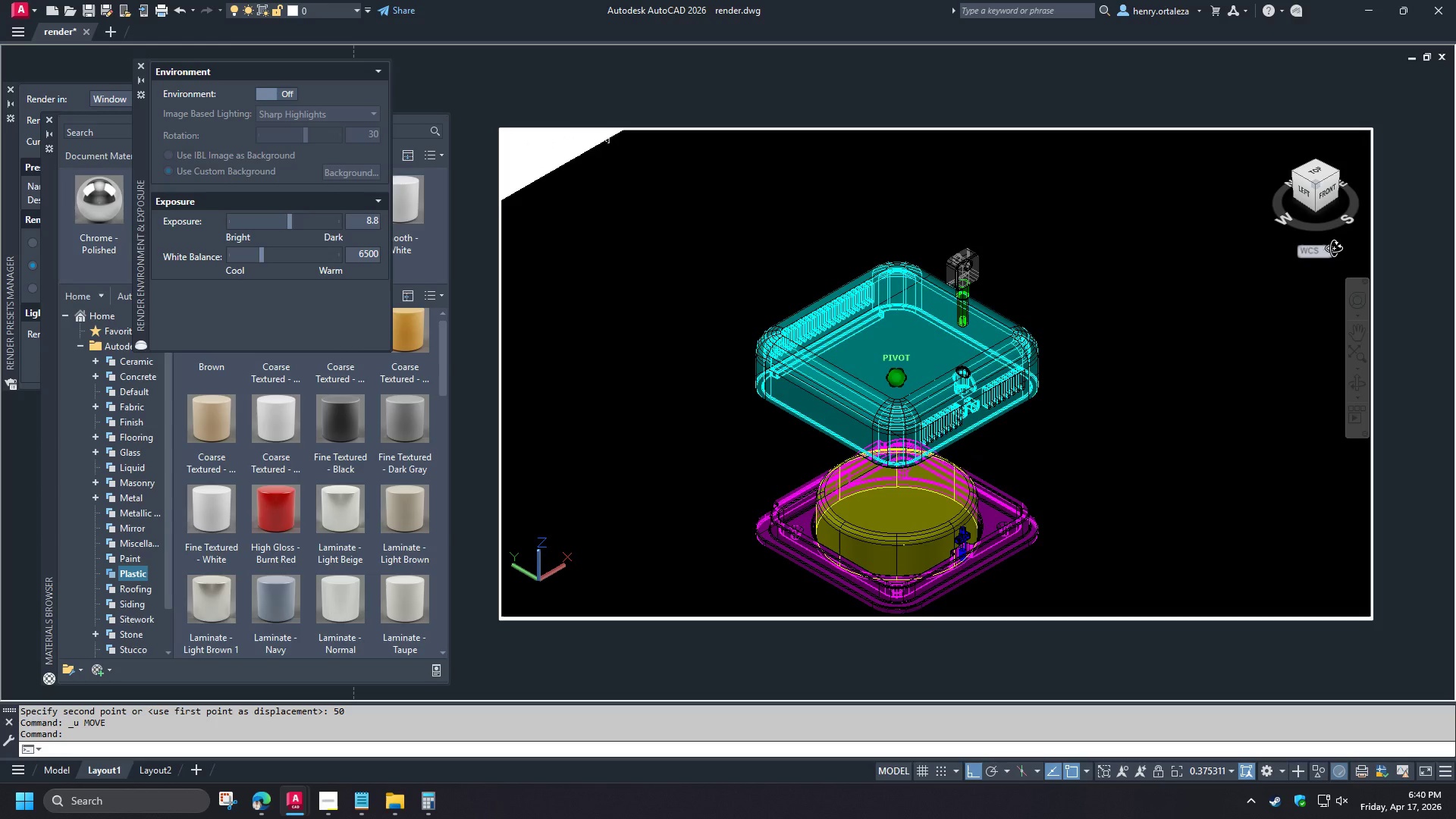 
hold_key(key=ShiftLeft, duration=1.52)
 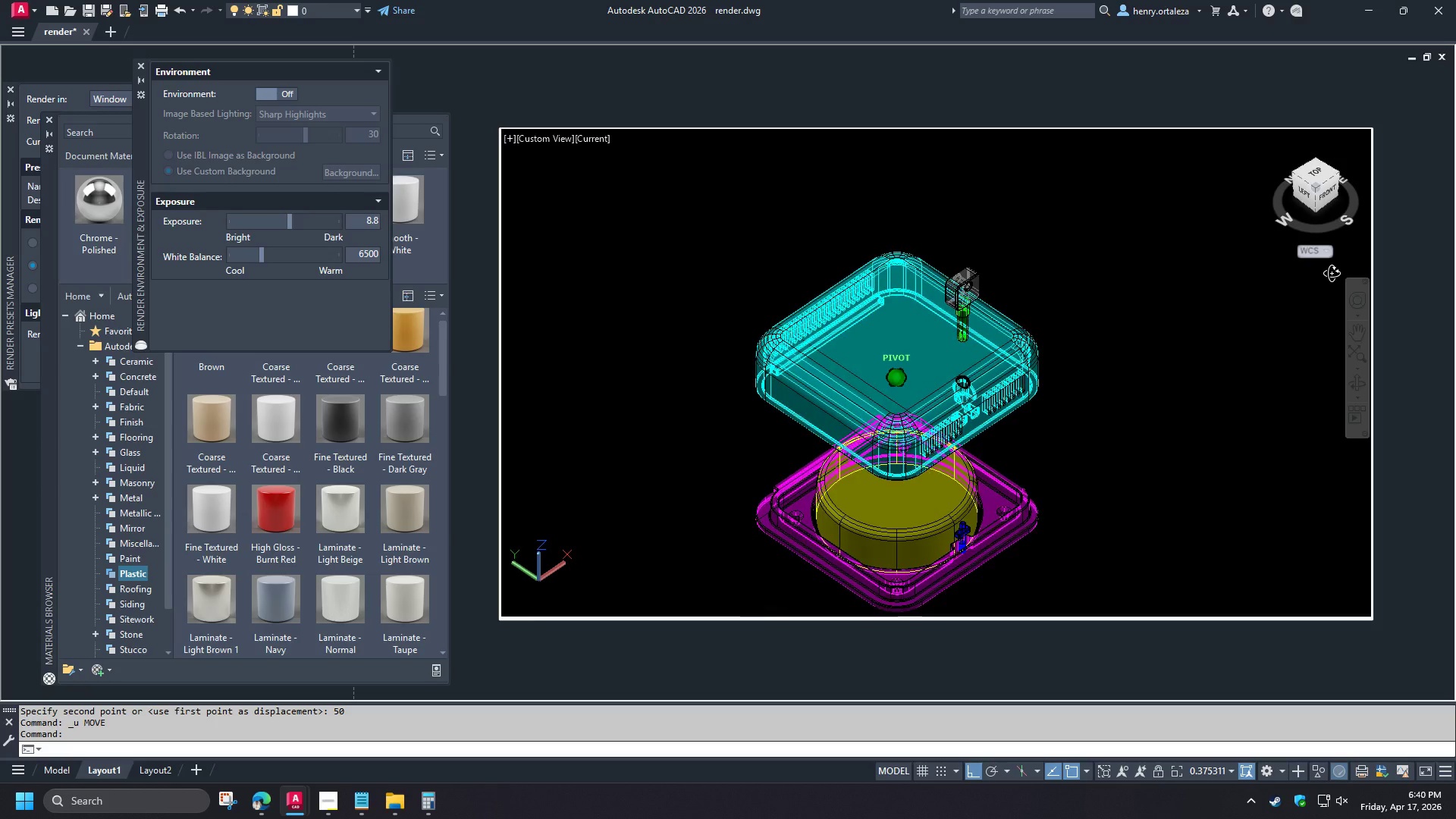 
hold_key(key=ShiftLeft, duration=1.48)
 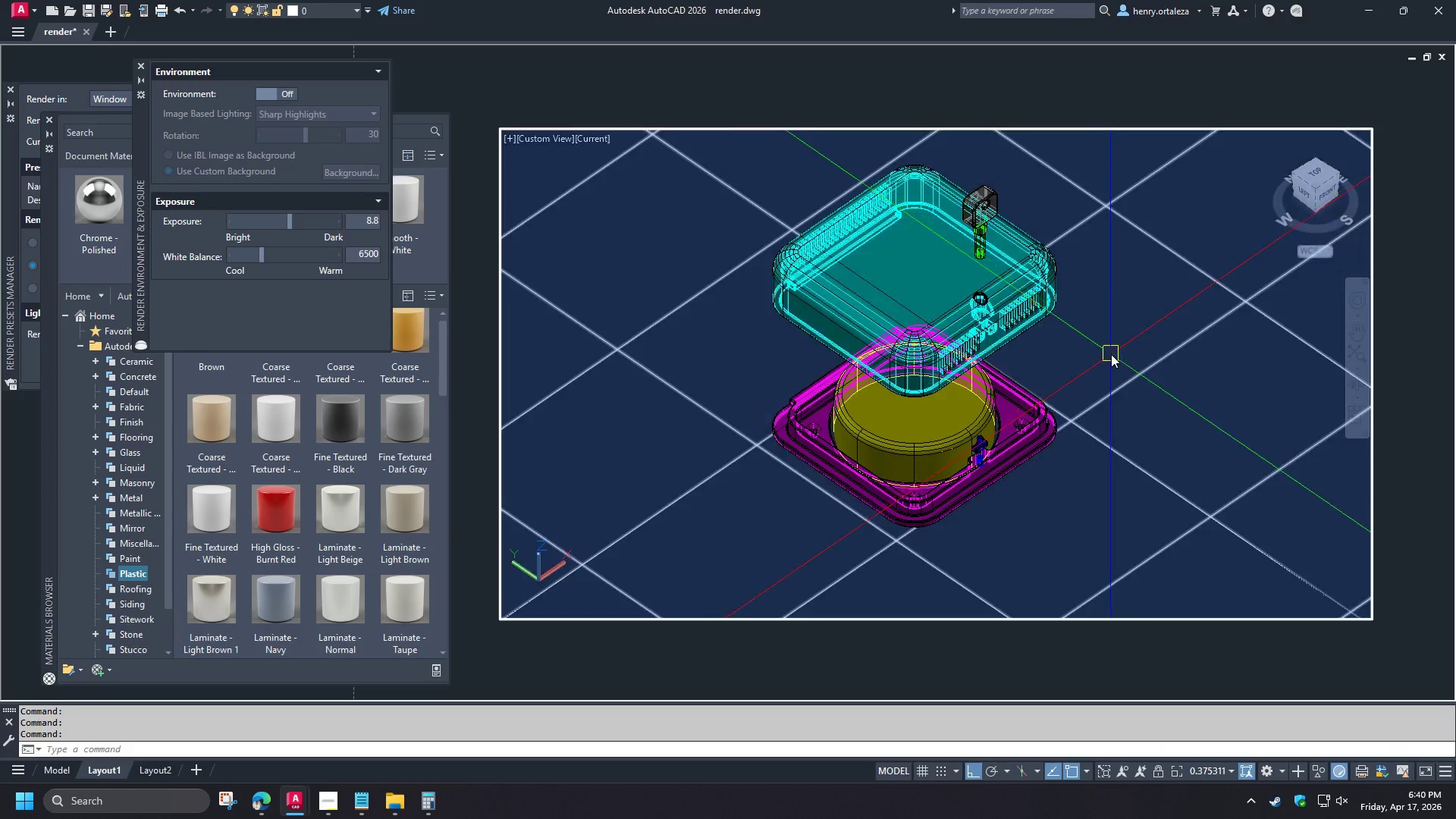 
wait(5.31)
 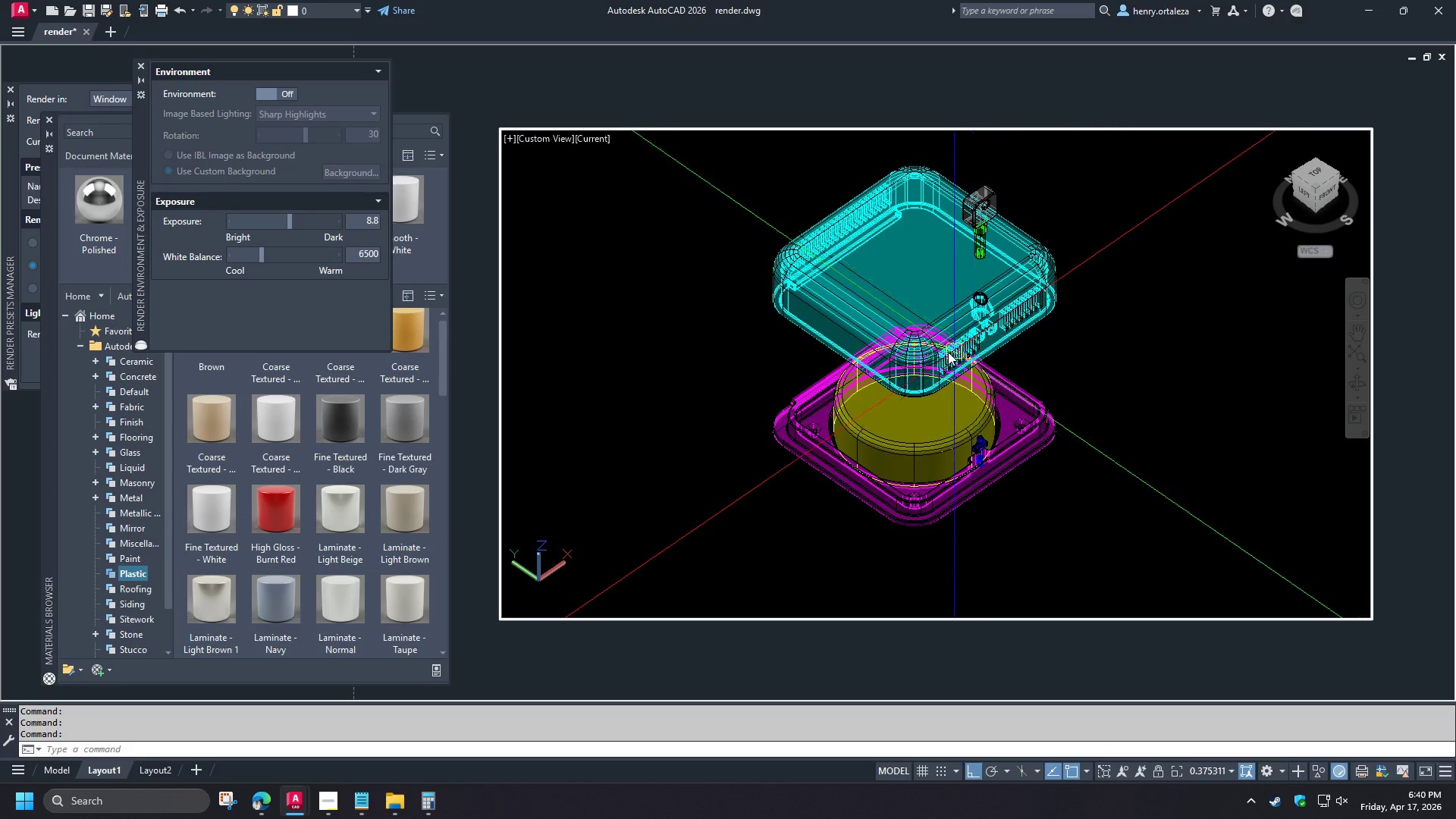 
scroll: coordinate [974, 256], scroll_direction: up, amount: 1.0
 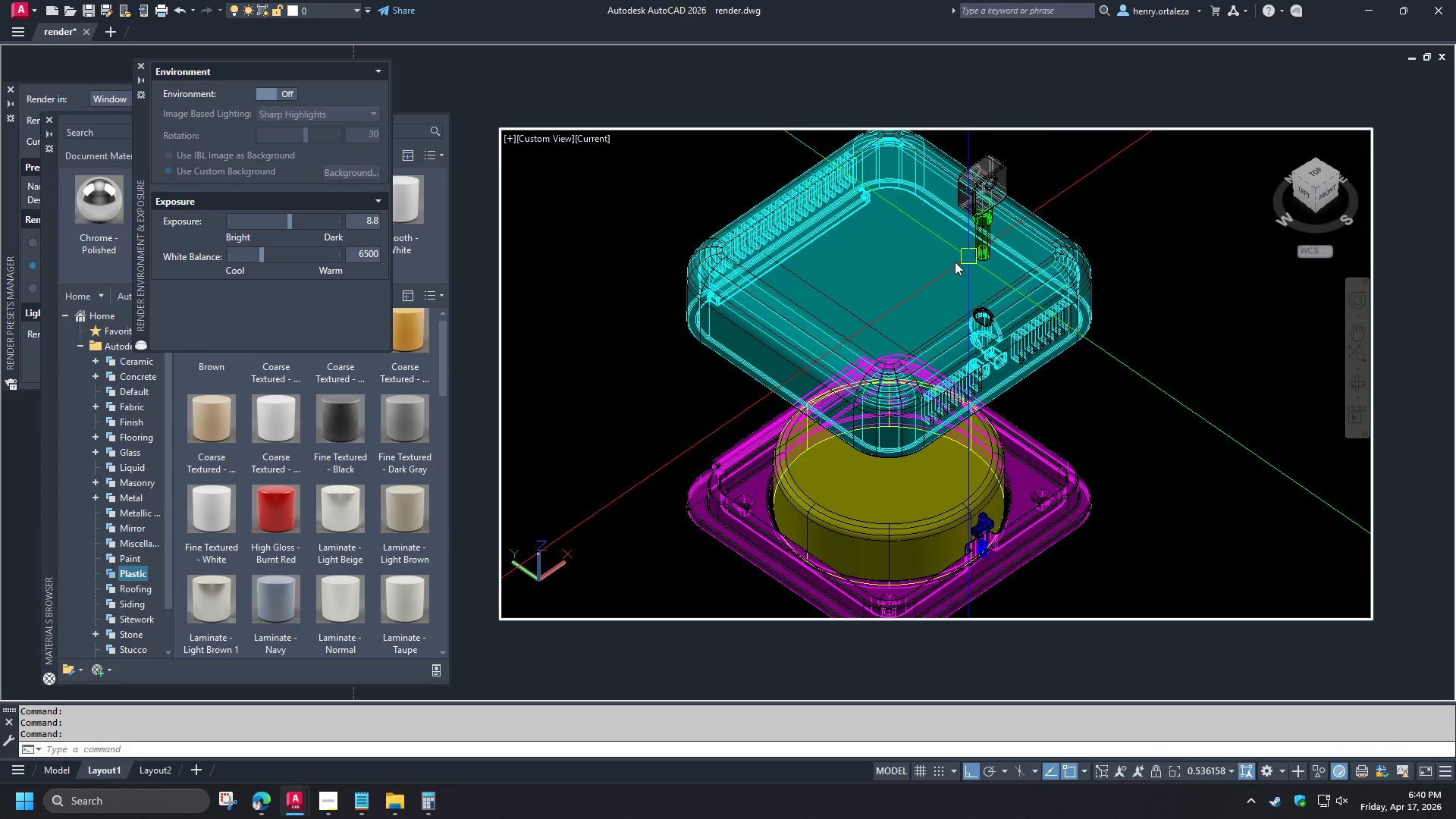 
key(Z)
 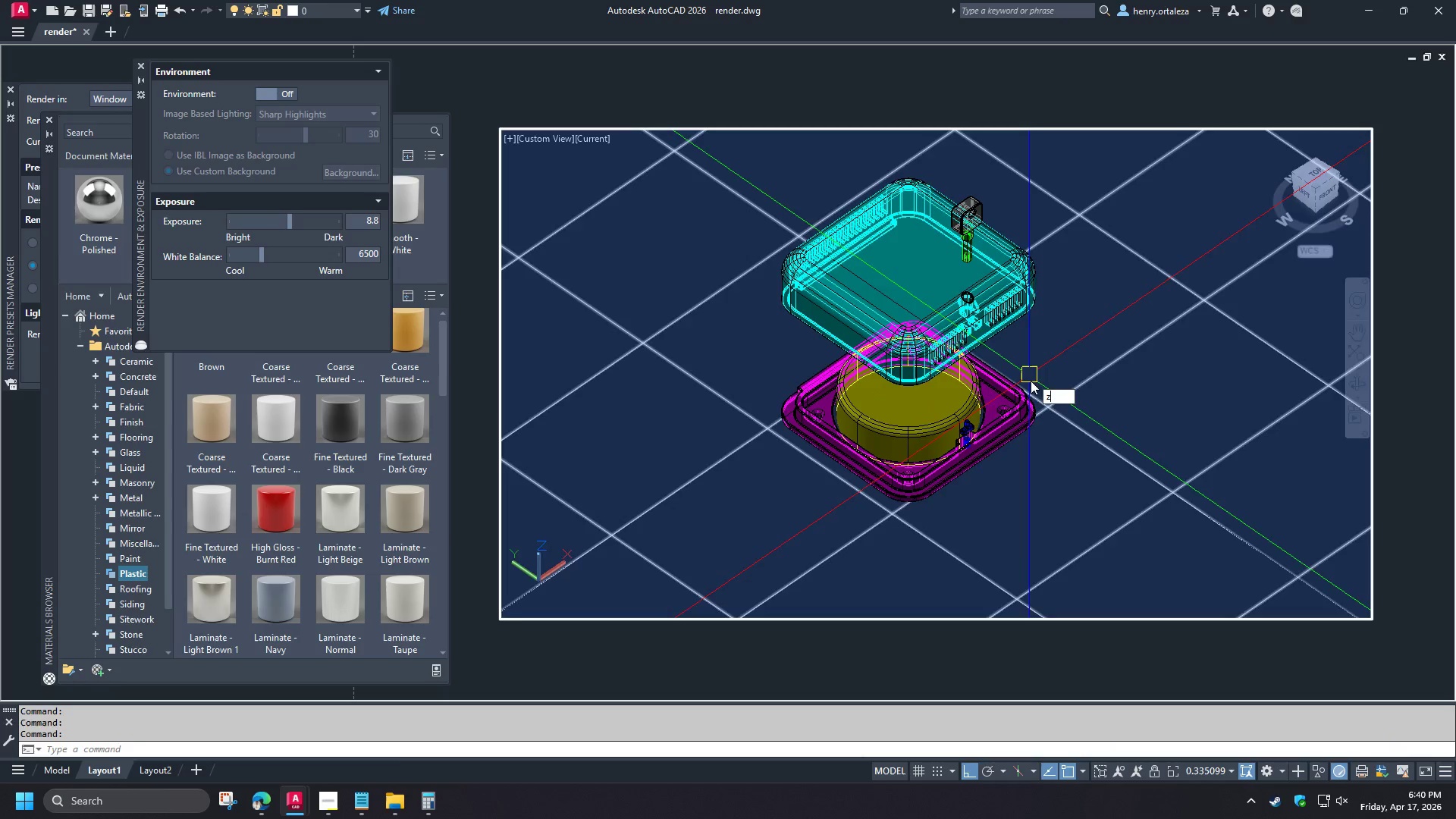 
key(Space)
 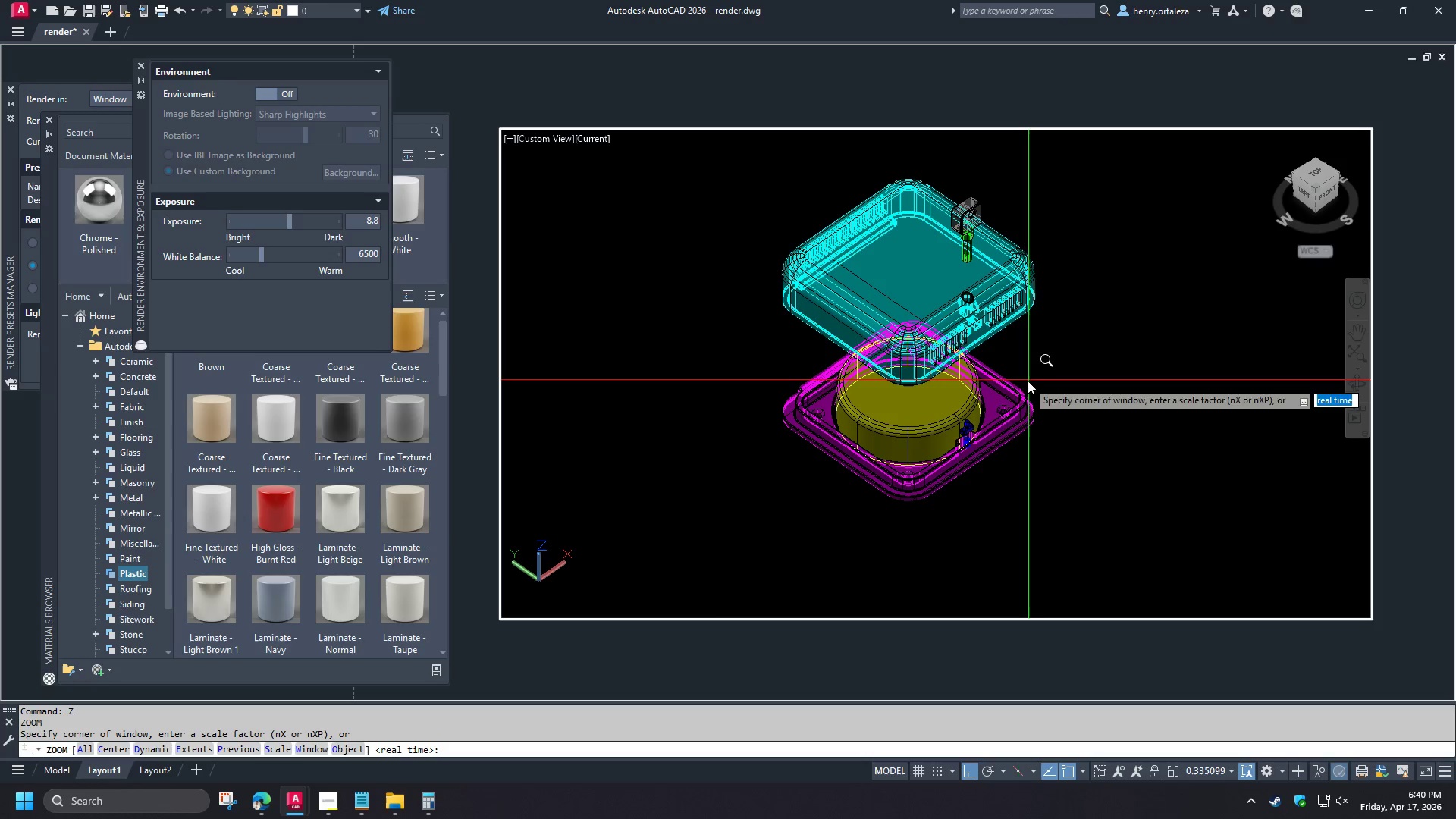 
scroll: coordinate [931, 267], scroll_direction: down, amount: 1.0
 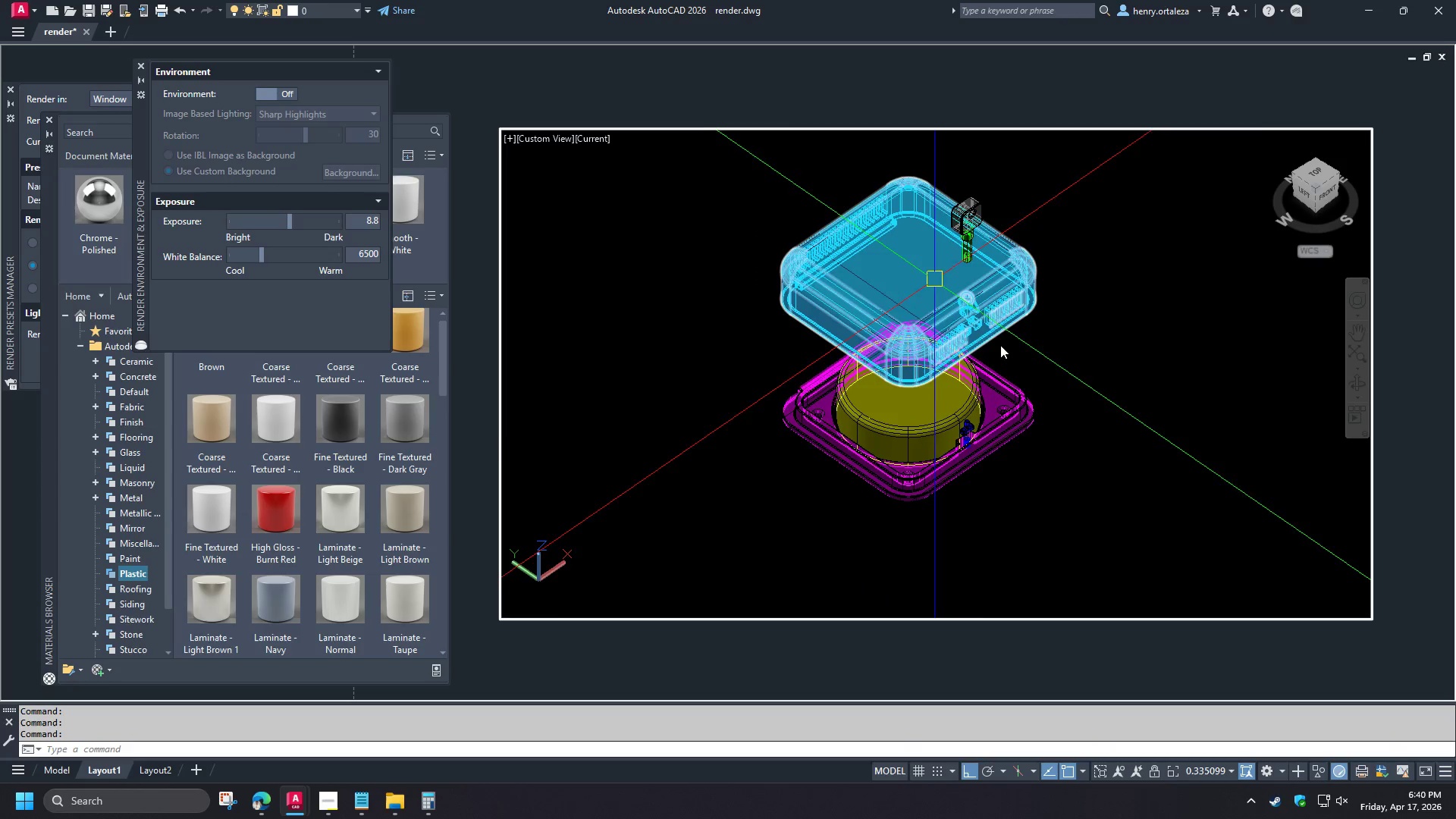 
key(O)
 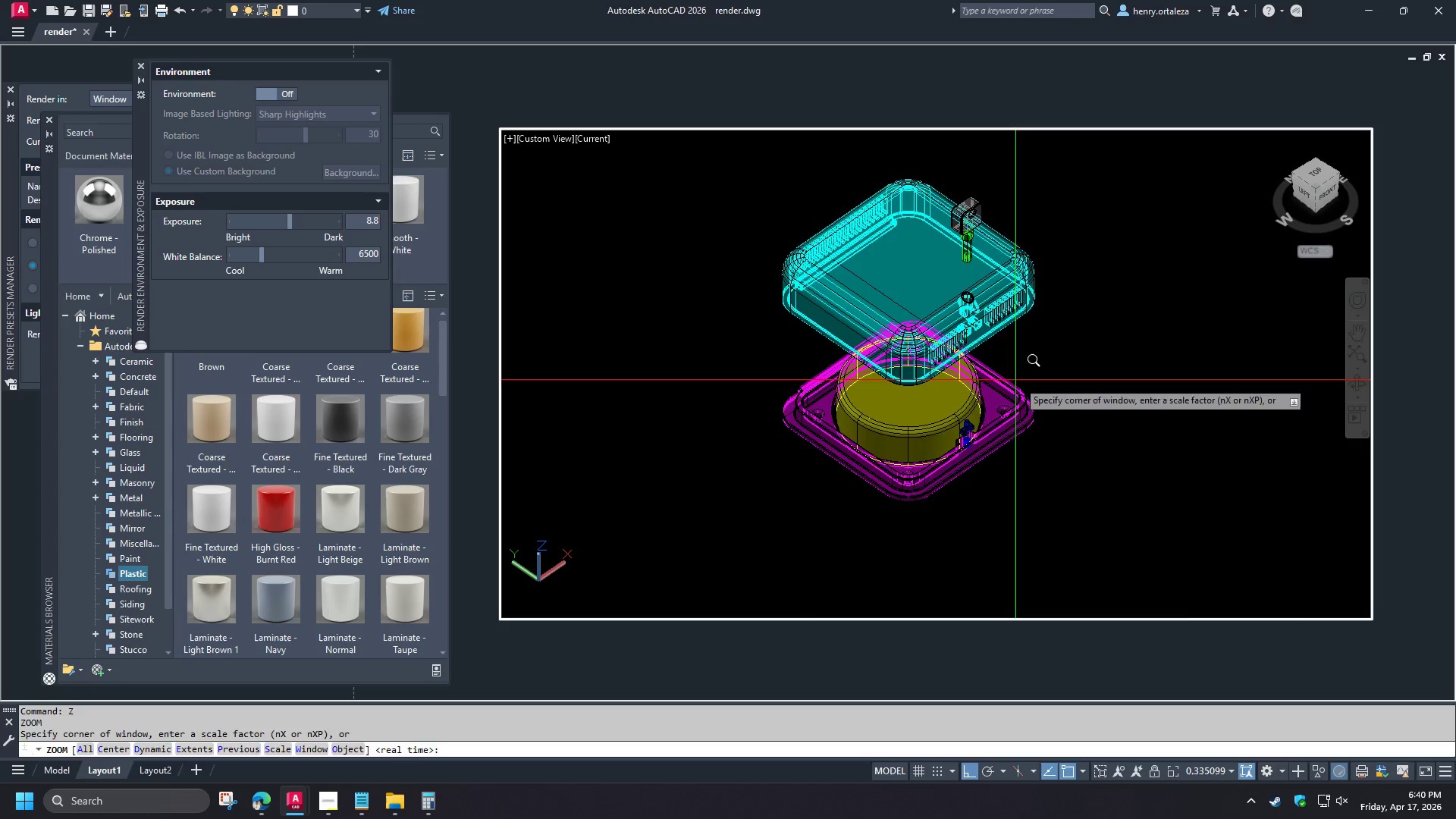 
key(Space)
 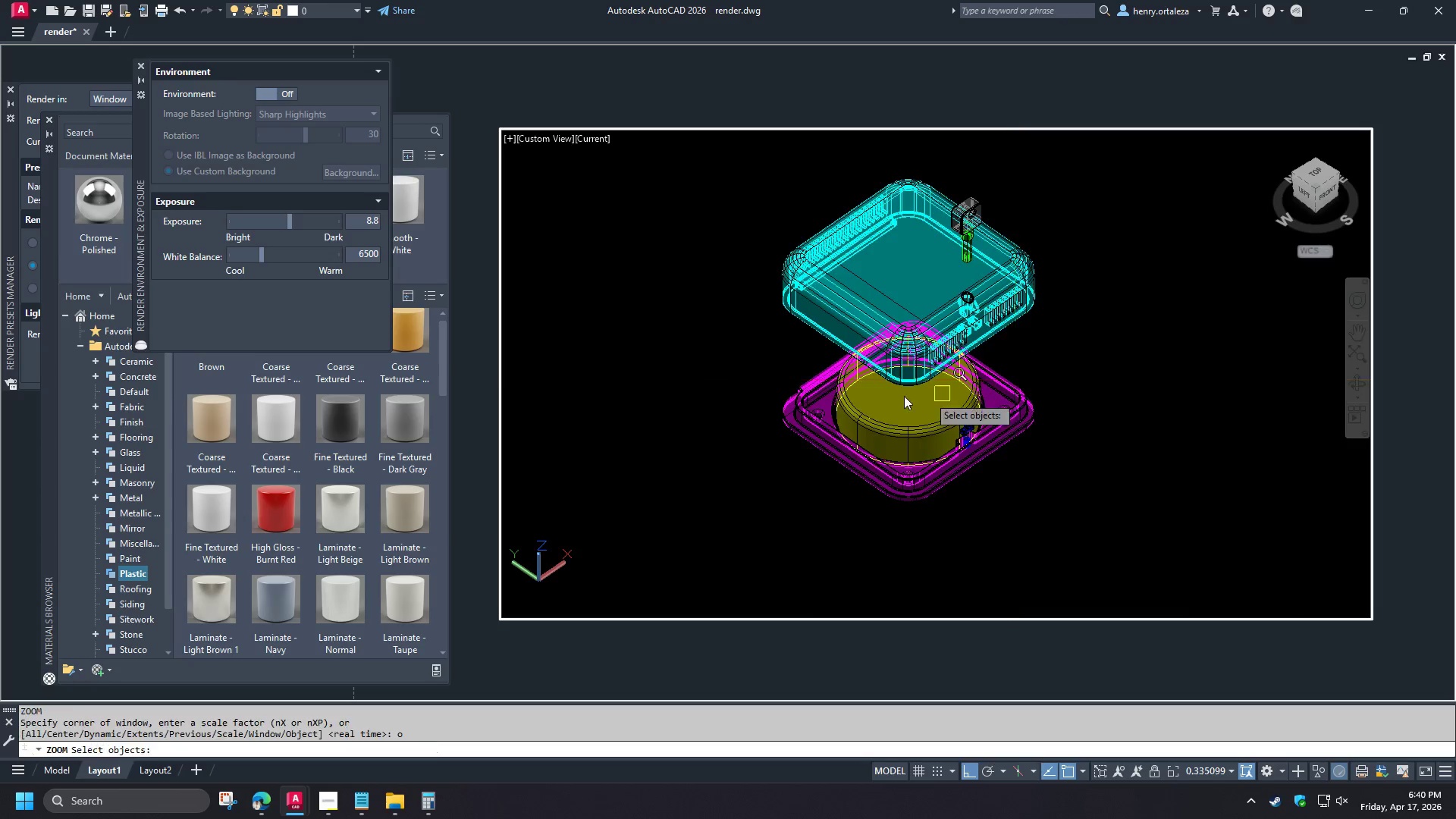 
left_click_drag(start_coordinate=[740, 228], to_coordinate=[773, 262])
 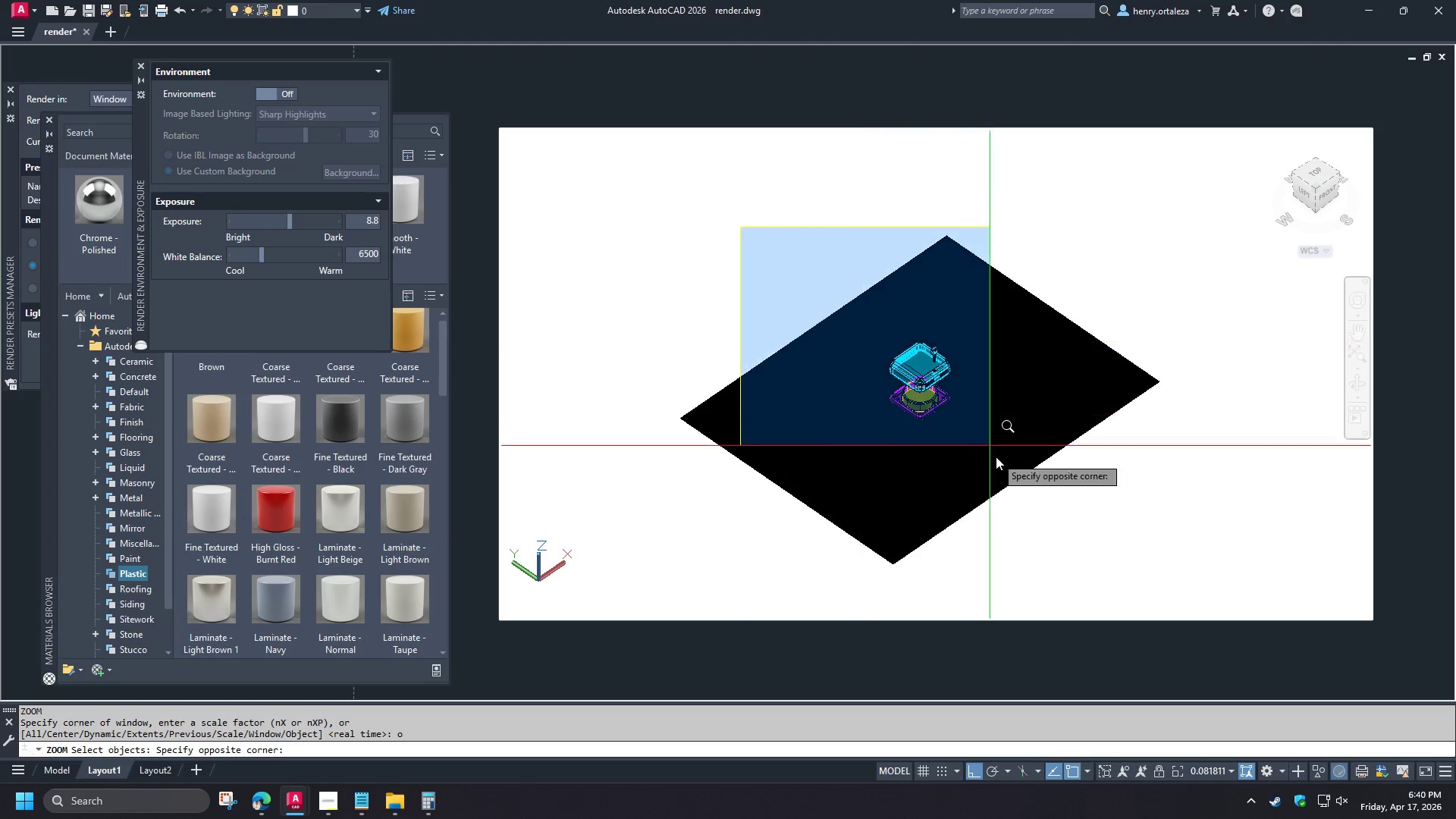 
scroll: coordinate [904, 396], scroll_direction: down, amount: 3.0
 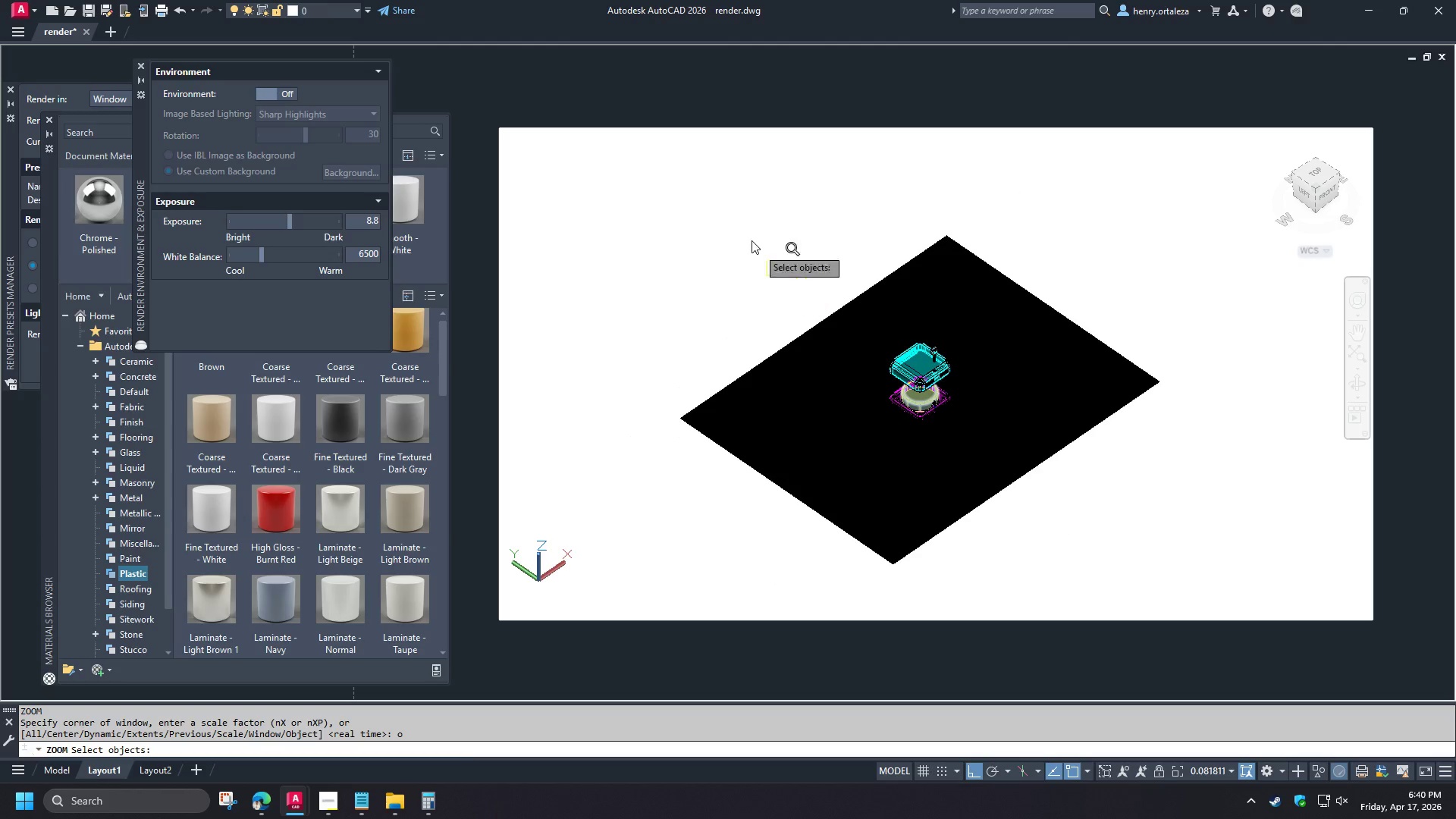 
double_click([996, 457])
 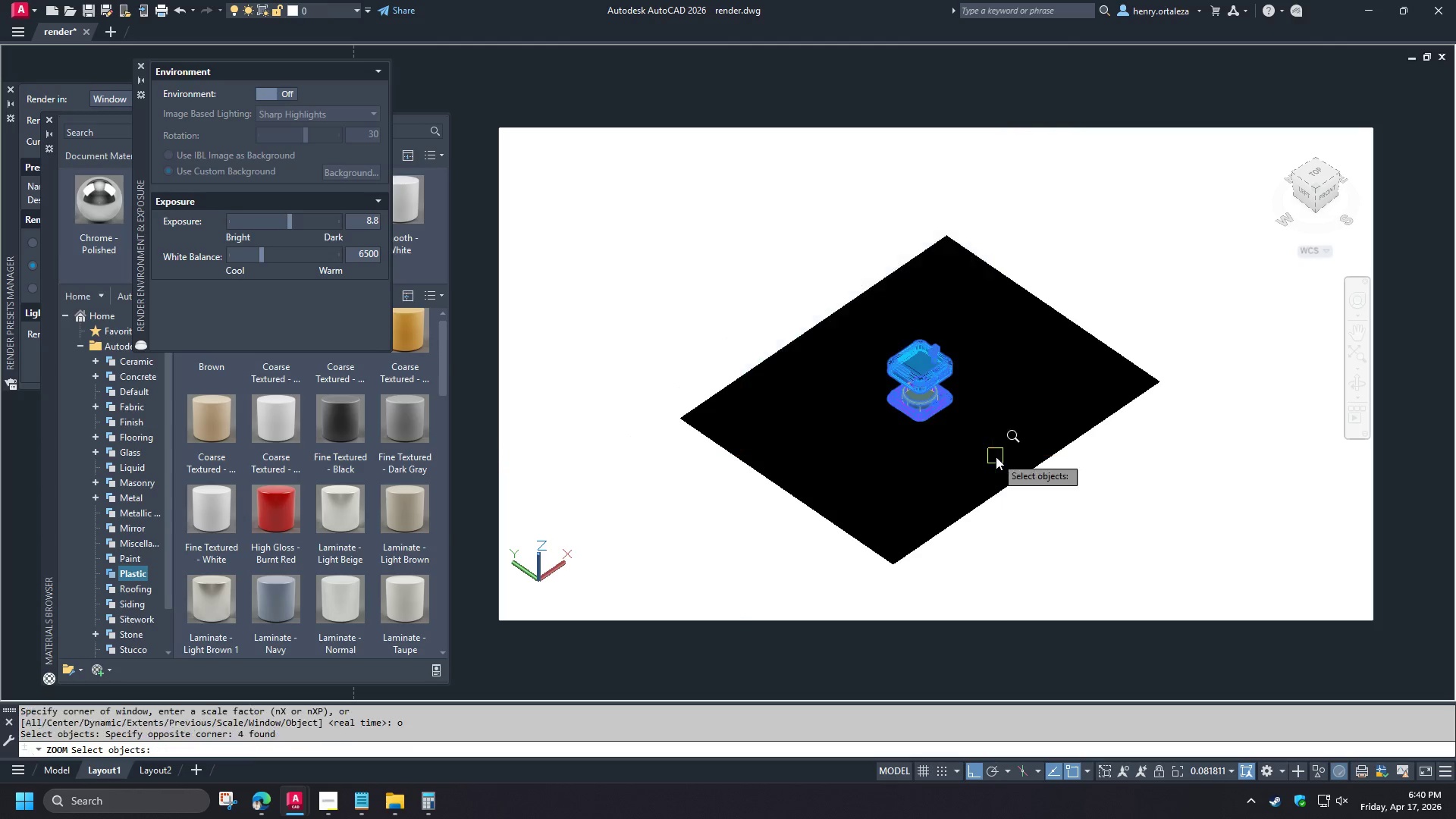 
key(Space)
 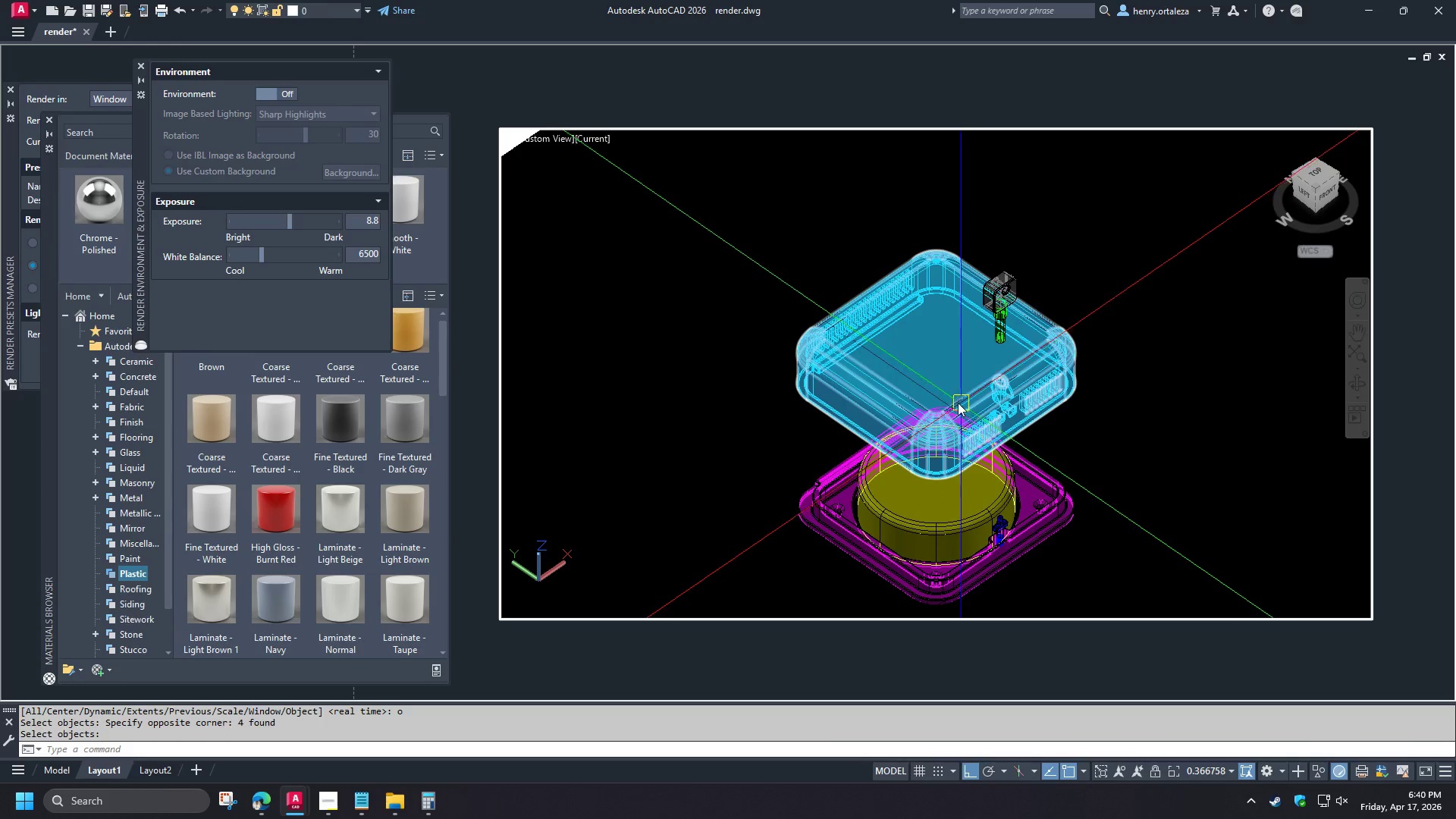 
key(Z)
 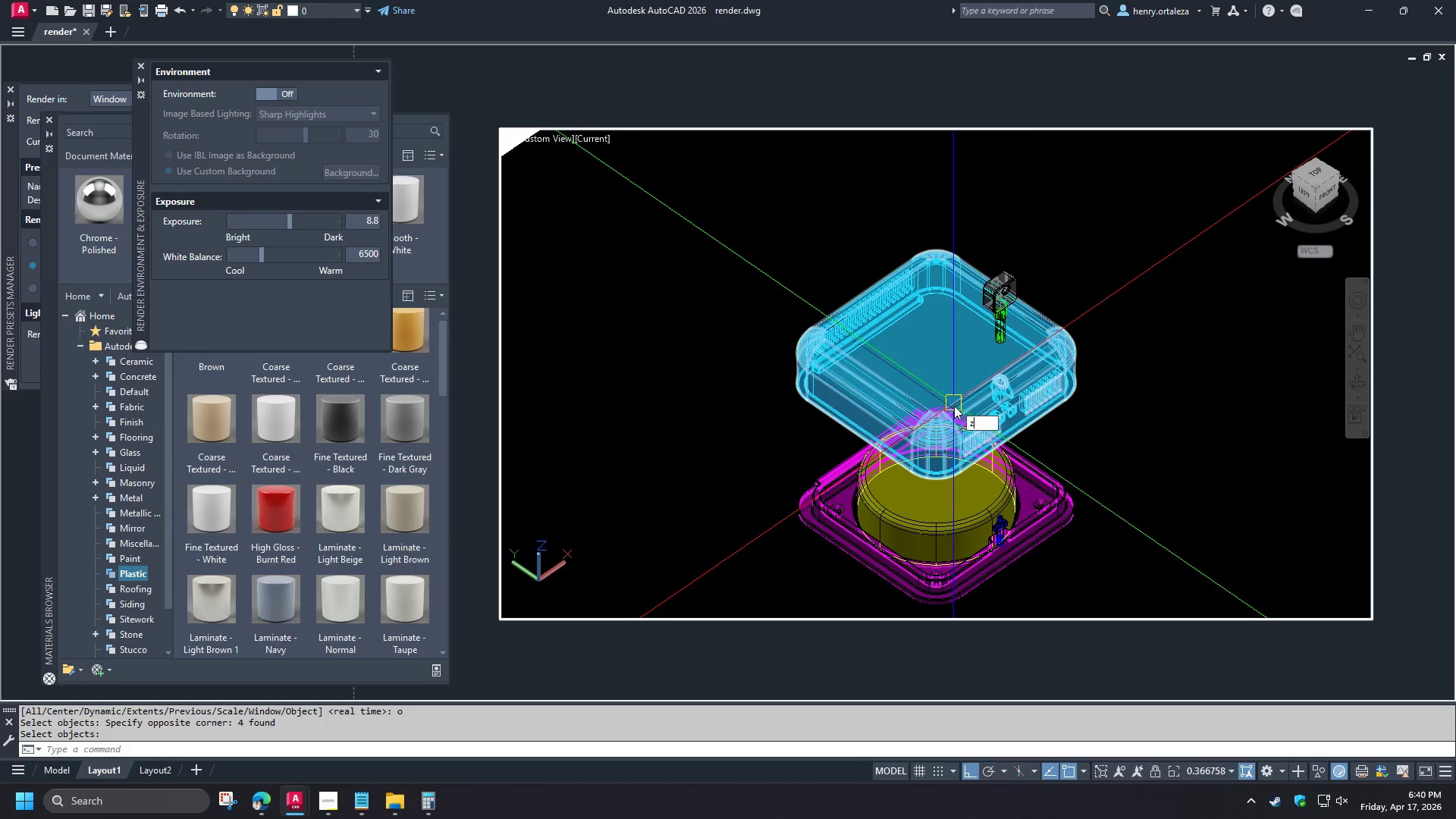 
key(Space)
 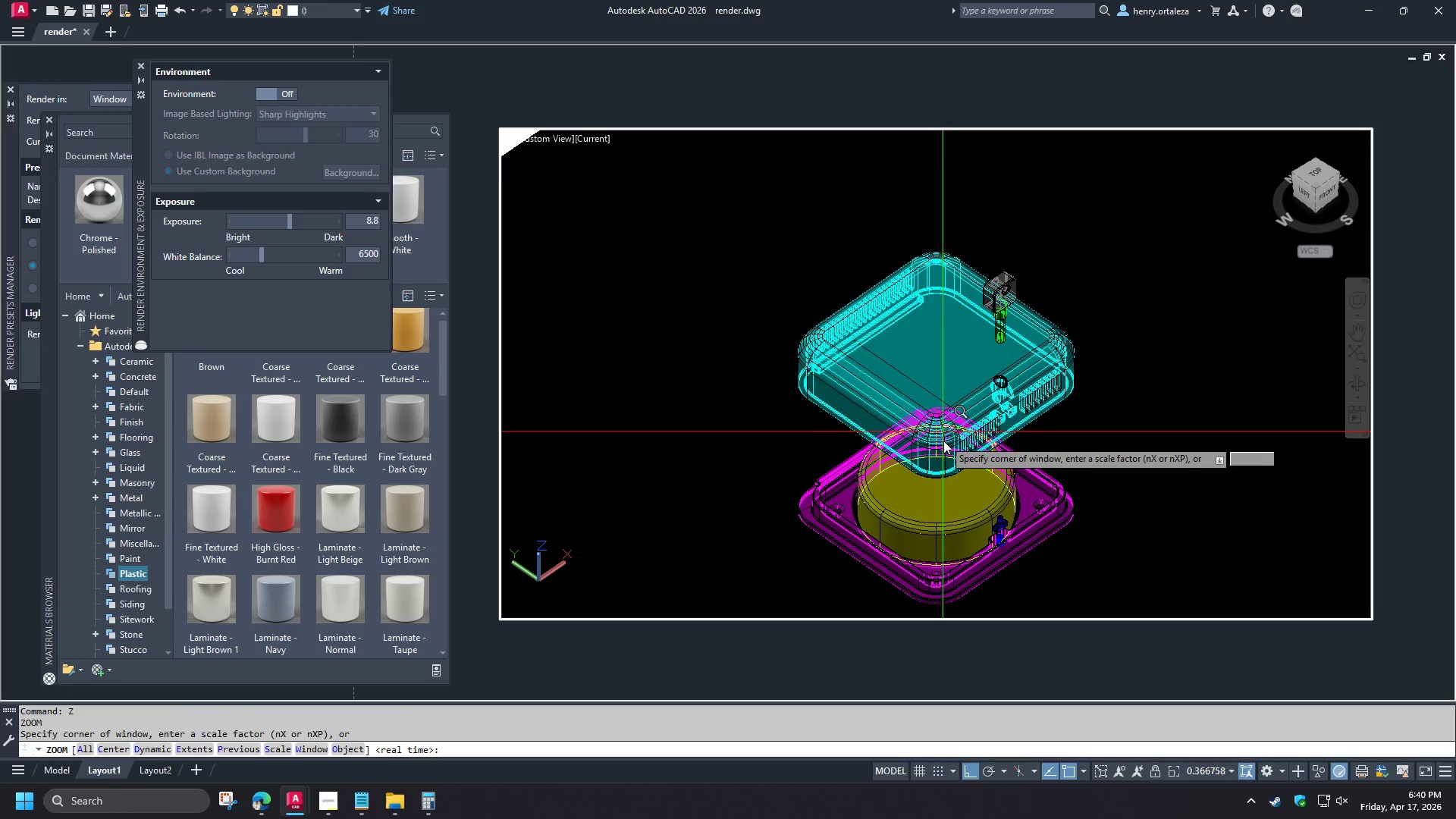 
key(Space)
 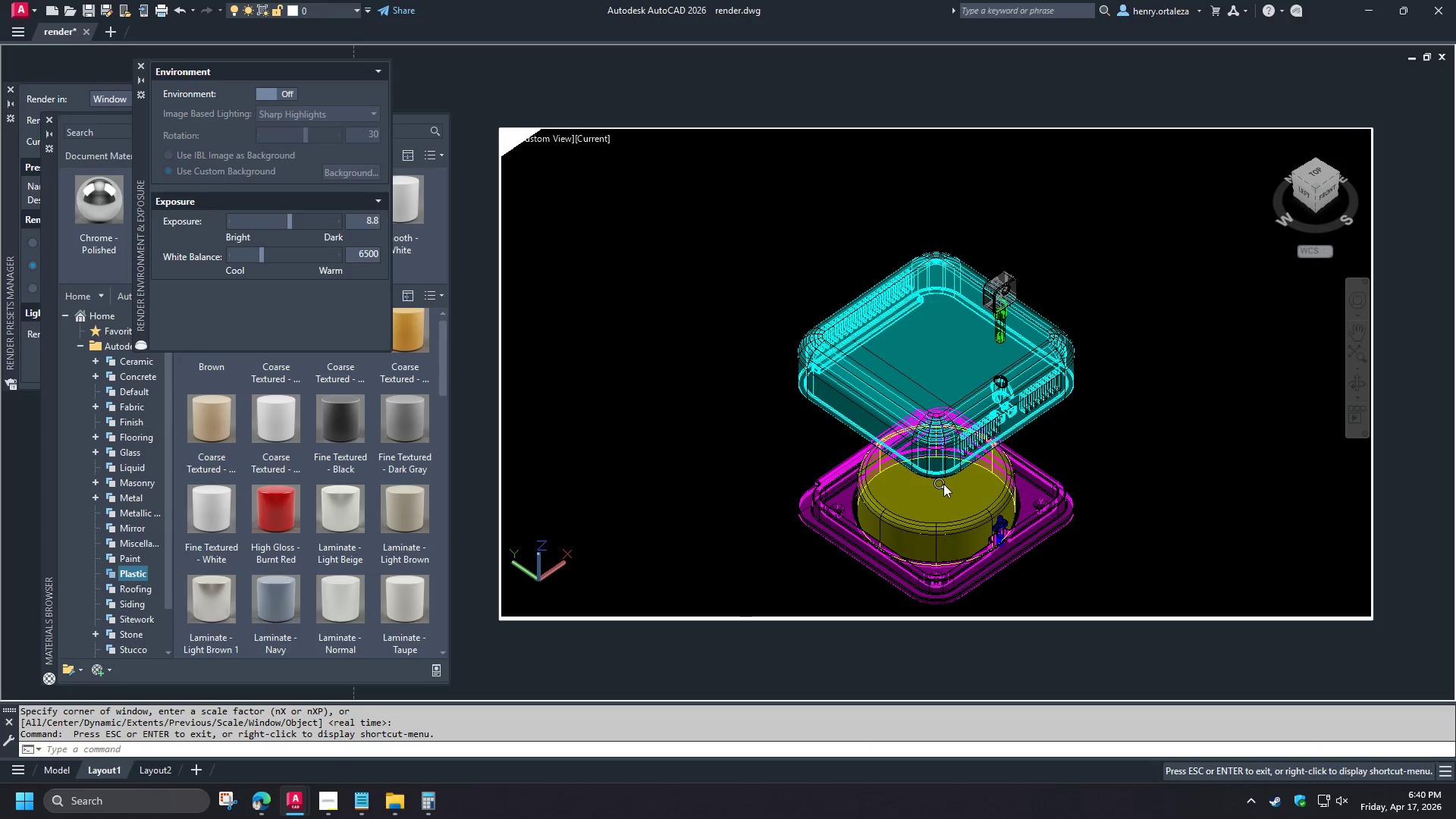 
left_click_drag(start_coordinate=[945, 484], to_coordinate=[940, 409])
 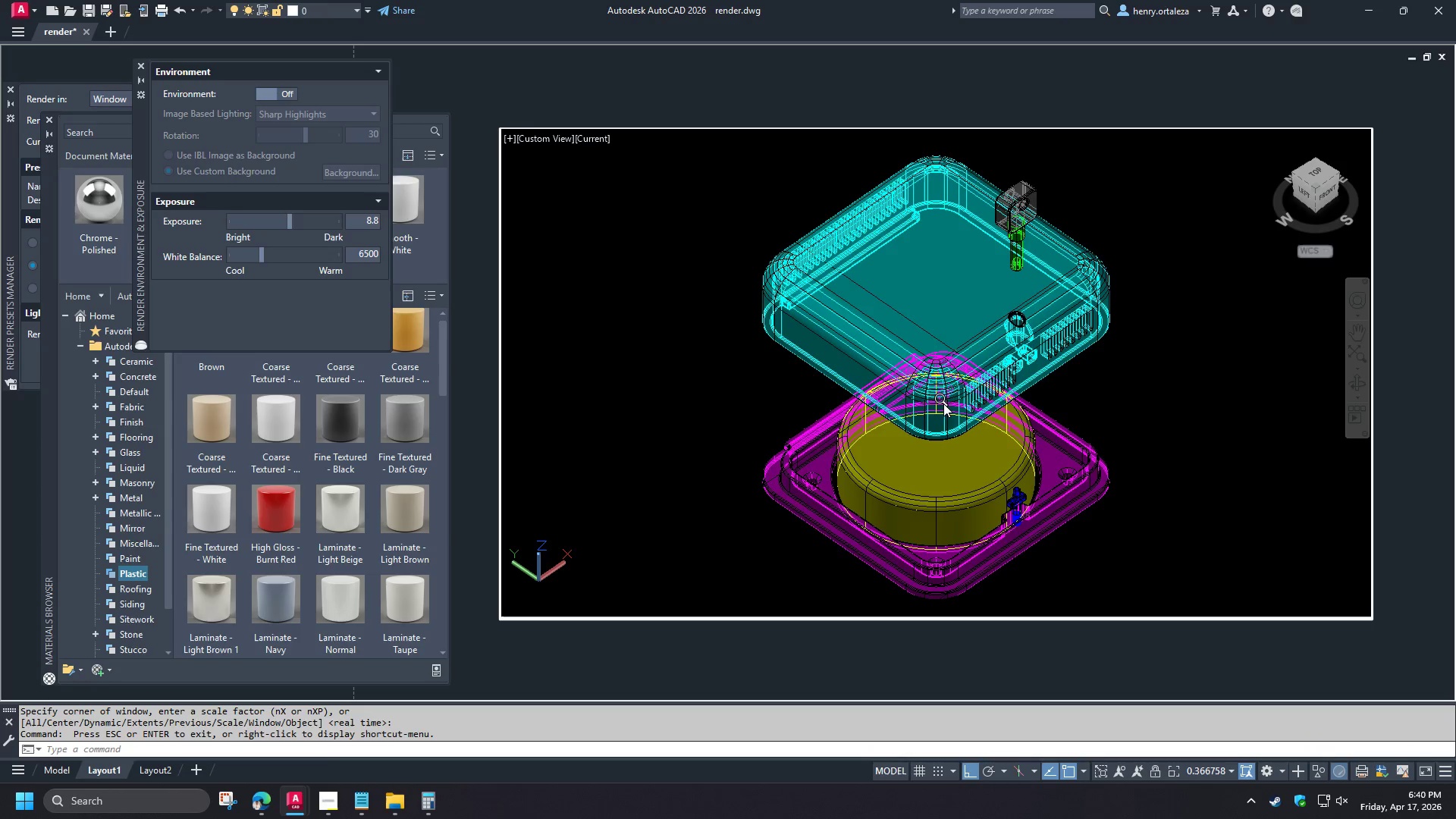 
left_click_drag(start_coordinate=[946, 391], to_coordinate=[946, 397])
 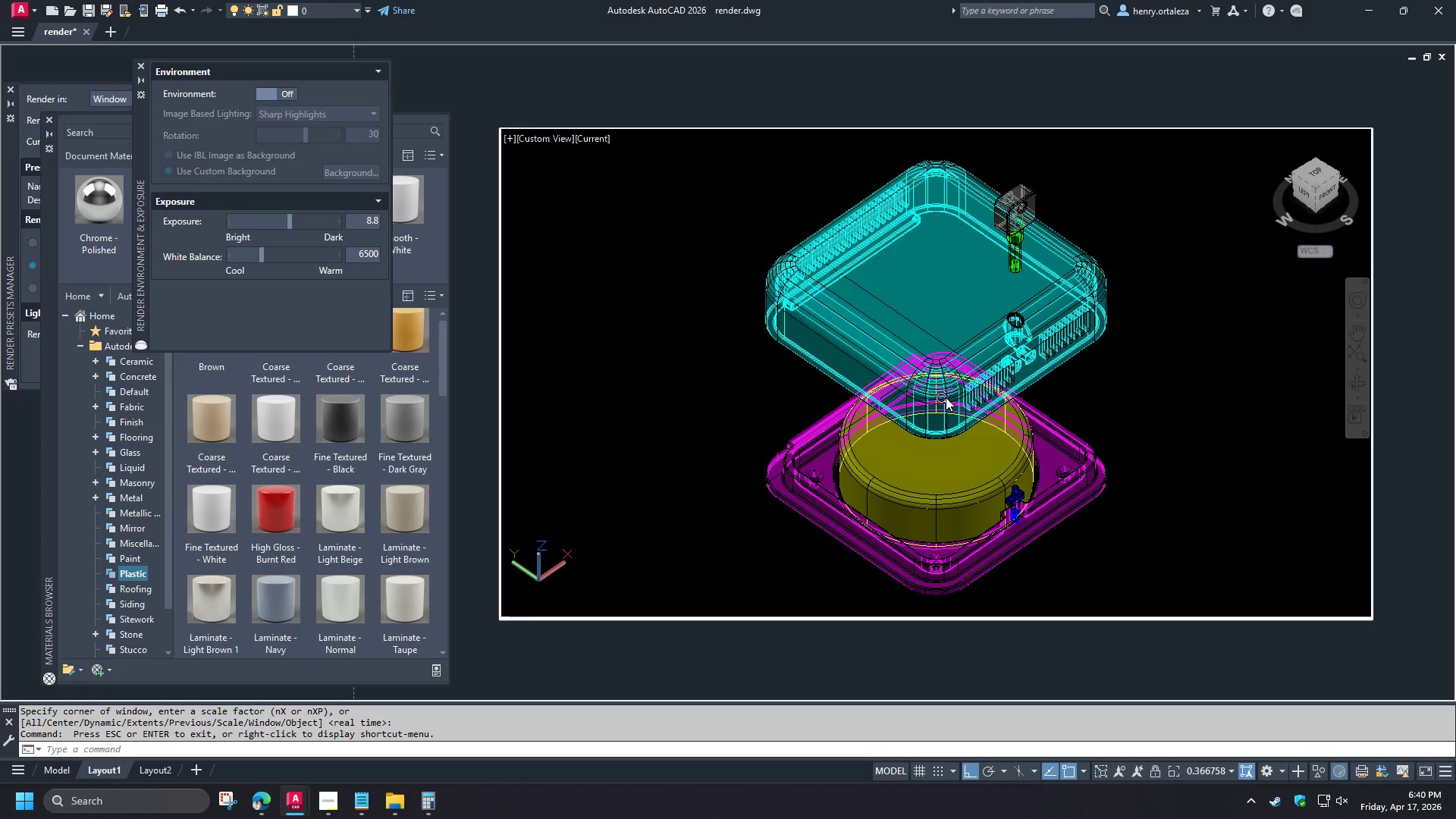 
hold_key(key=ShiftLeft, duration=1.51)
 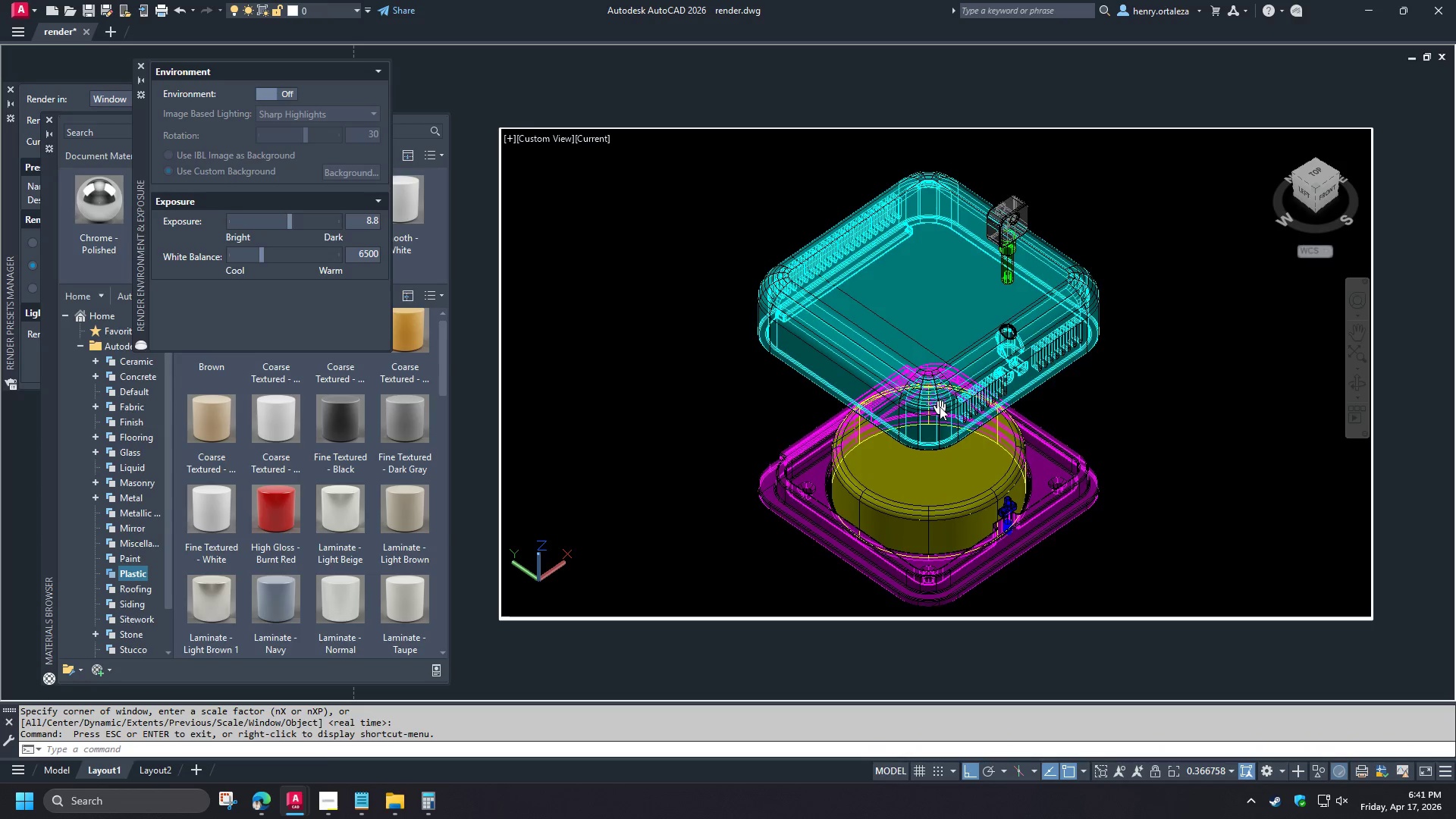 
key(Shift+ShiftLeft)
 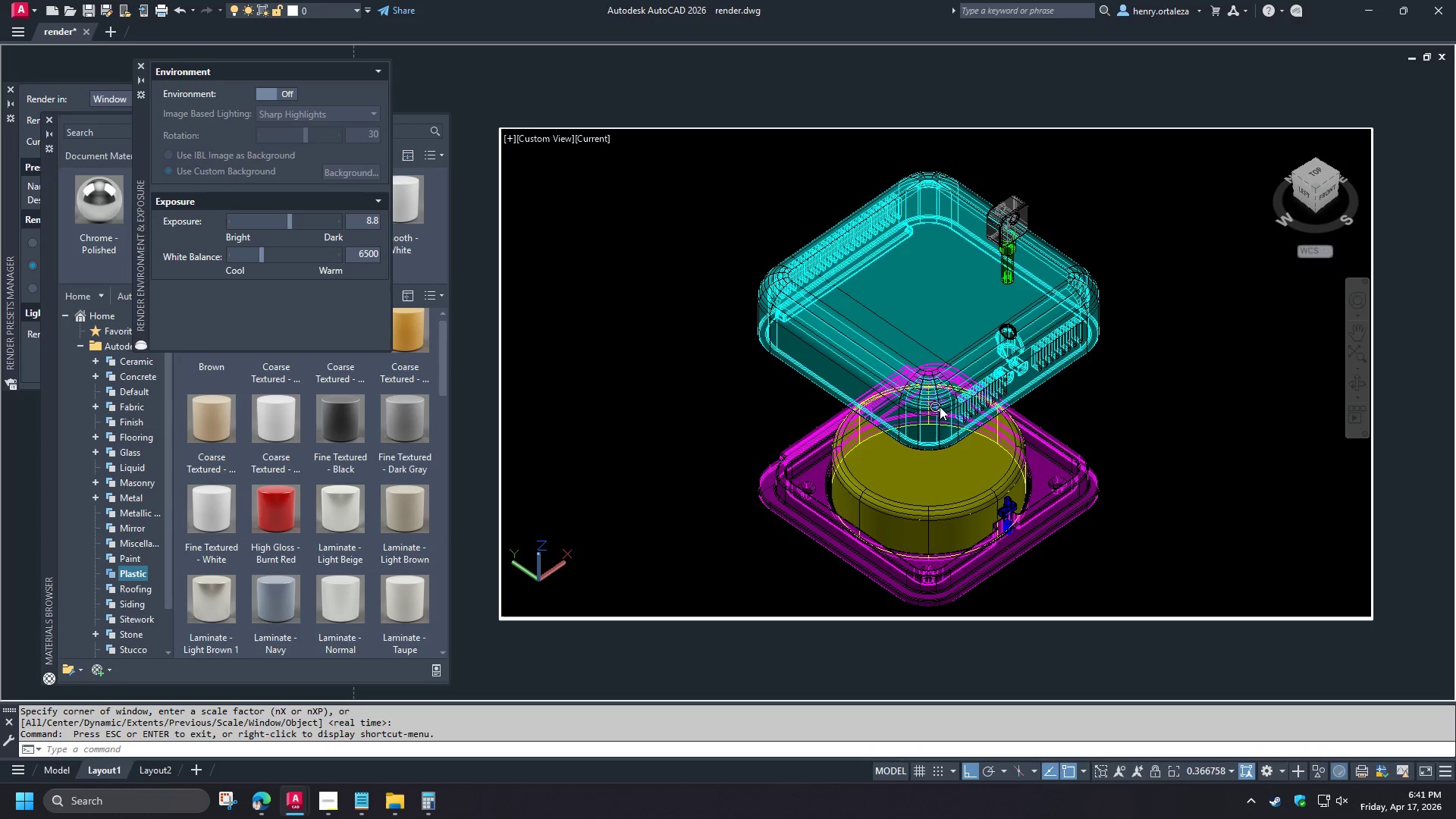 
key(Shift+ShiftLeft)
 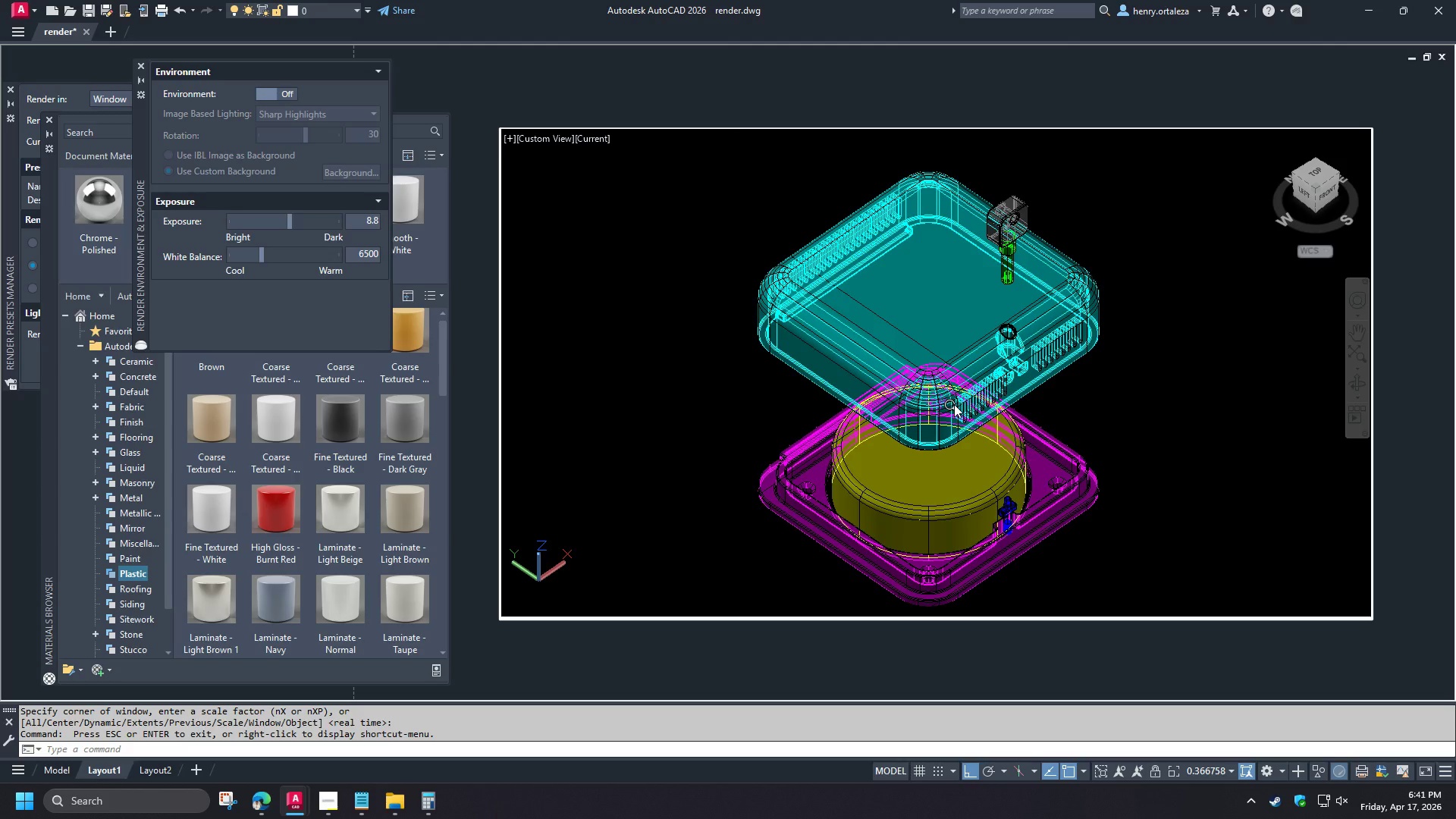 
key(Space)
 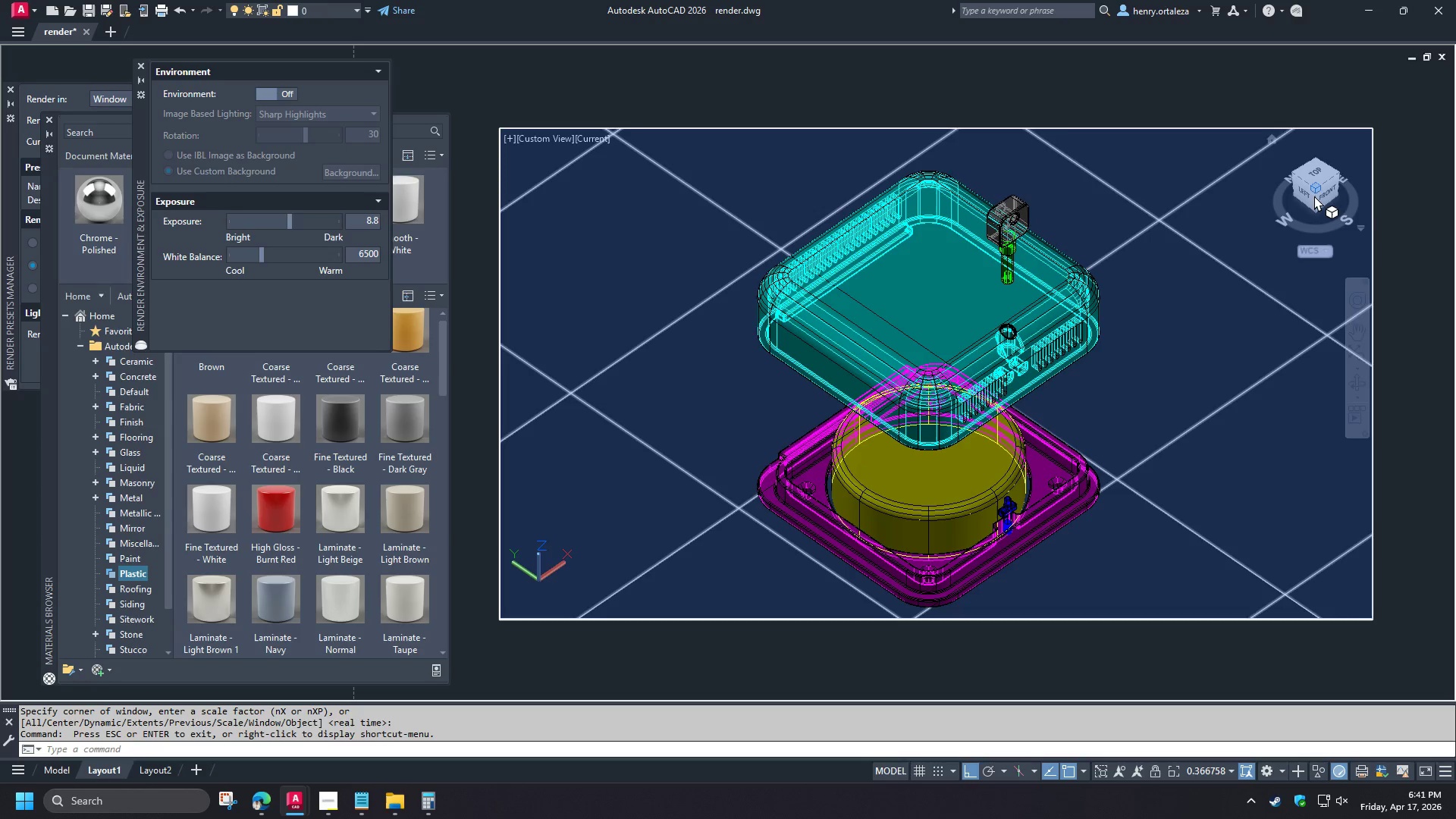 
left_click_drag(start_coordinate=[1313, 199], to_coordinate=[1322, 159])
 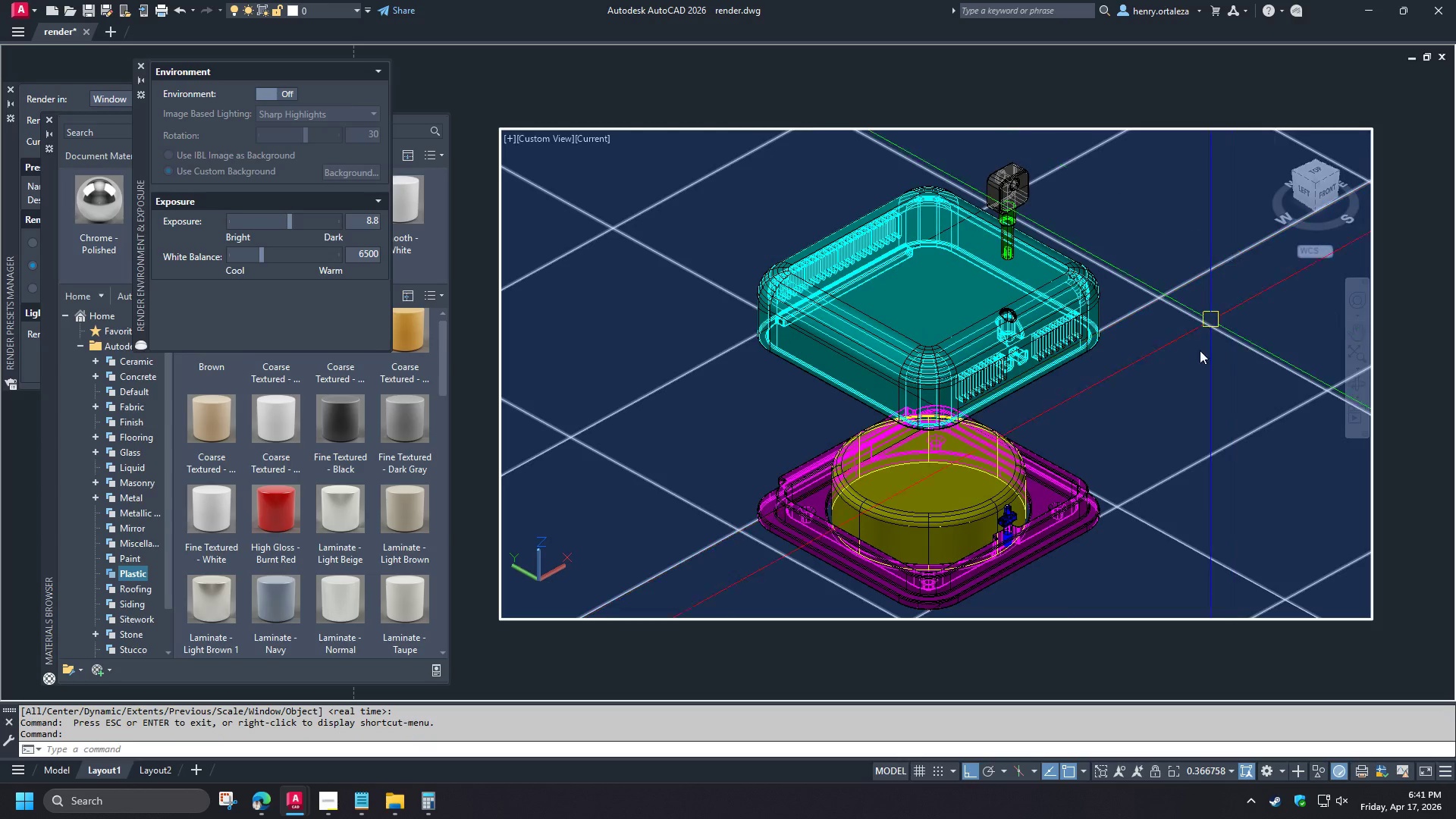 
hold_key(key=ShiftLeft, duration=1.52)
 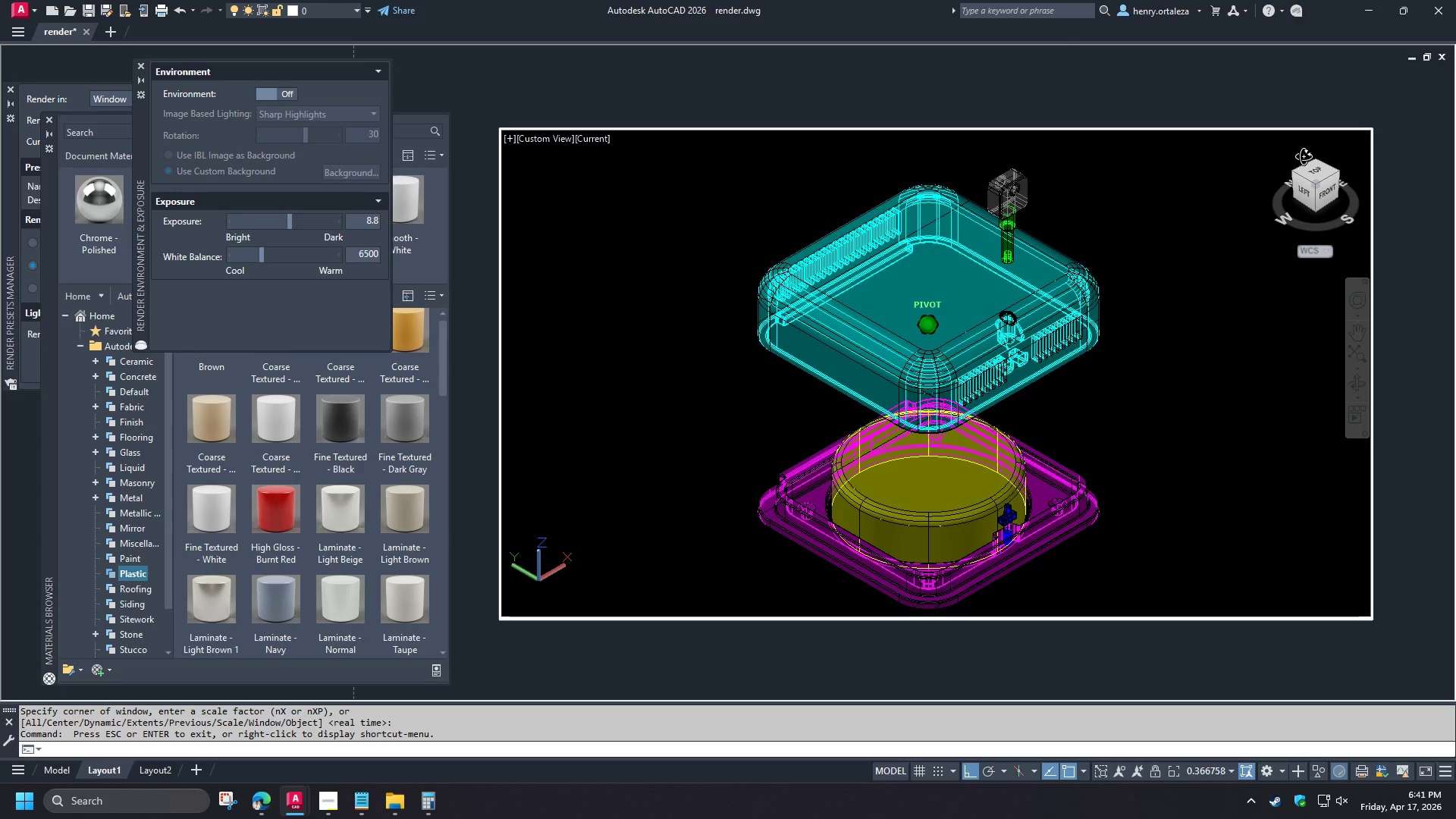 
hold_key(key=ShiftLeft, duration=1.53)
 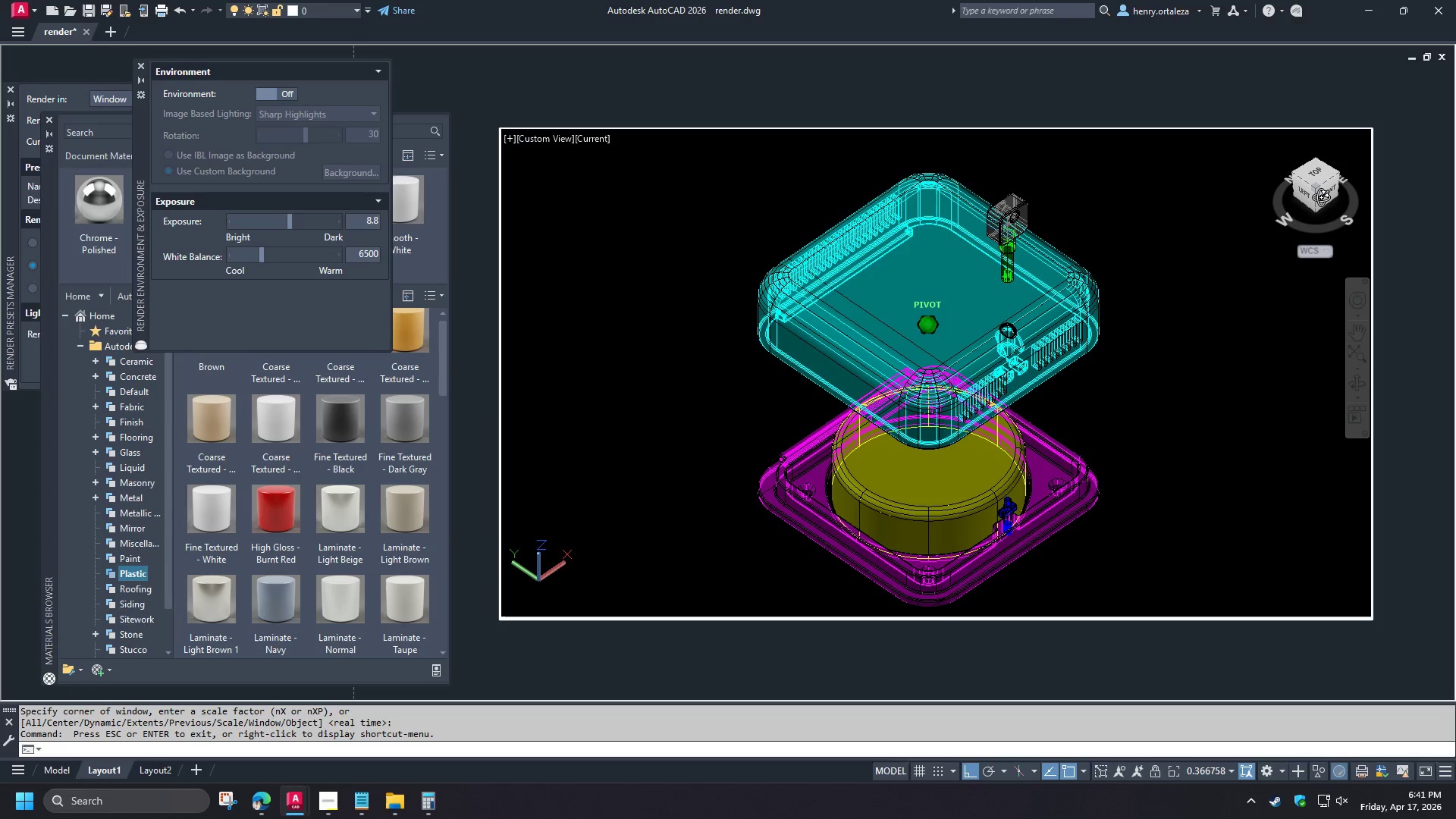 
hold_key(key=ShiftLeft, duration=1.52)
 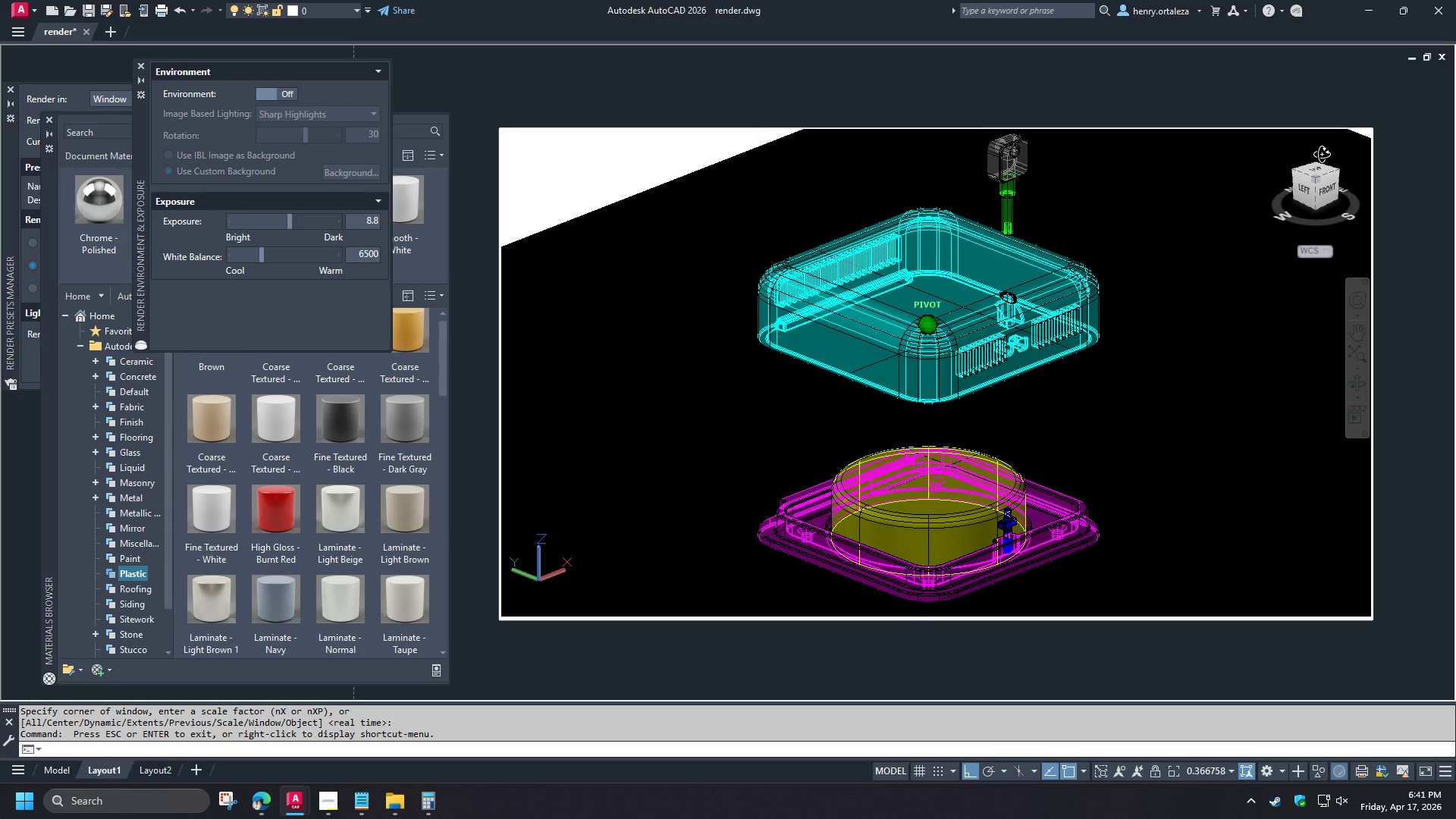 
hold_key(key=ShiftLeft, duration=1.5)
 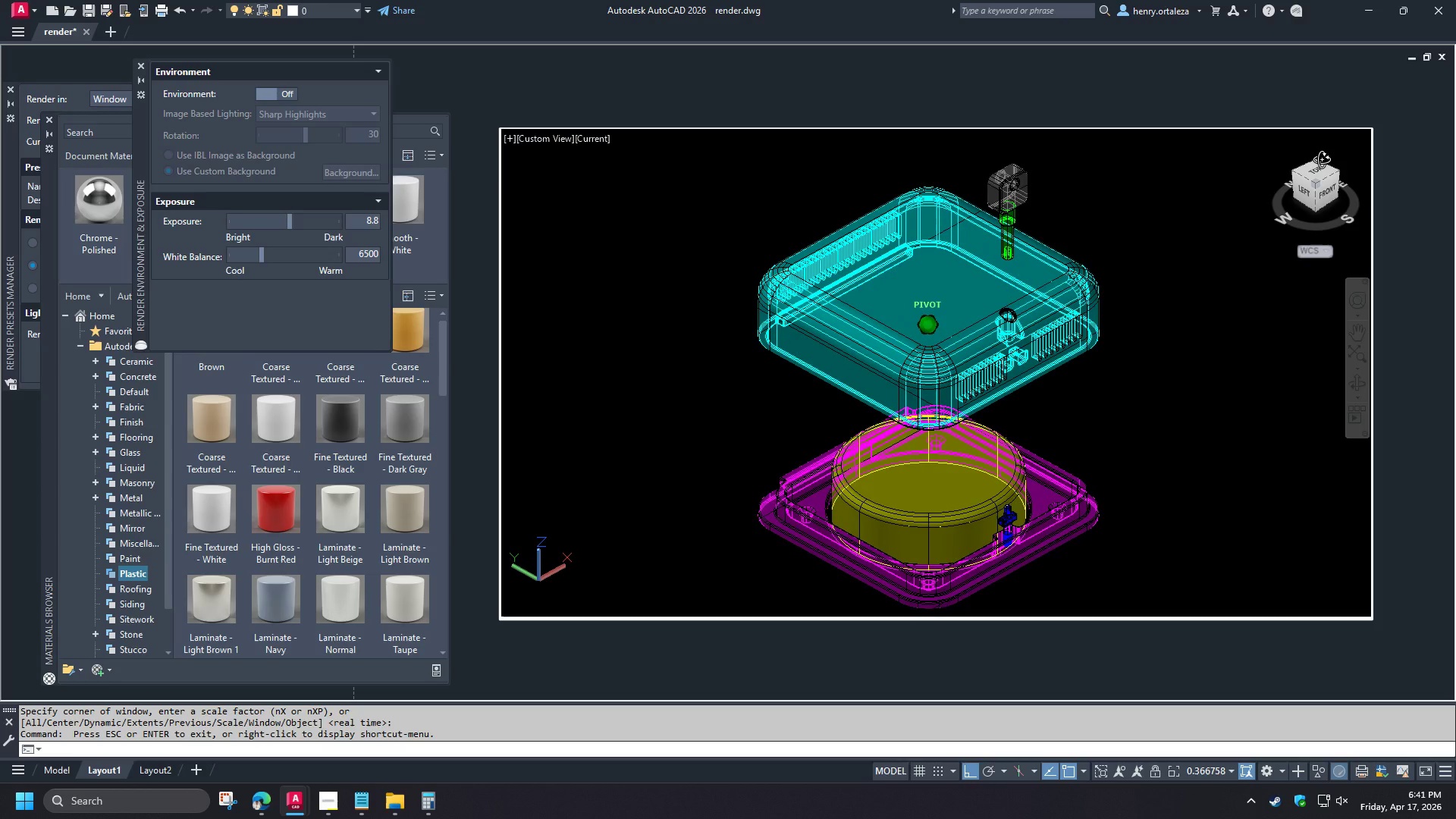 
hold_key(key=ShiftLeft, duration=1.5)
 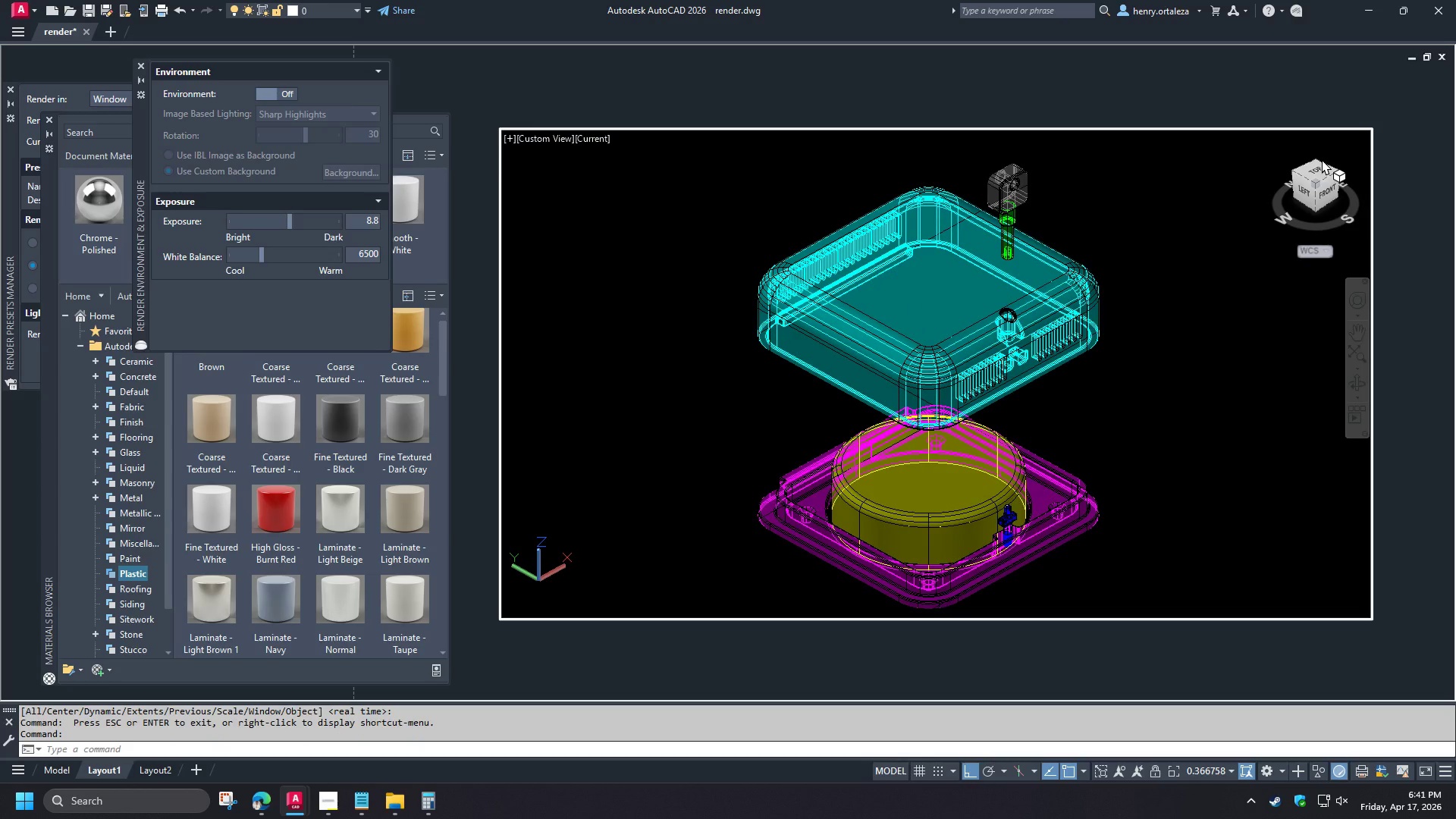 
key(Shift+ShiftLeft)
 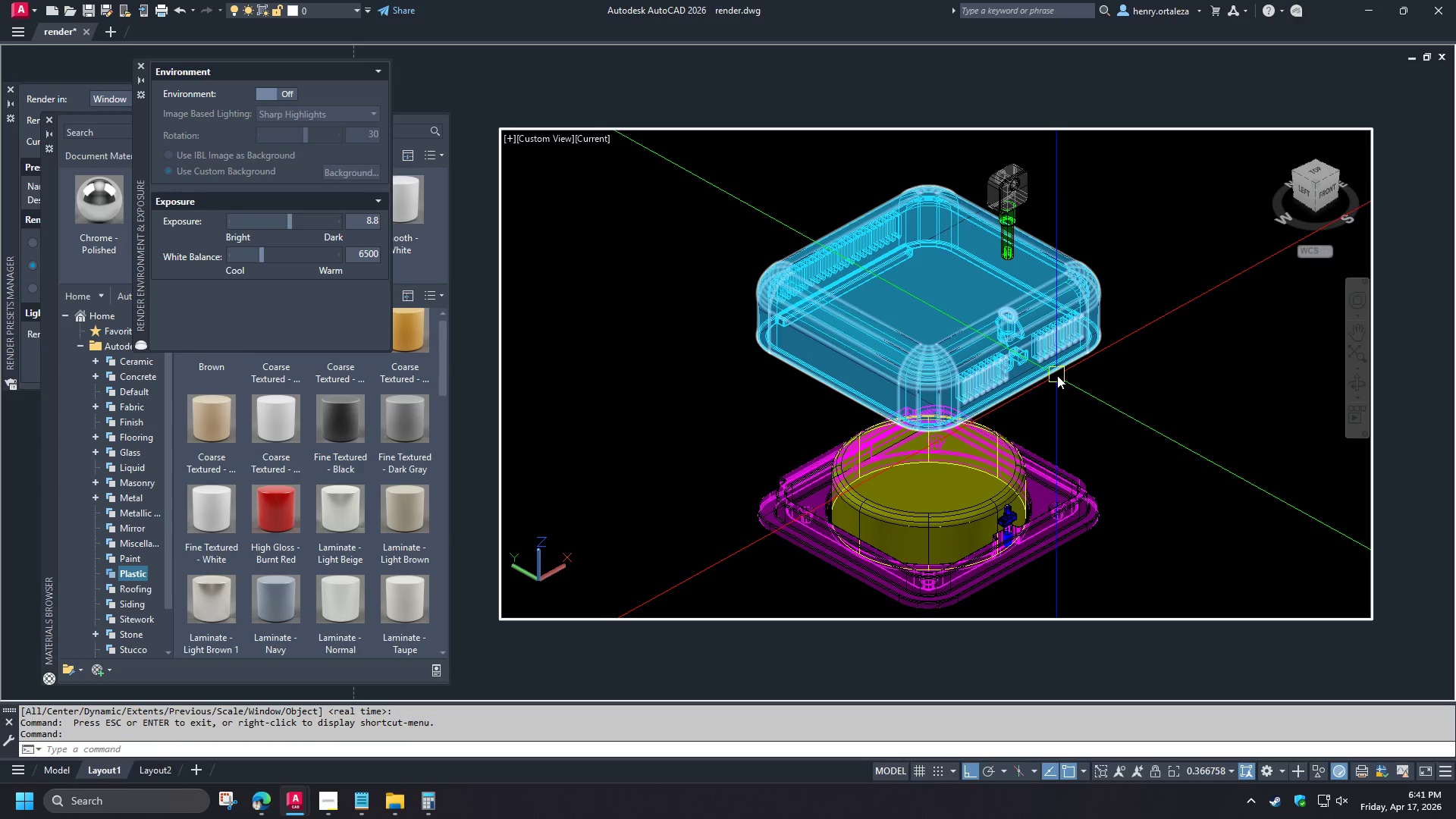 
left_click([1028, 358])
 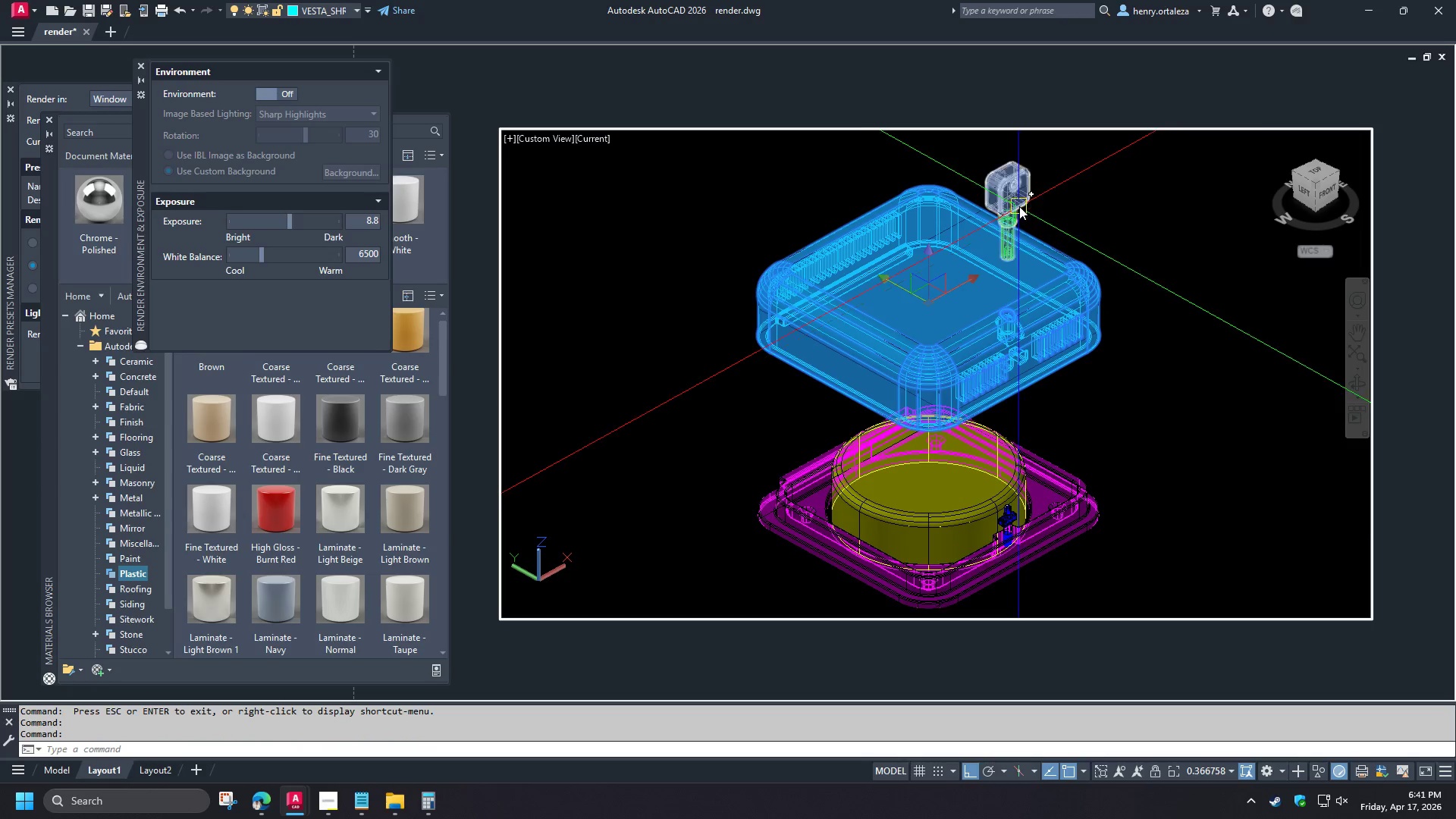 
left_click([1018, 206])
 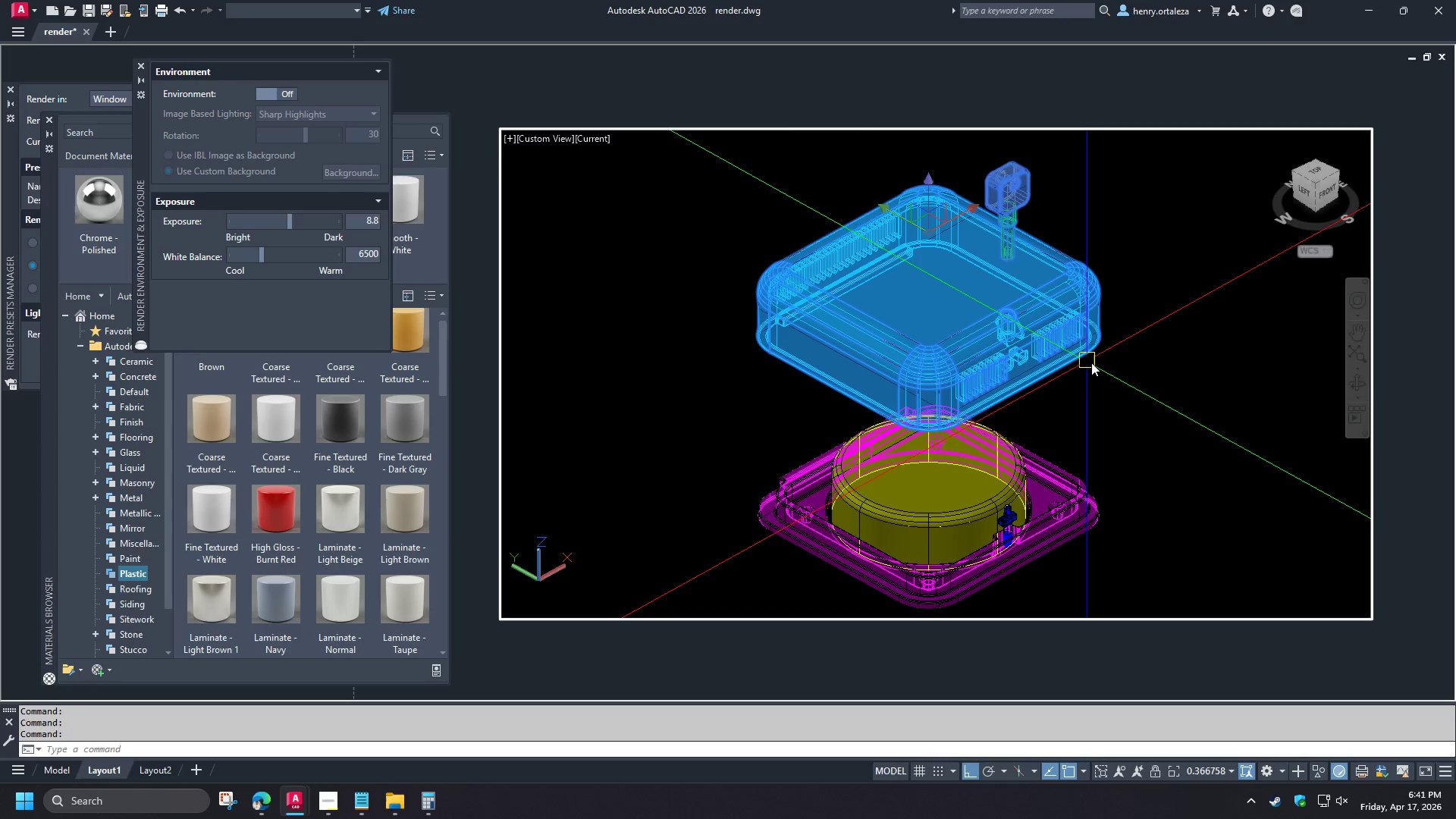 
key(M)
 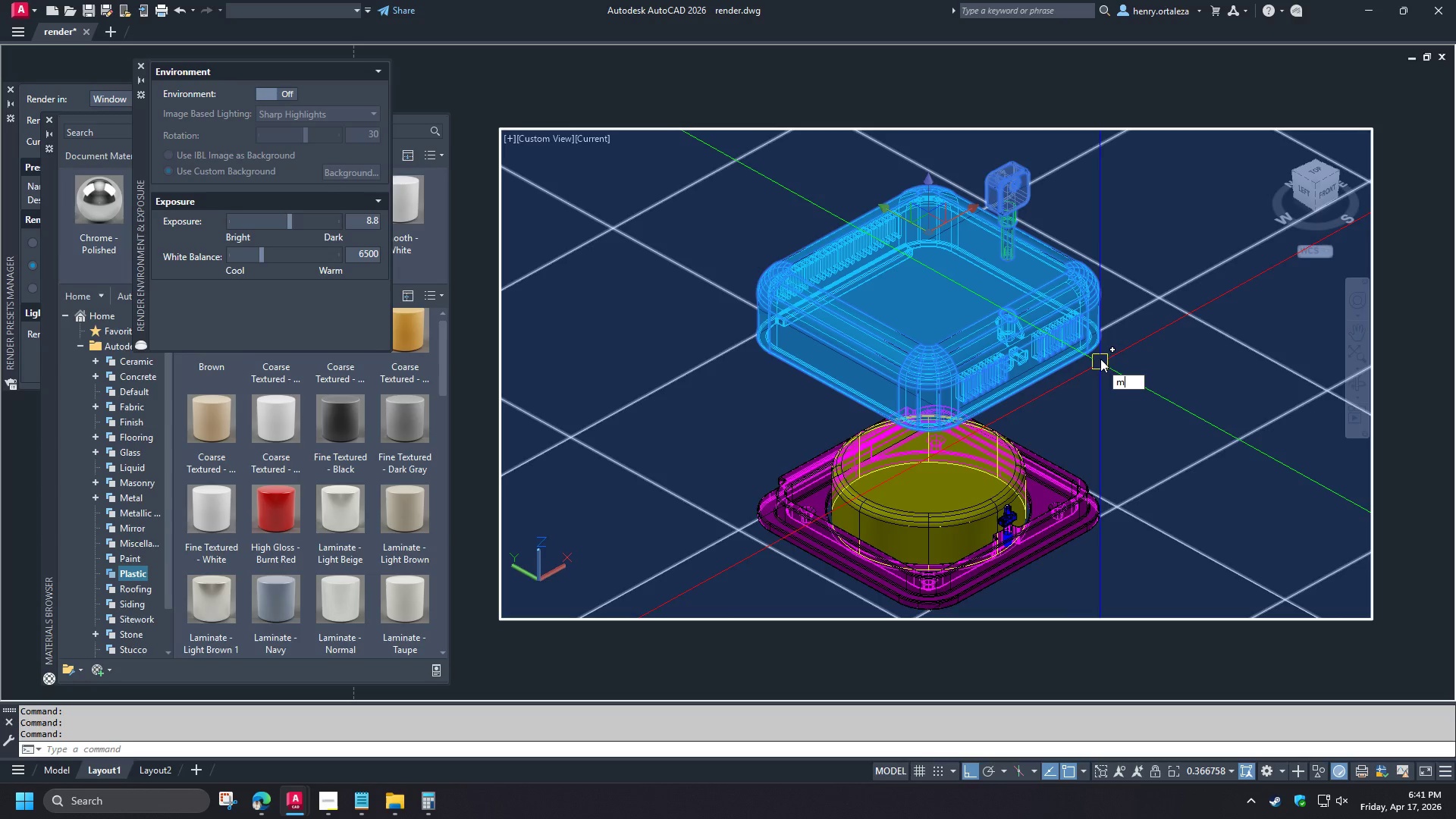 
key(Space)
 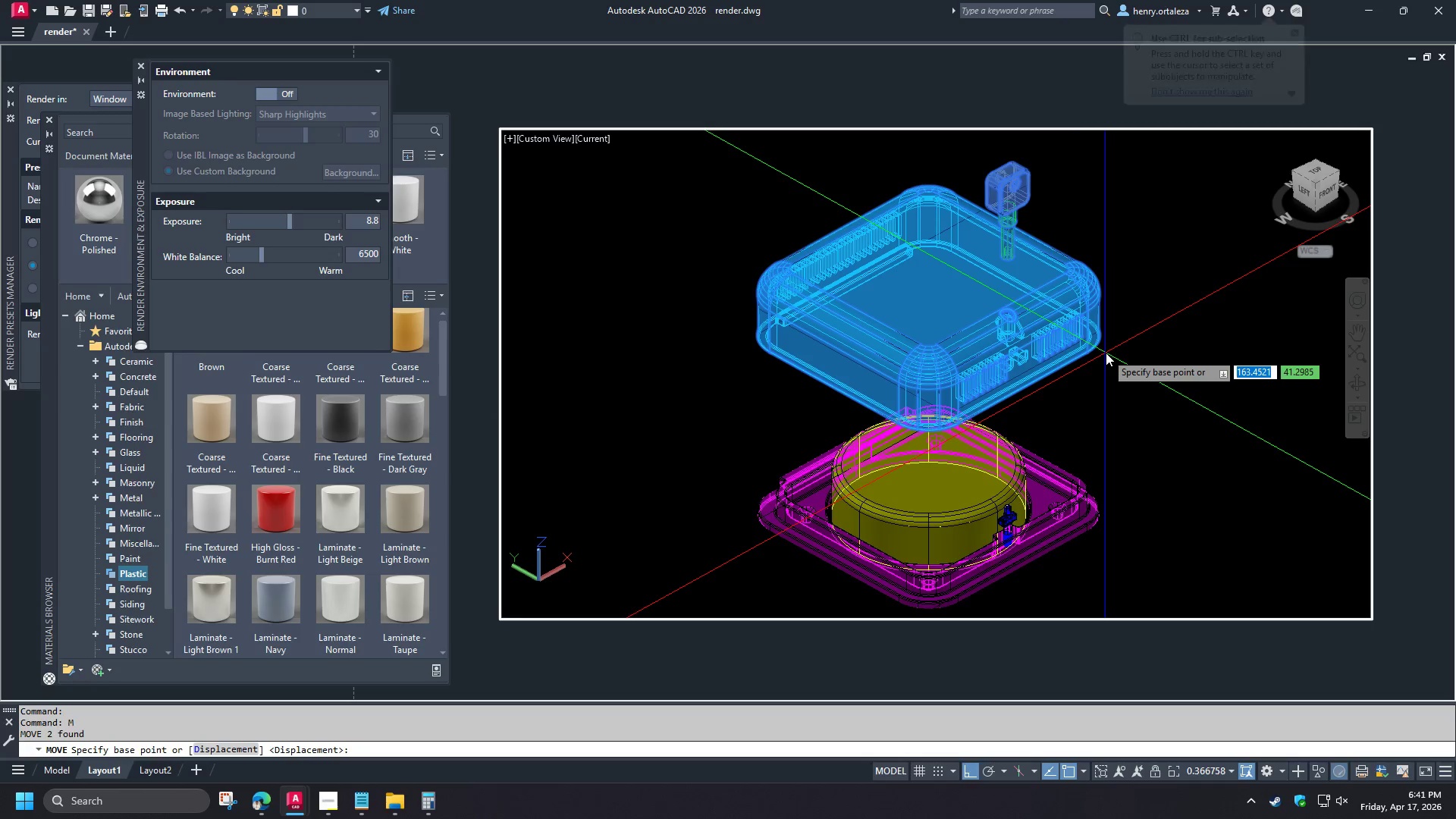 
left_click([1106, 353])
 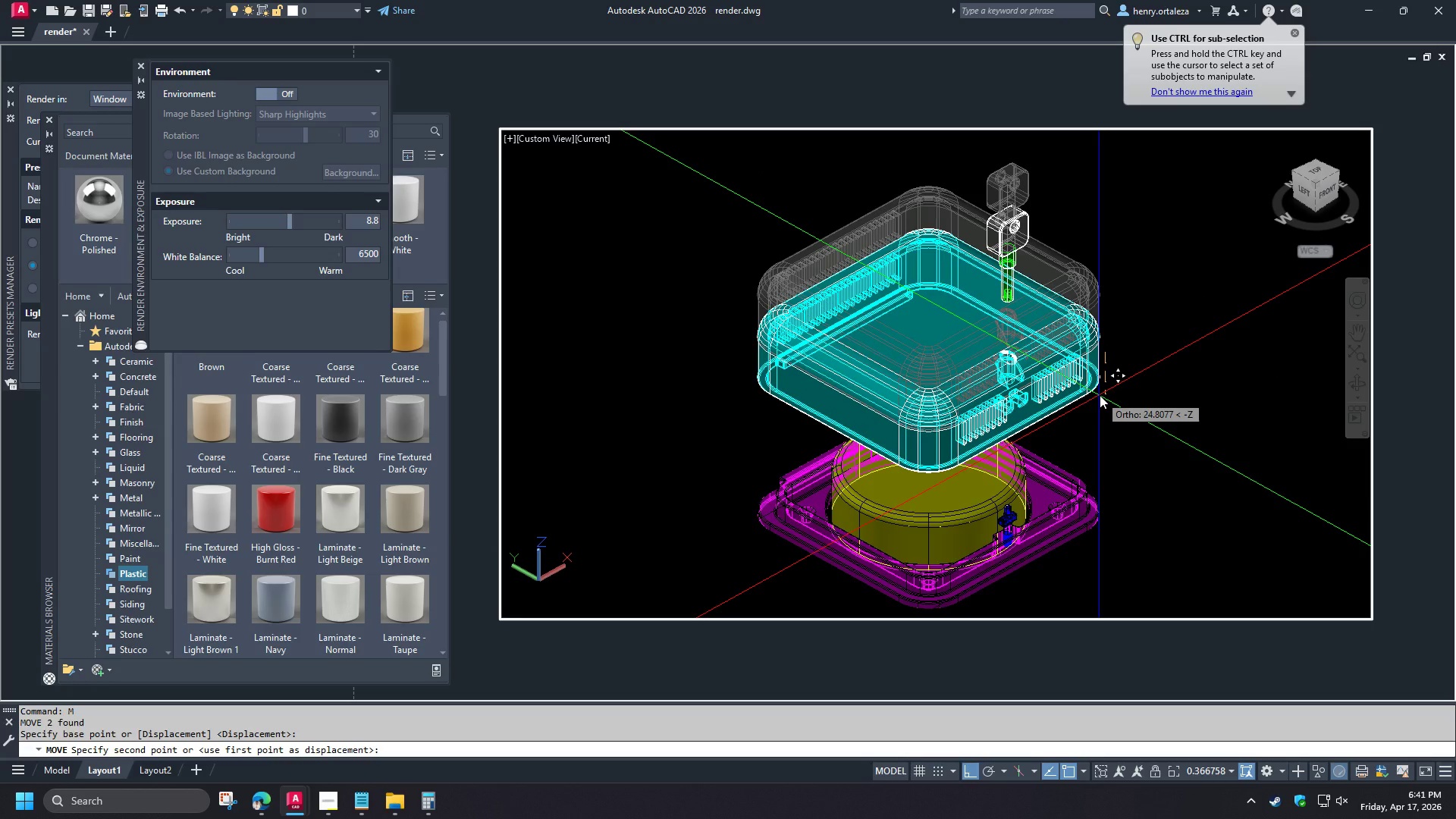 
key(Numpad2)
 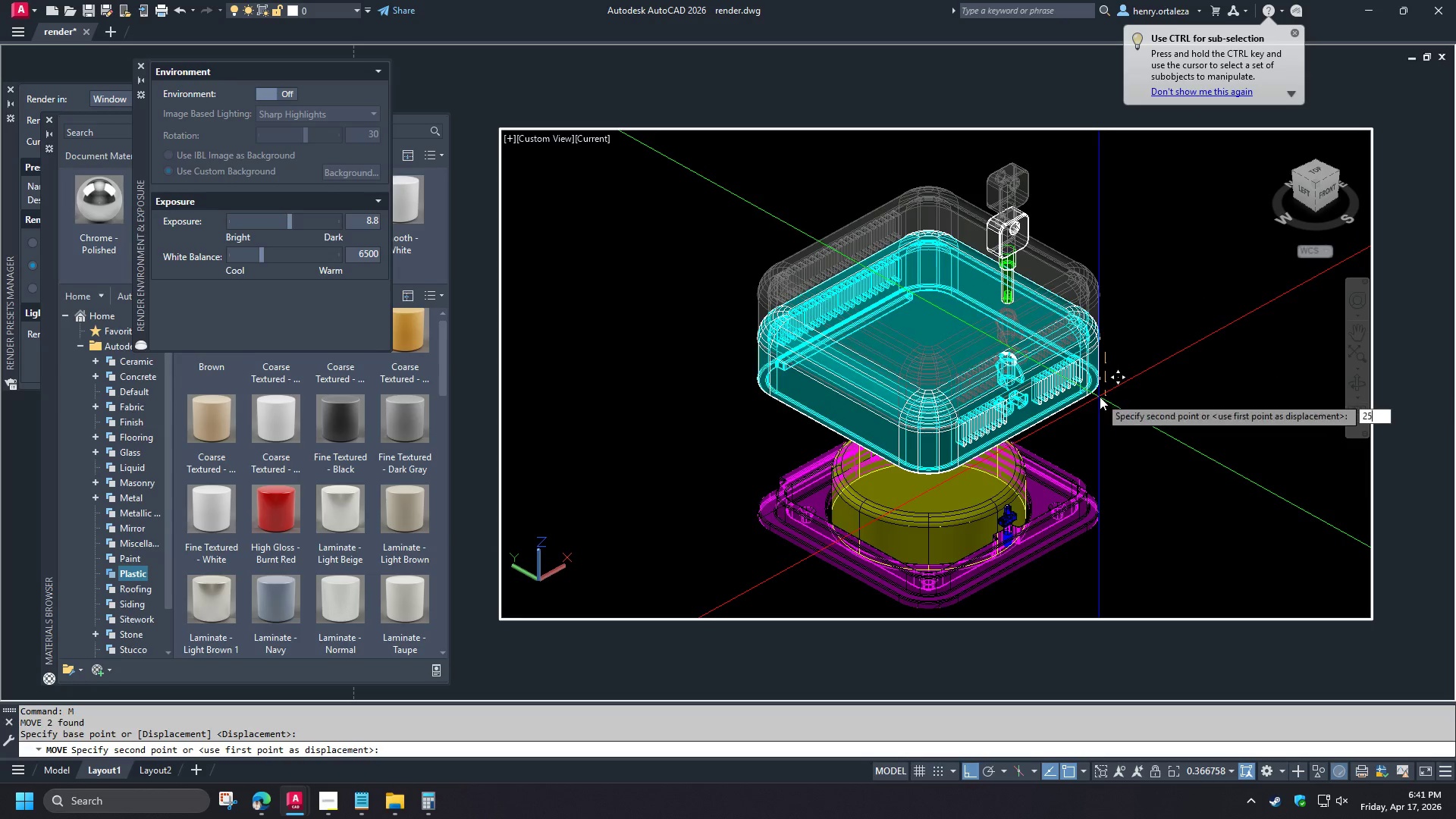 
key(Numpad5)
 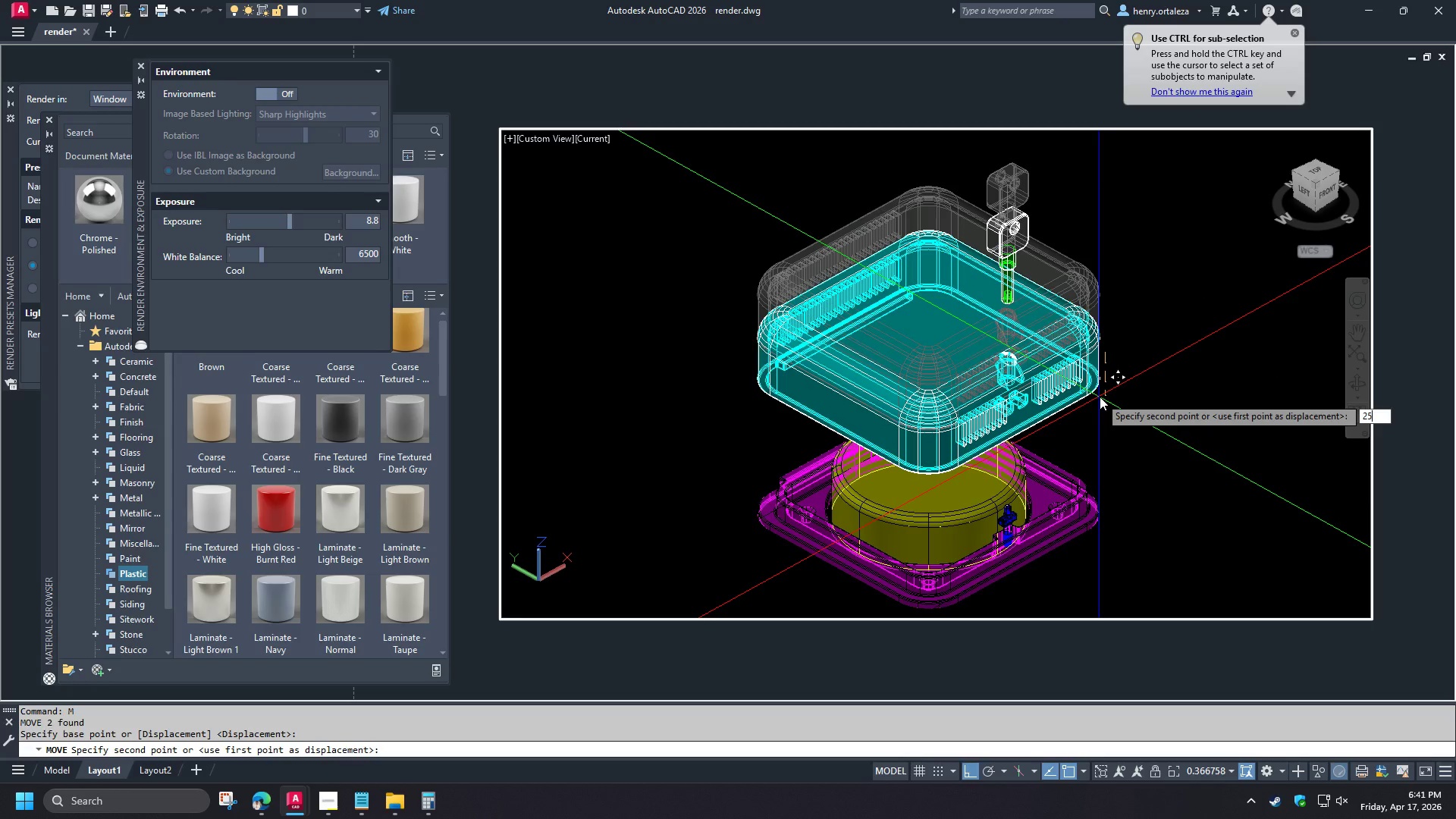 
key(NumpadEnter)
 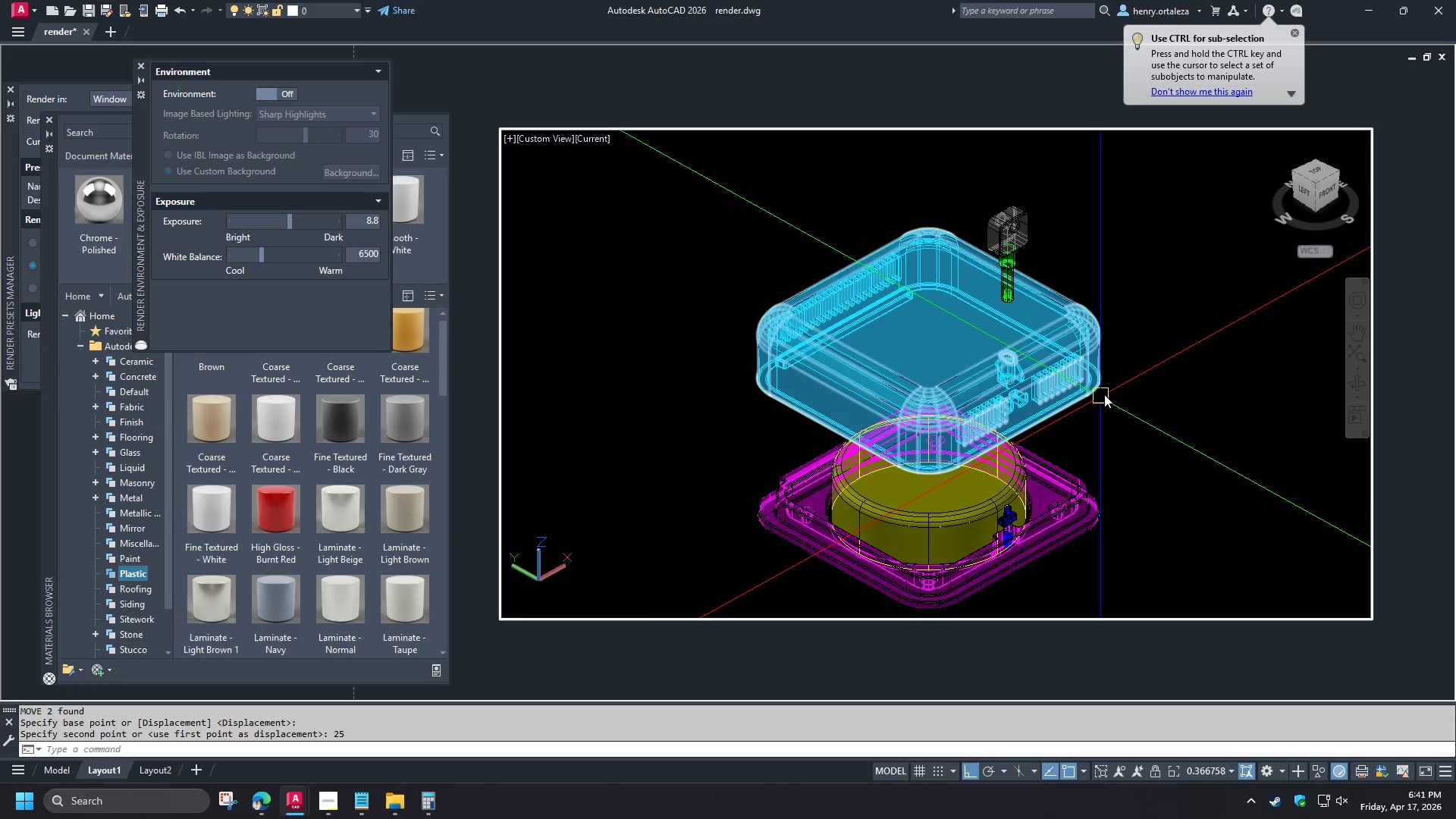 
mouse_move([1120, 378])
 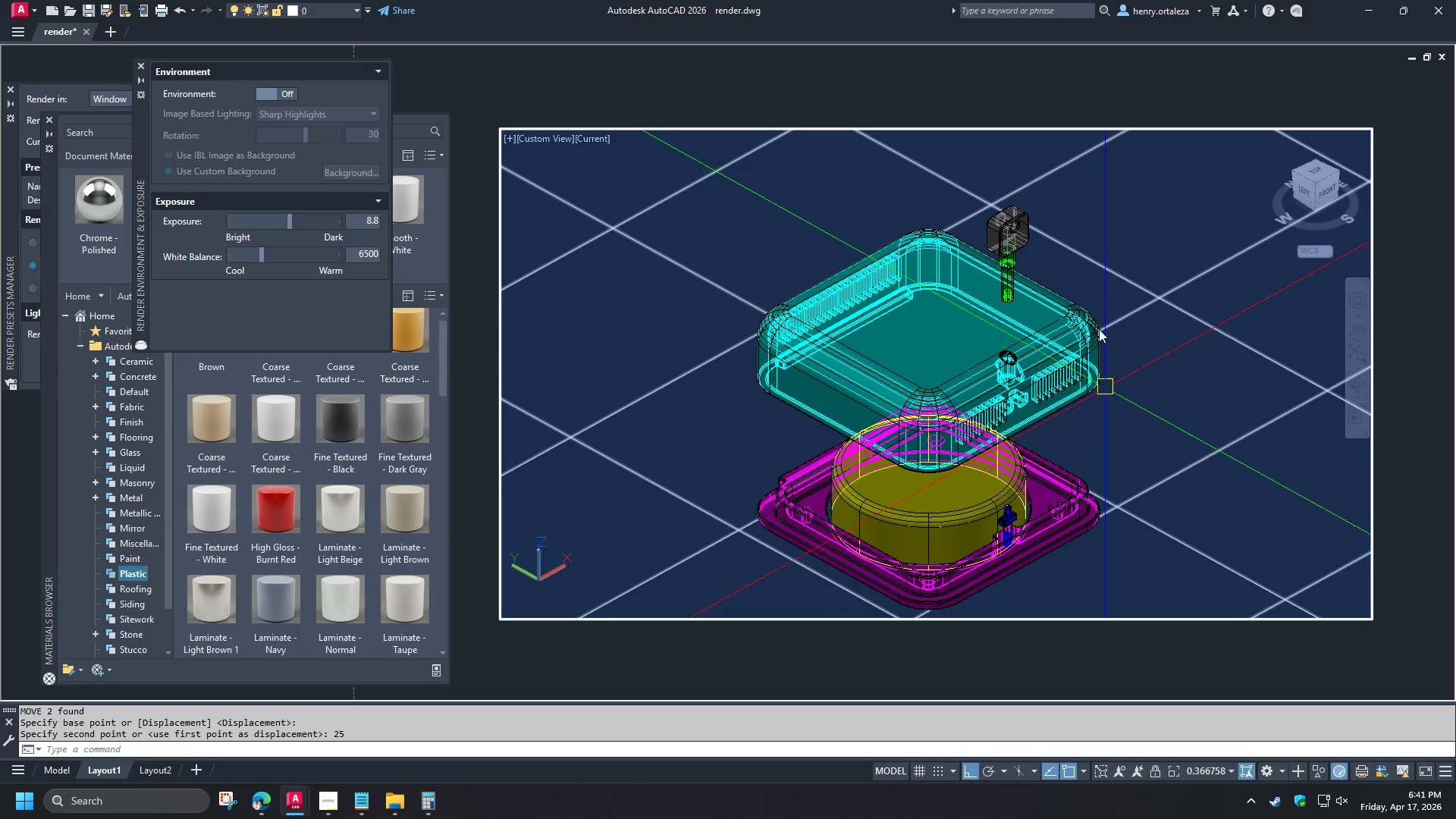 
mouse_move([1034, 244])
 